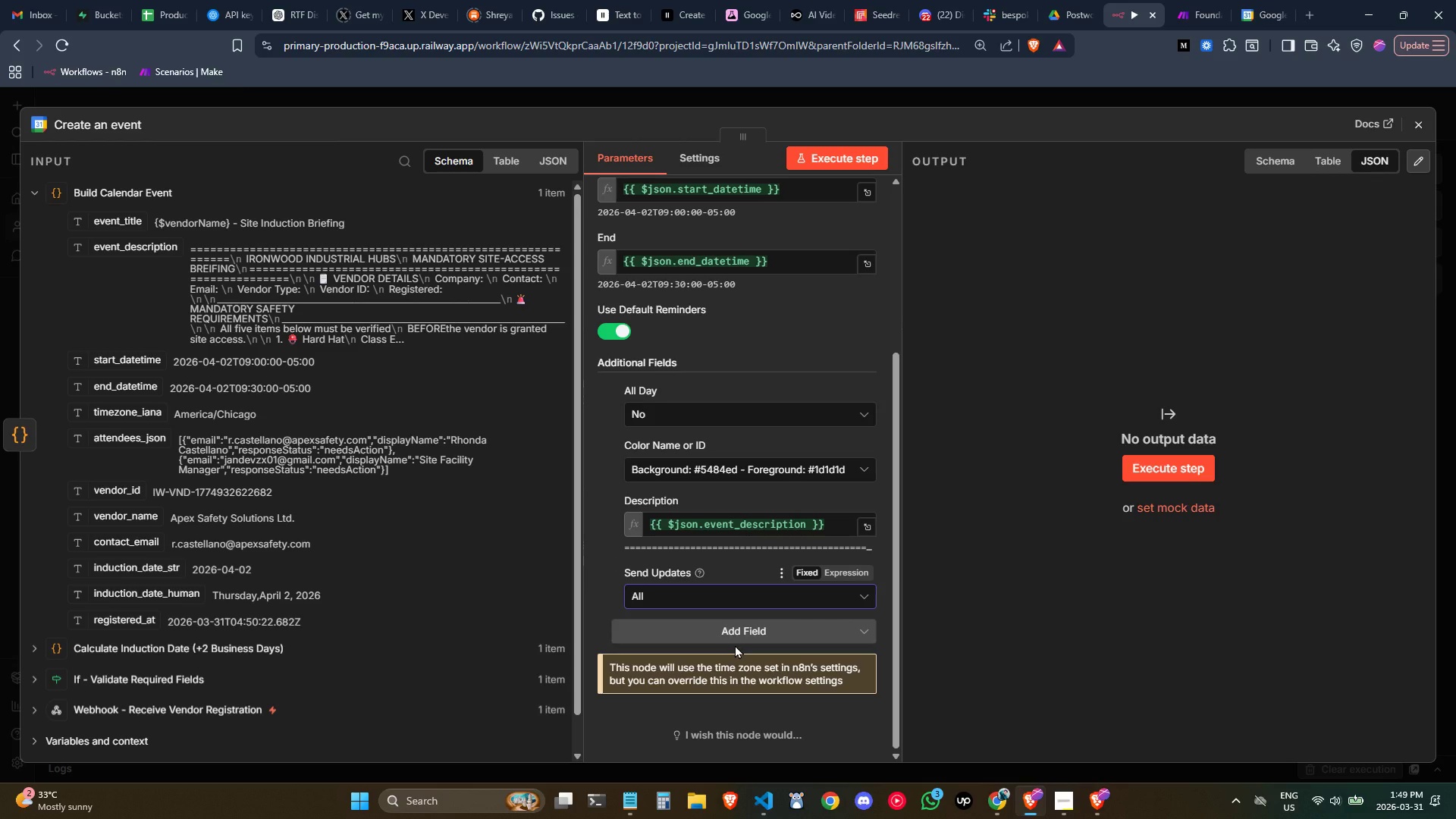 
wait(8.33)
 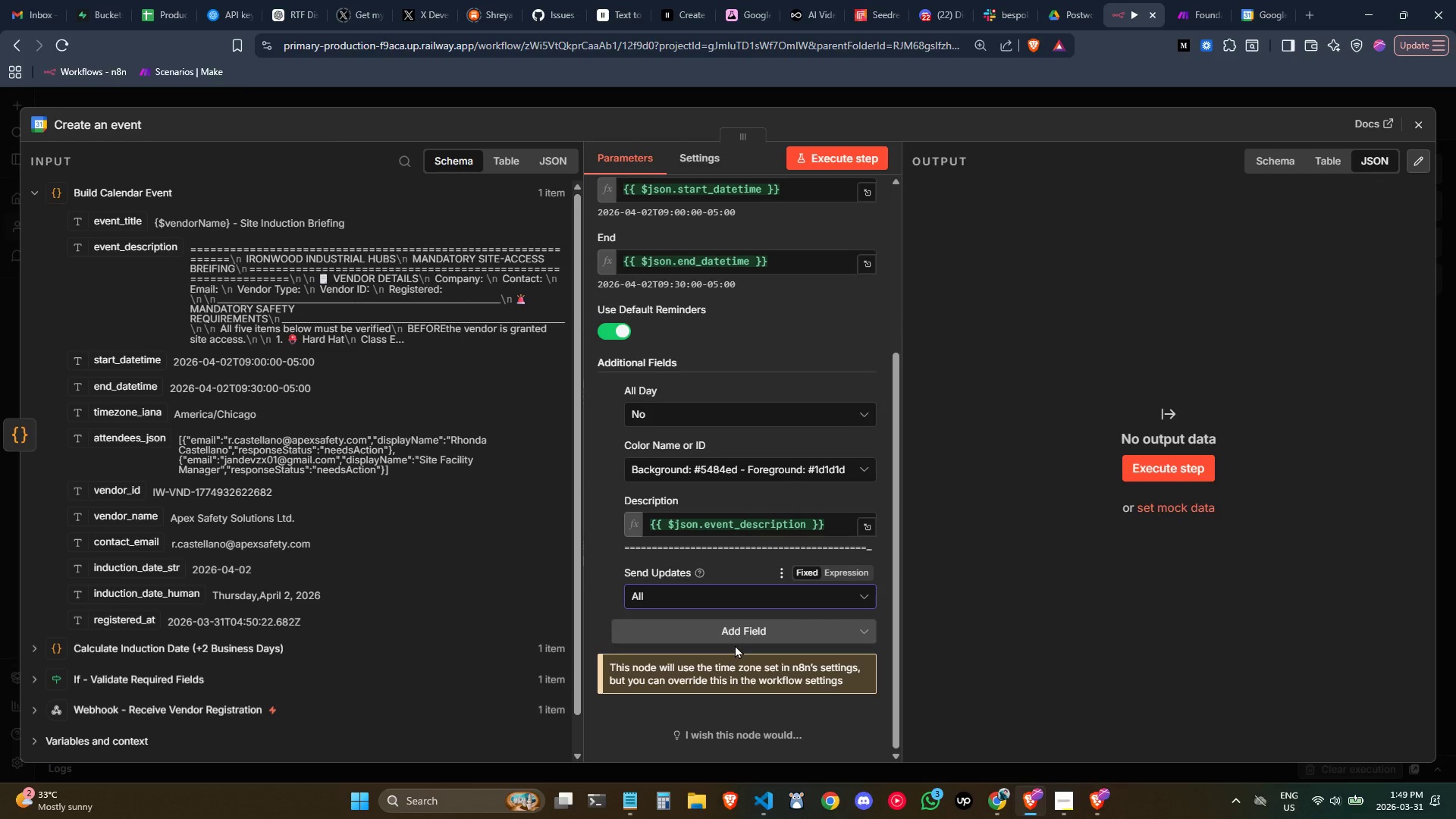 
left_click([735, 645])
 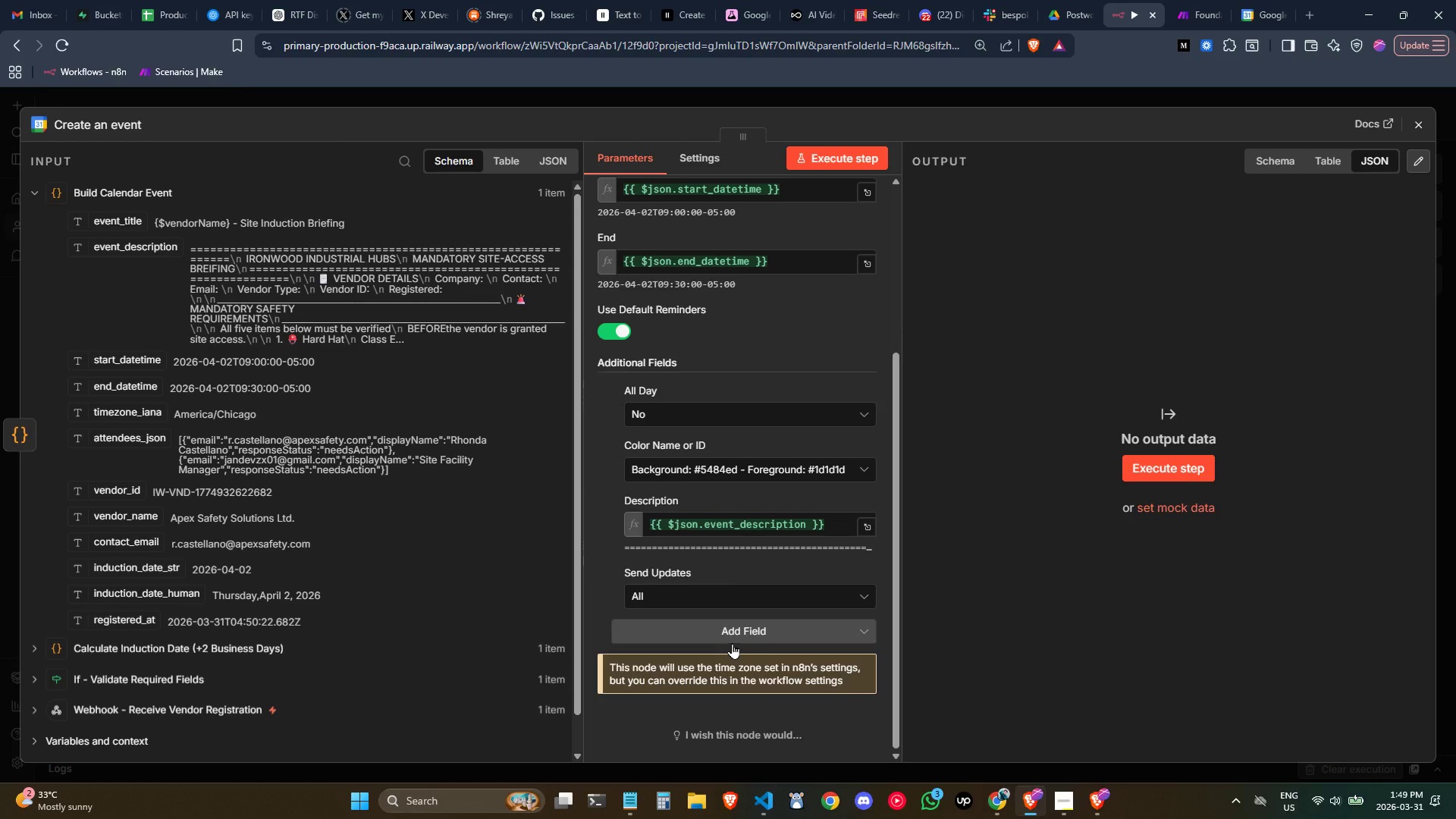 
left_click([736, 637])
 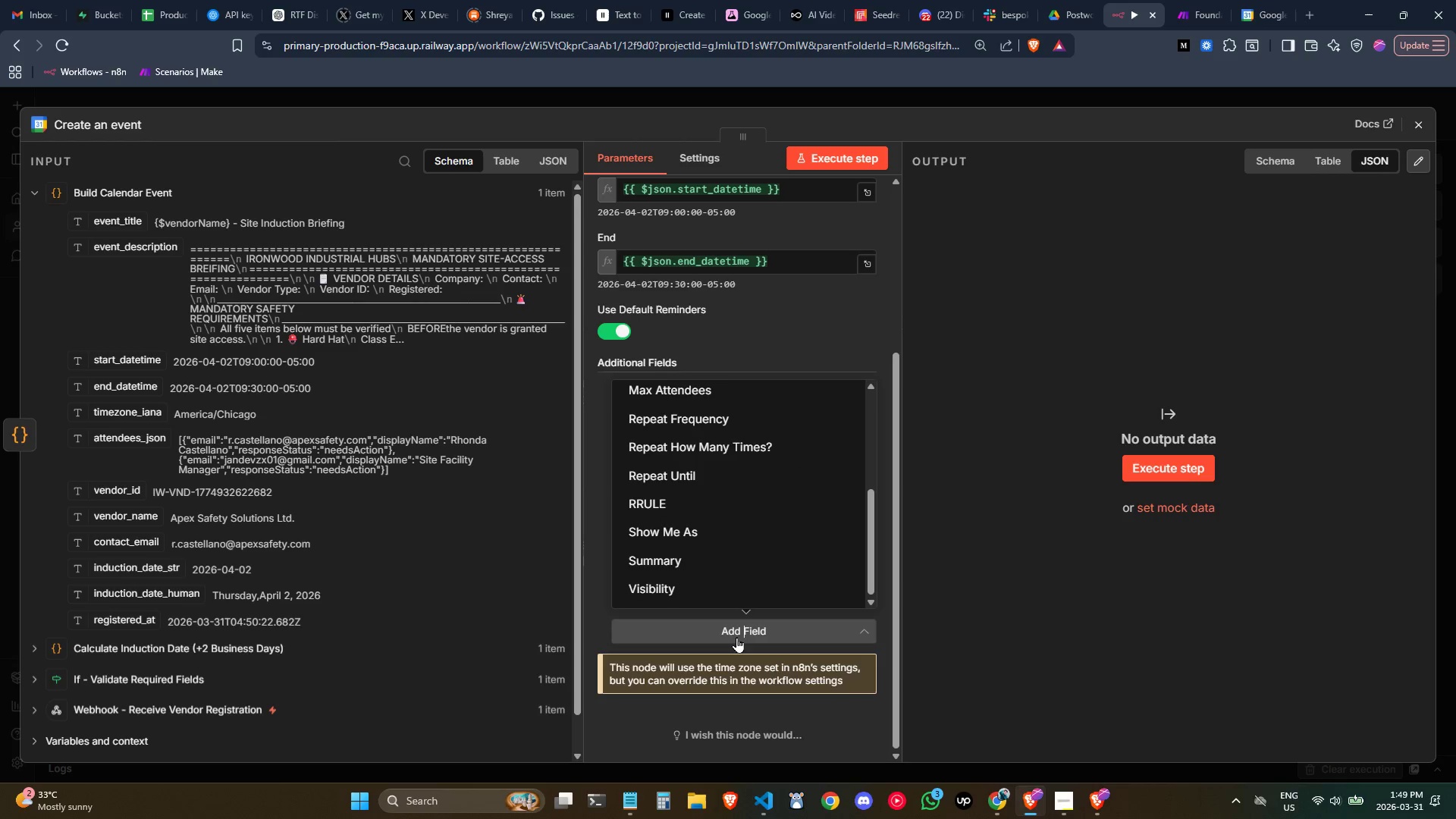 
wait(8.16)
 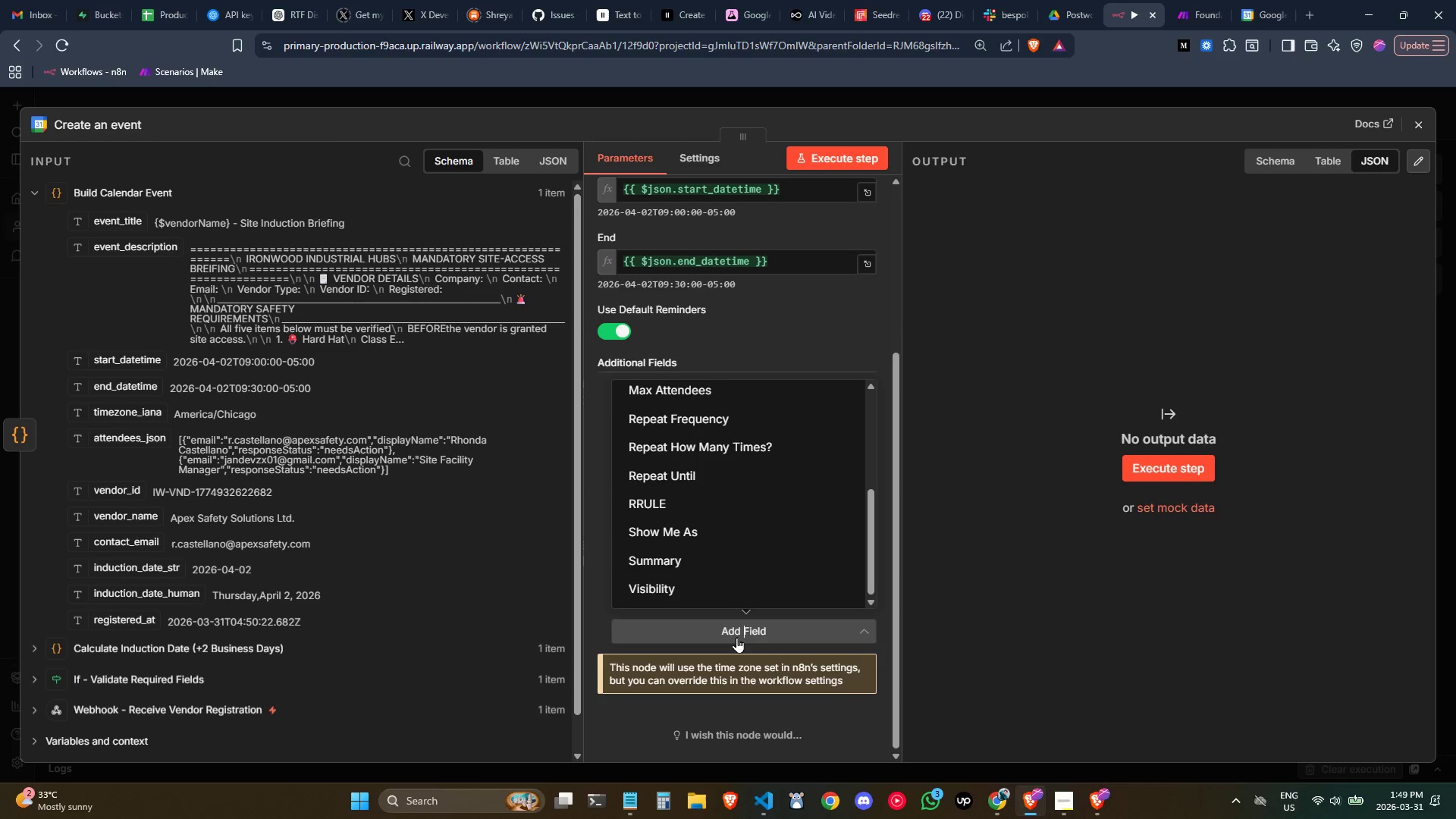 
scroll: coordinate [709, 475], scroll_direction: none, amount: 0.0
 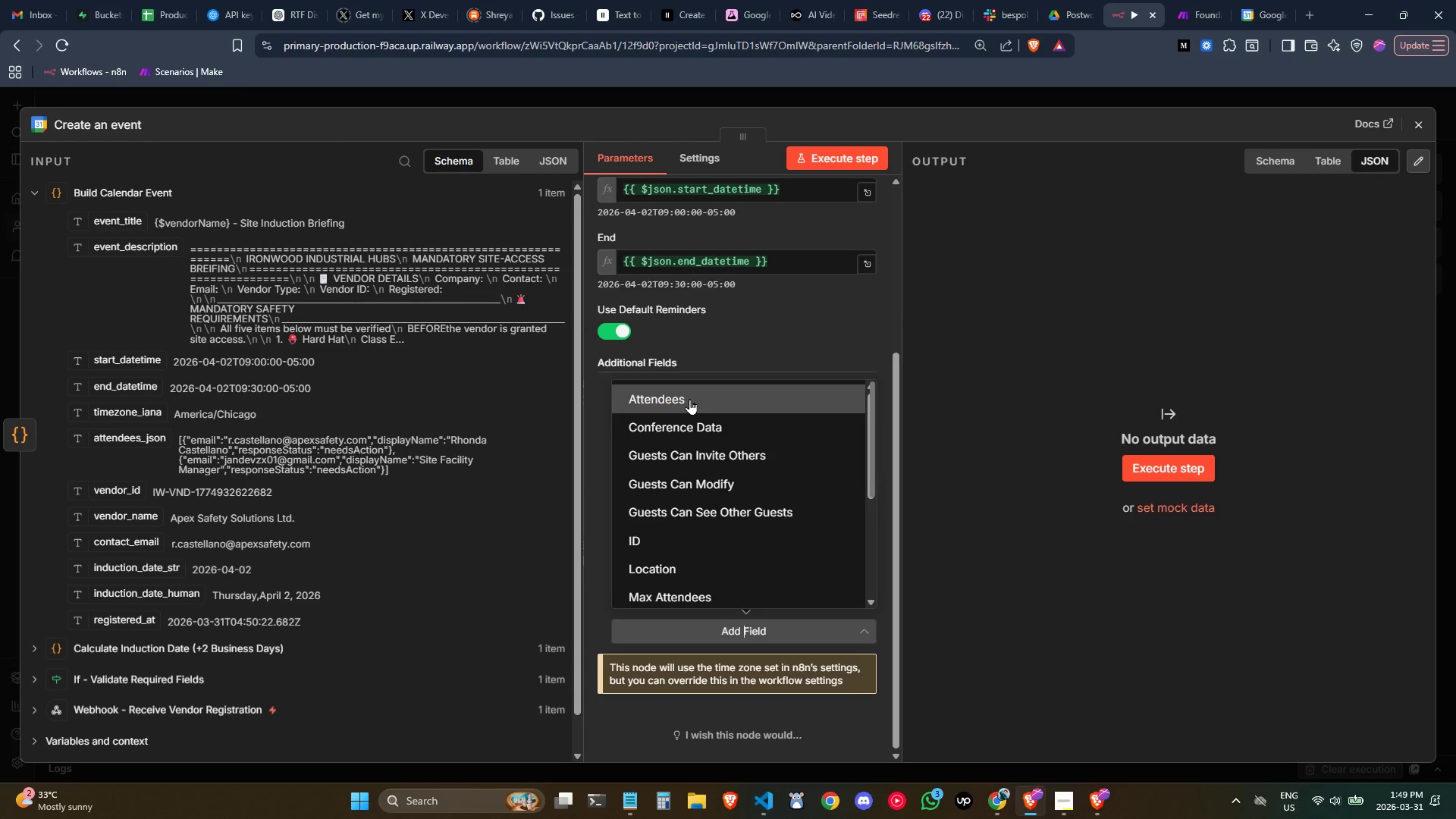 
left_click([689, 399])
 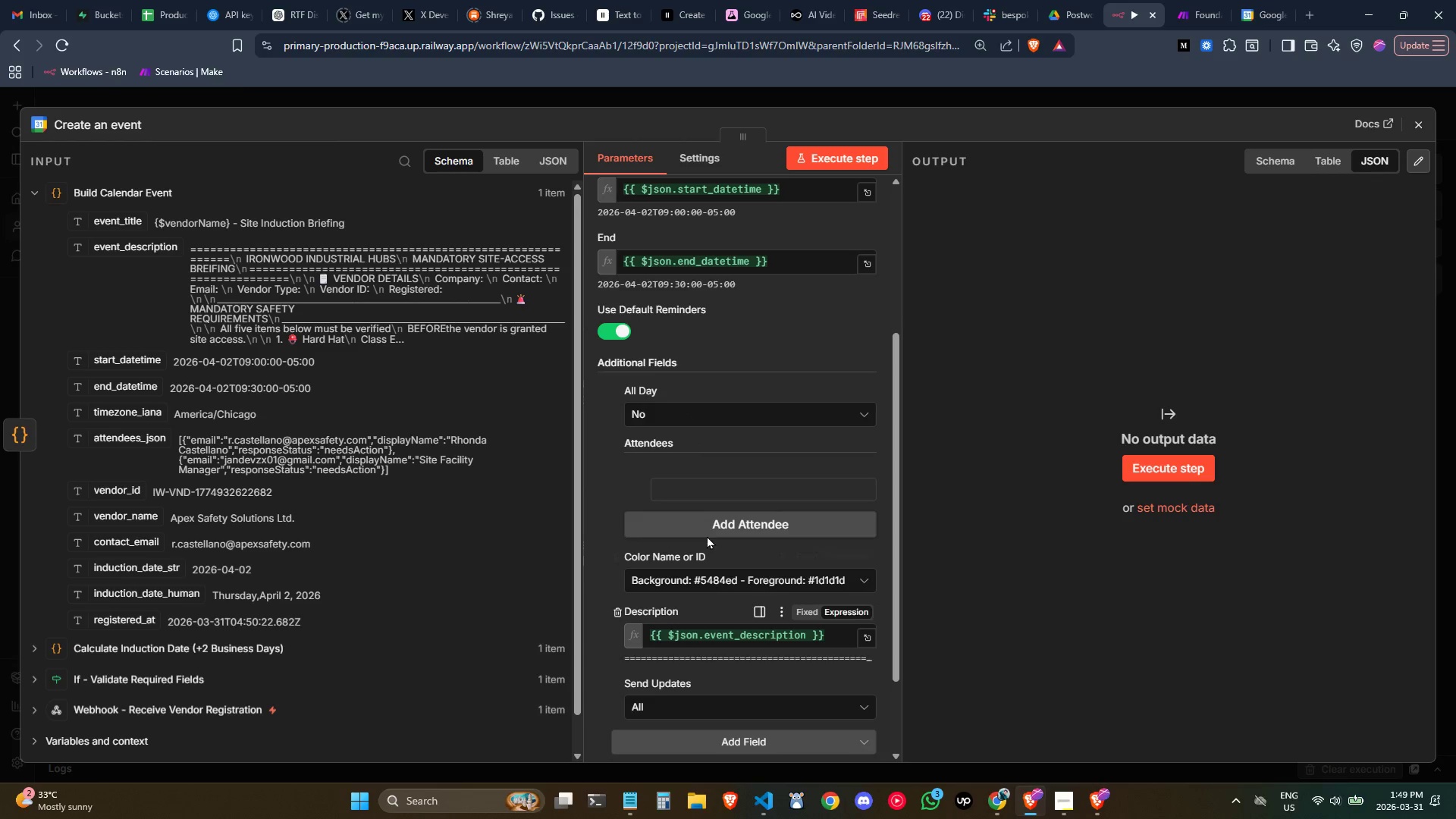 
left_click([682, 490])
 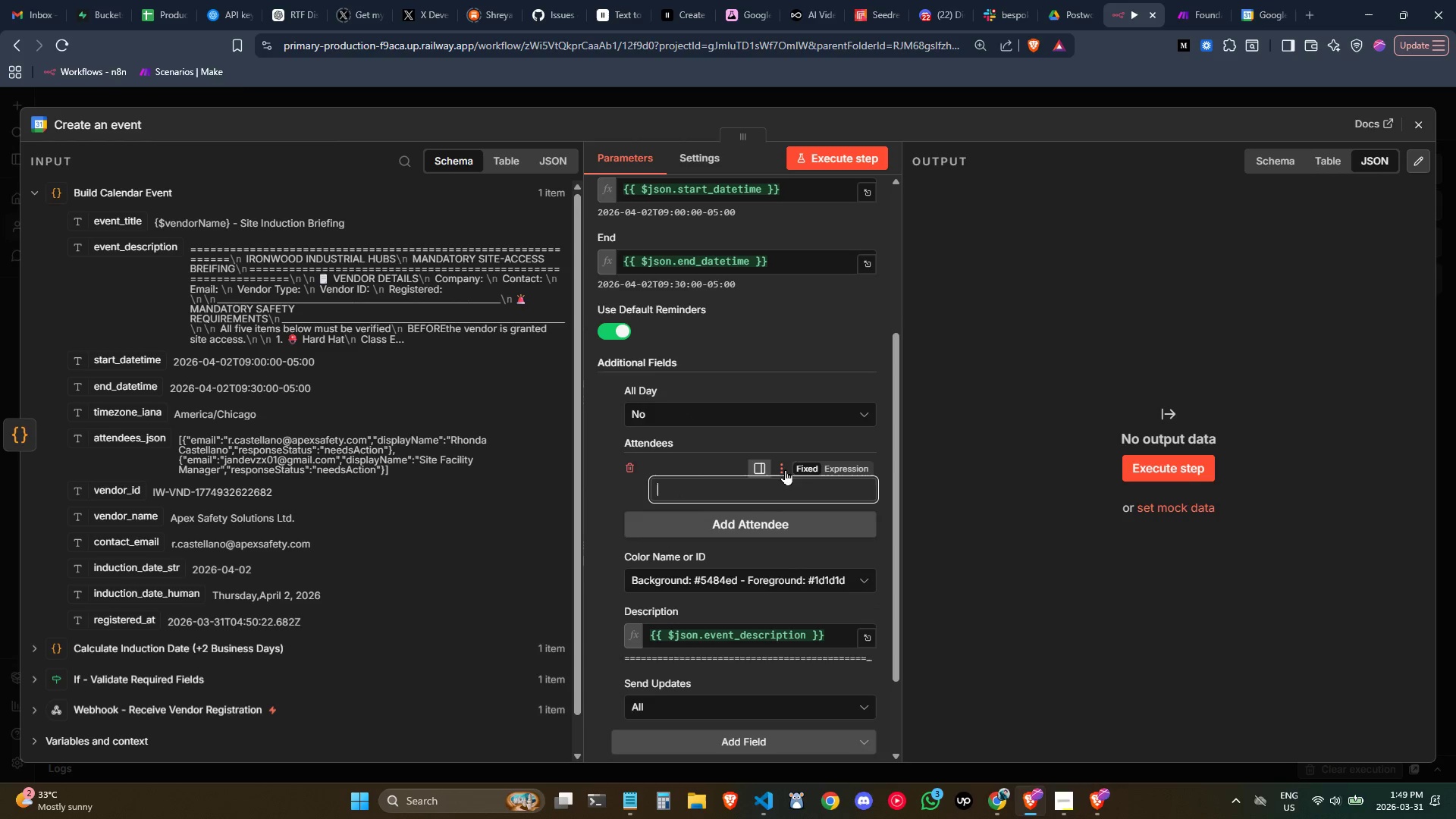 
left_click([838, 469])
 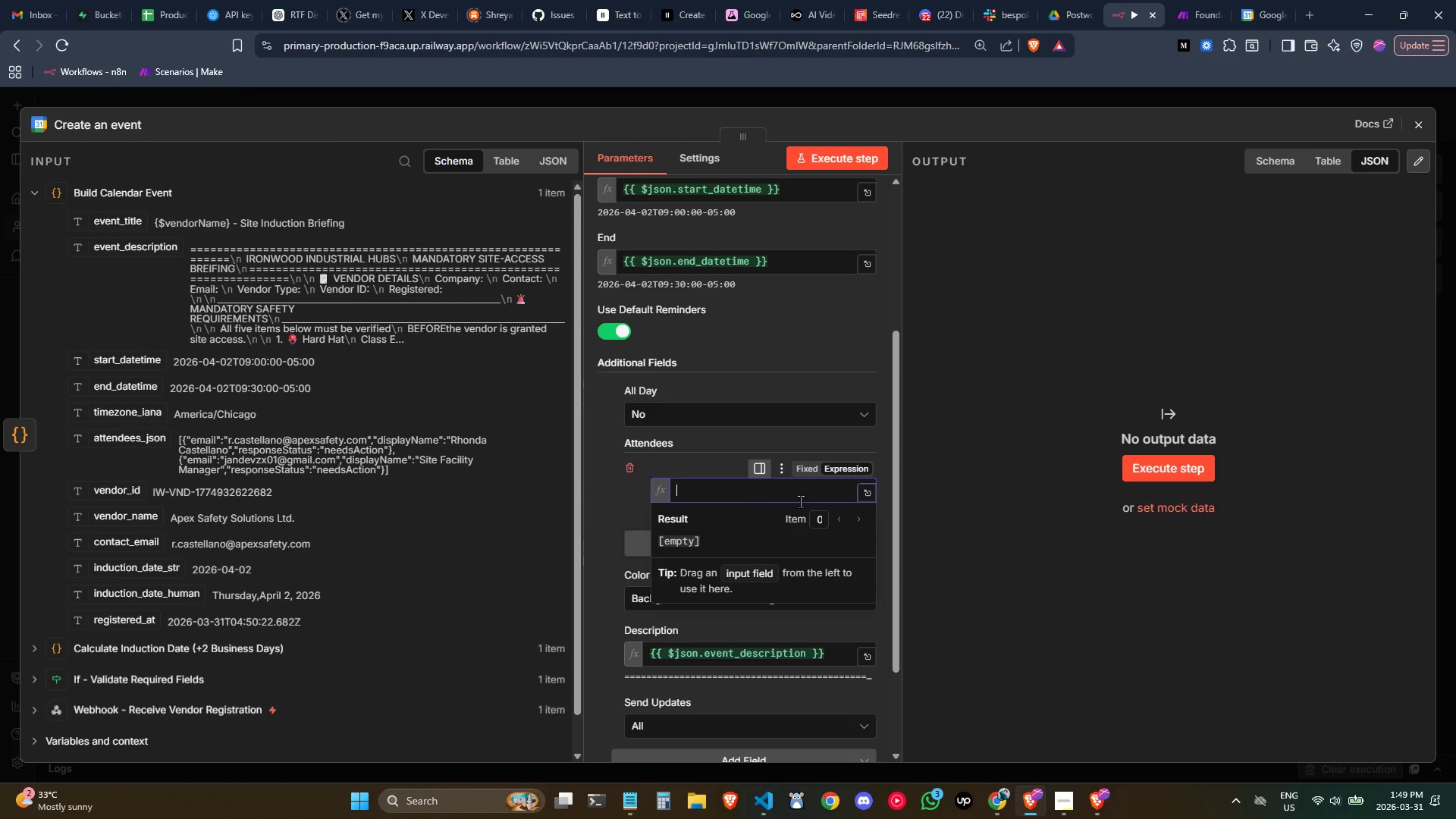 
left_click([790, 497])
 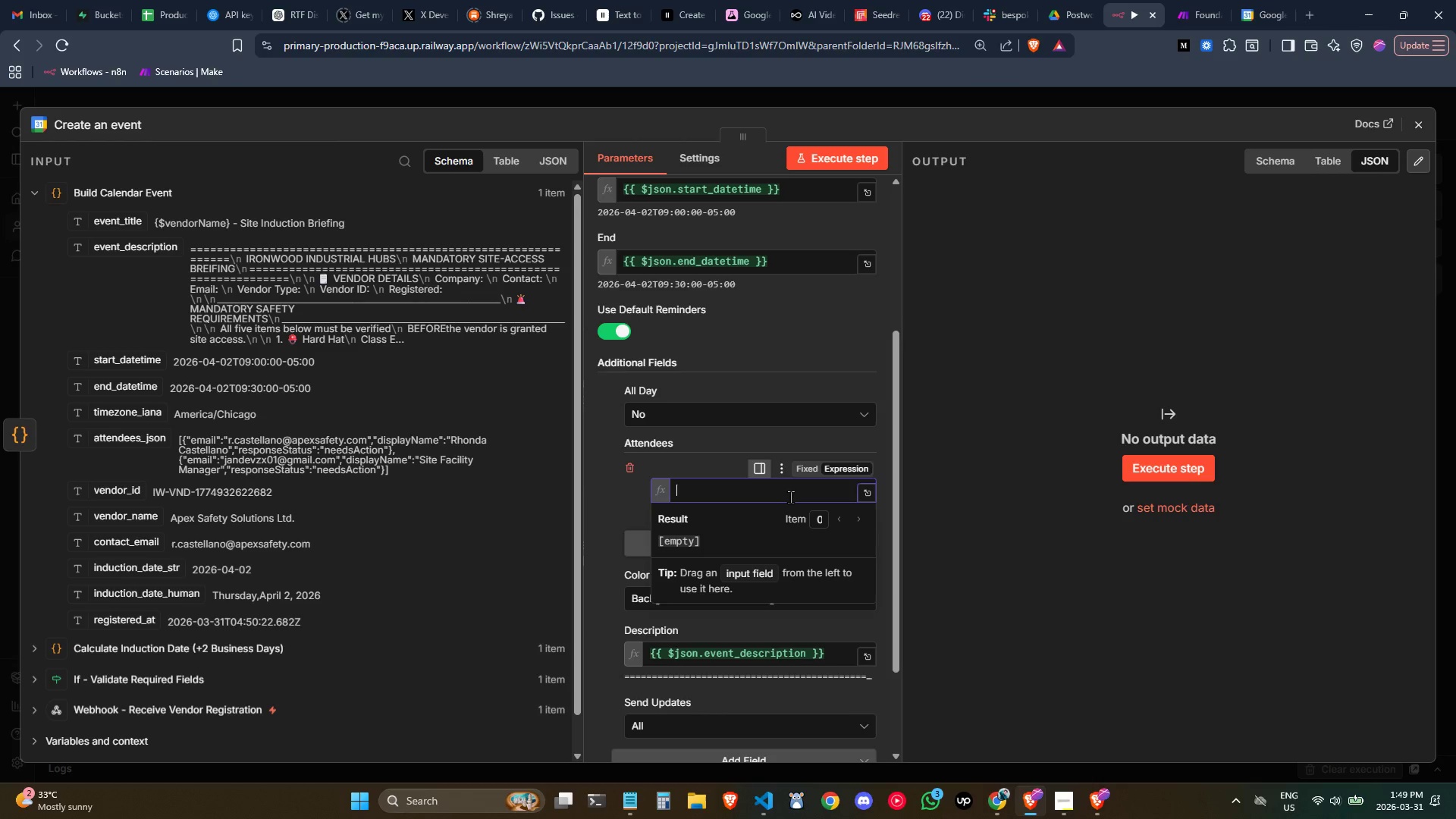 
type({{JSON.parse()
 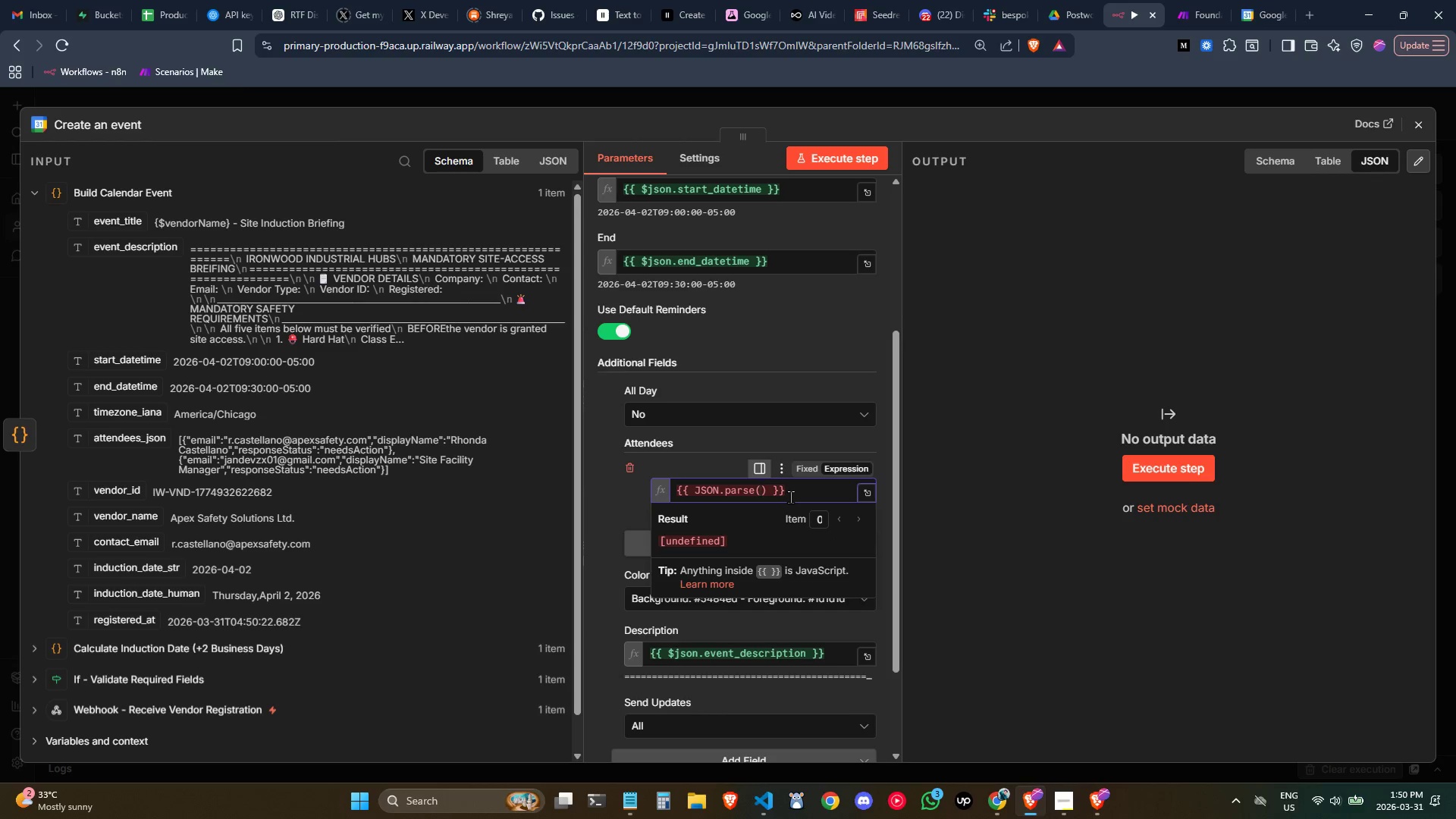 
wait(7.3)
 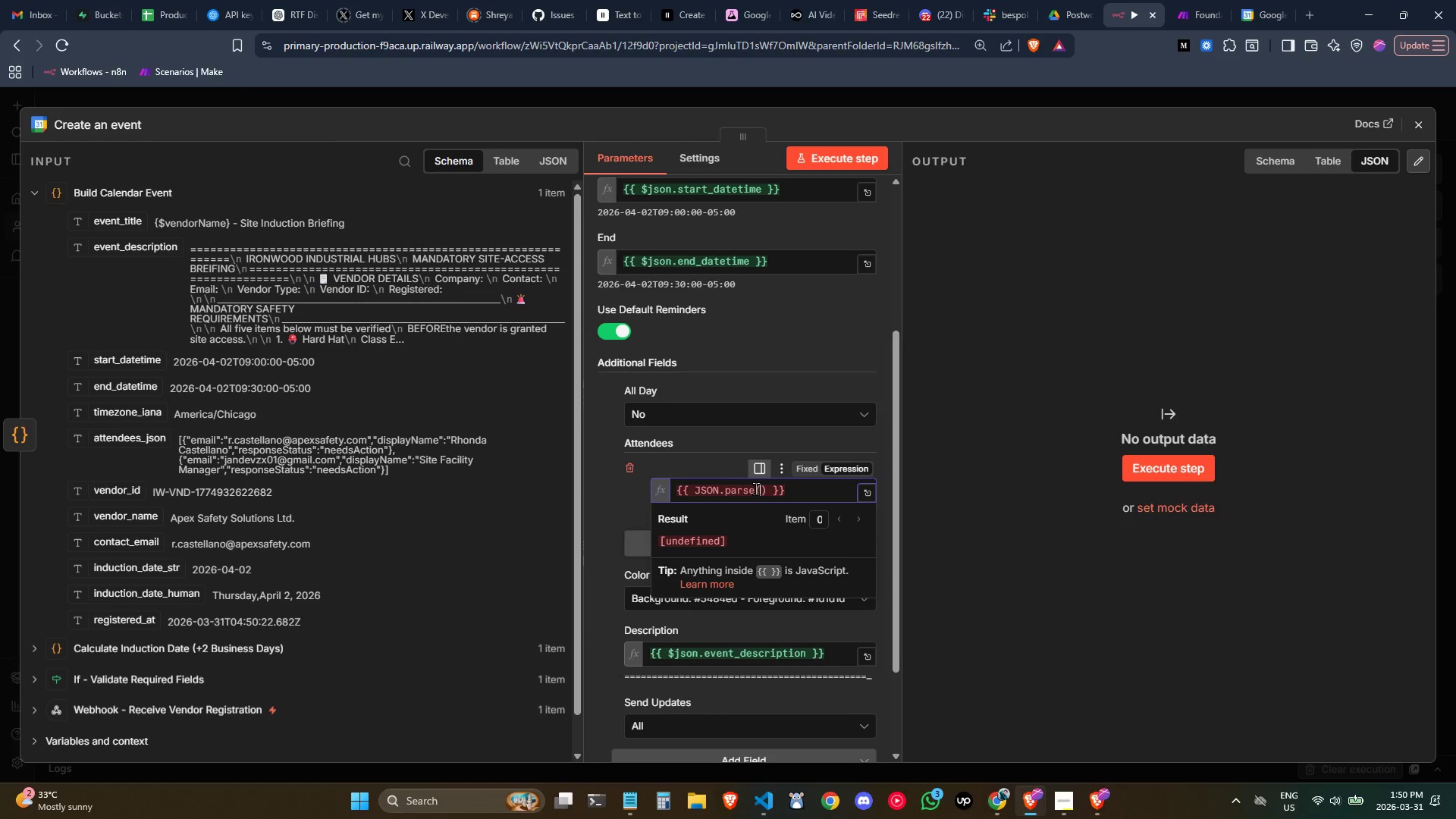 
left_click_drag(start_coordinate=[133, 442], to_coordinate=[760, 496])
 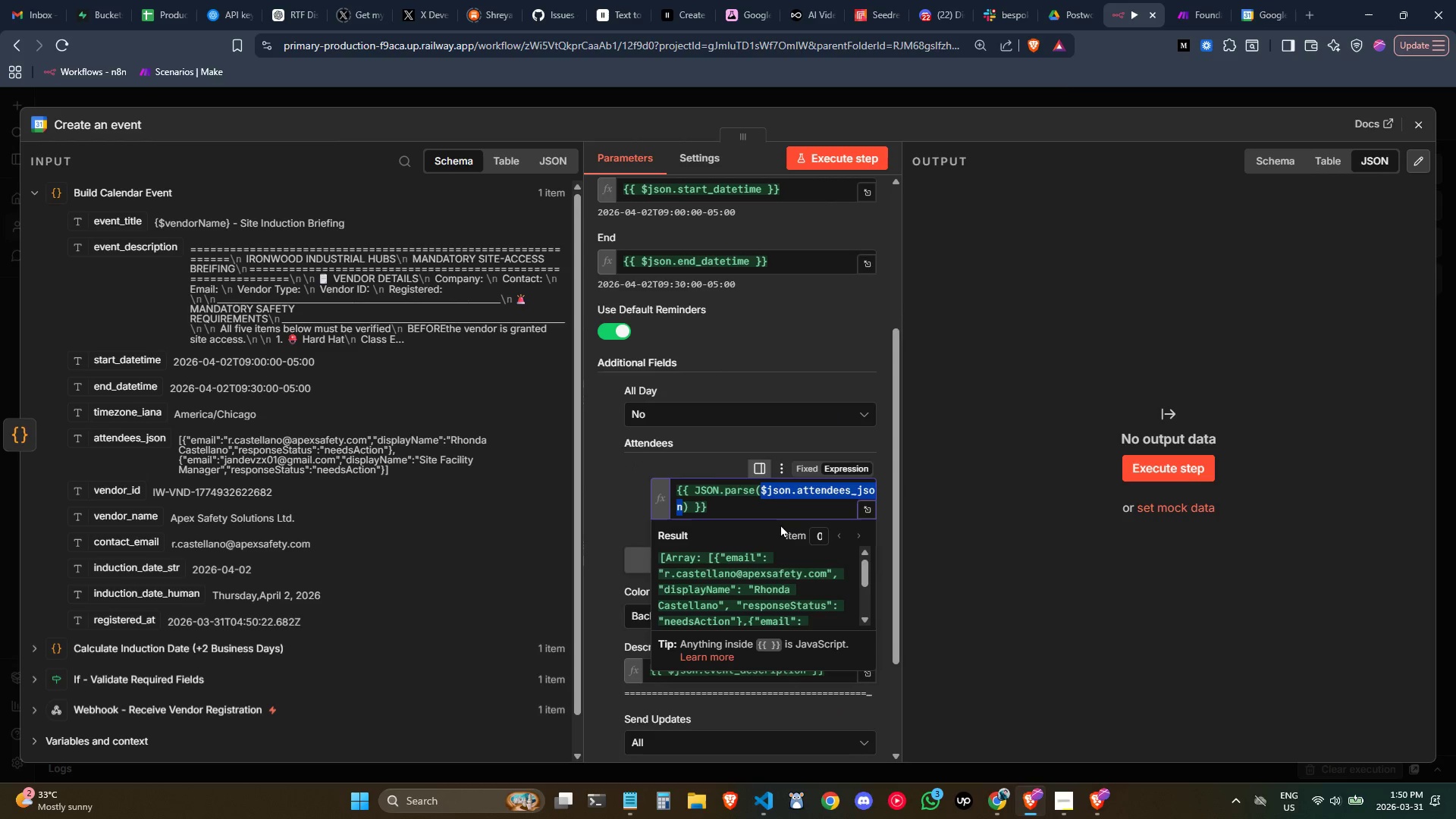 
left_click([770, 519])
 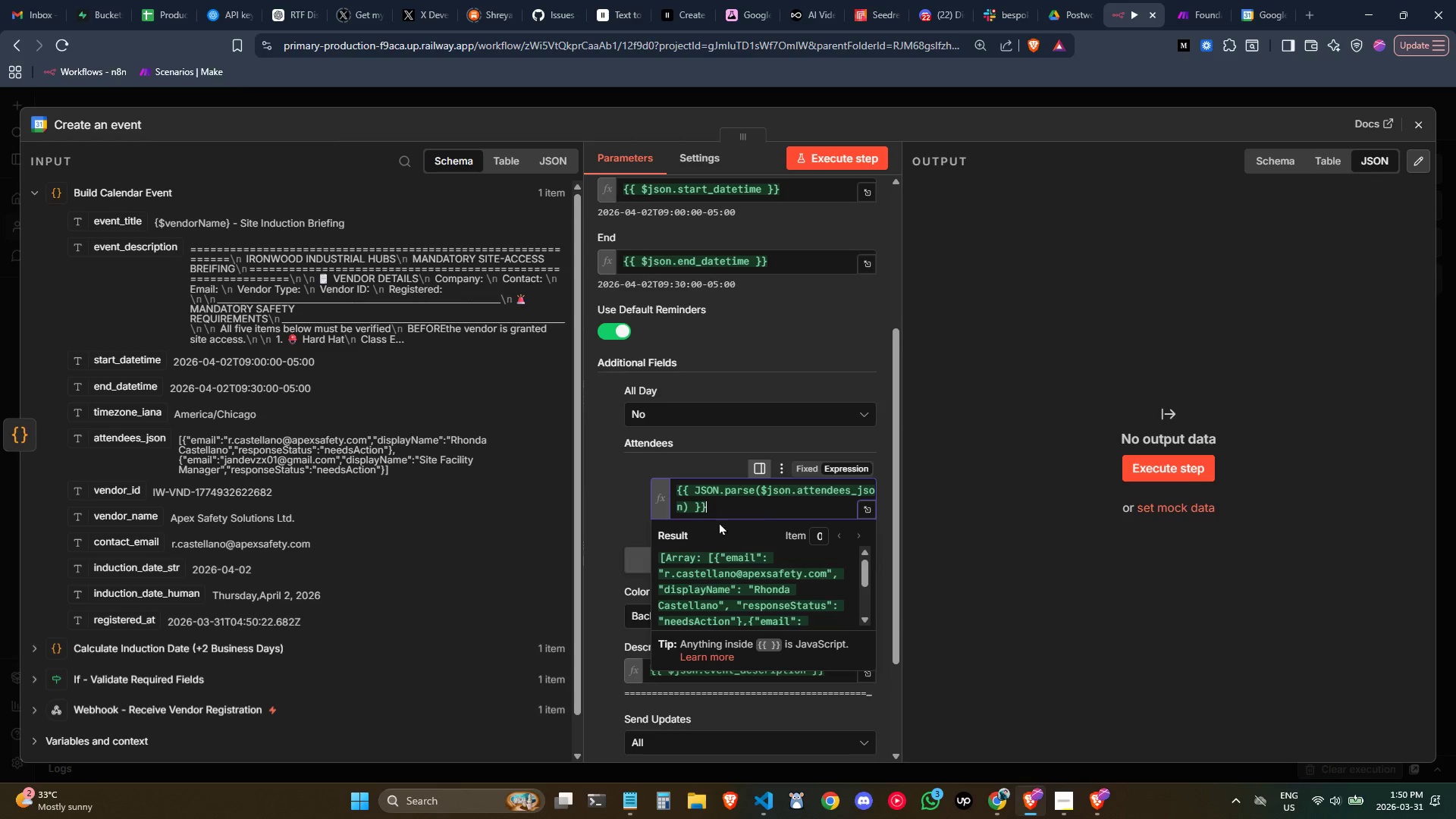 
left_click([627, 492])
 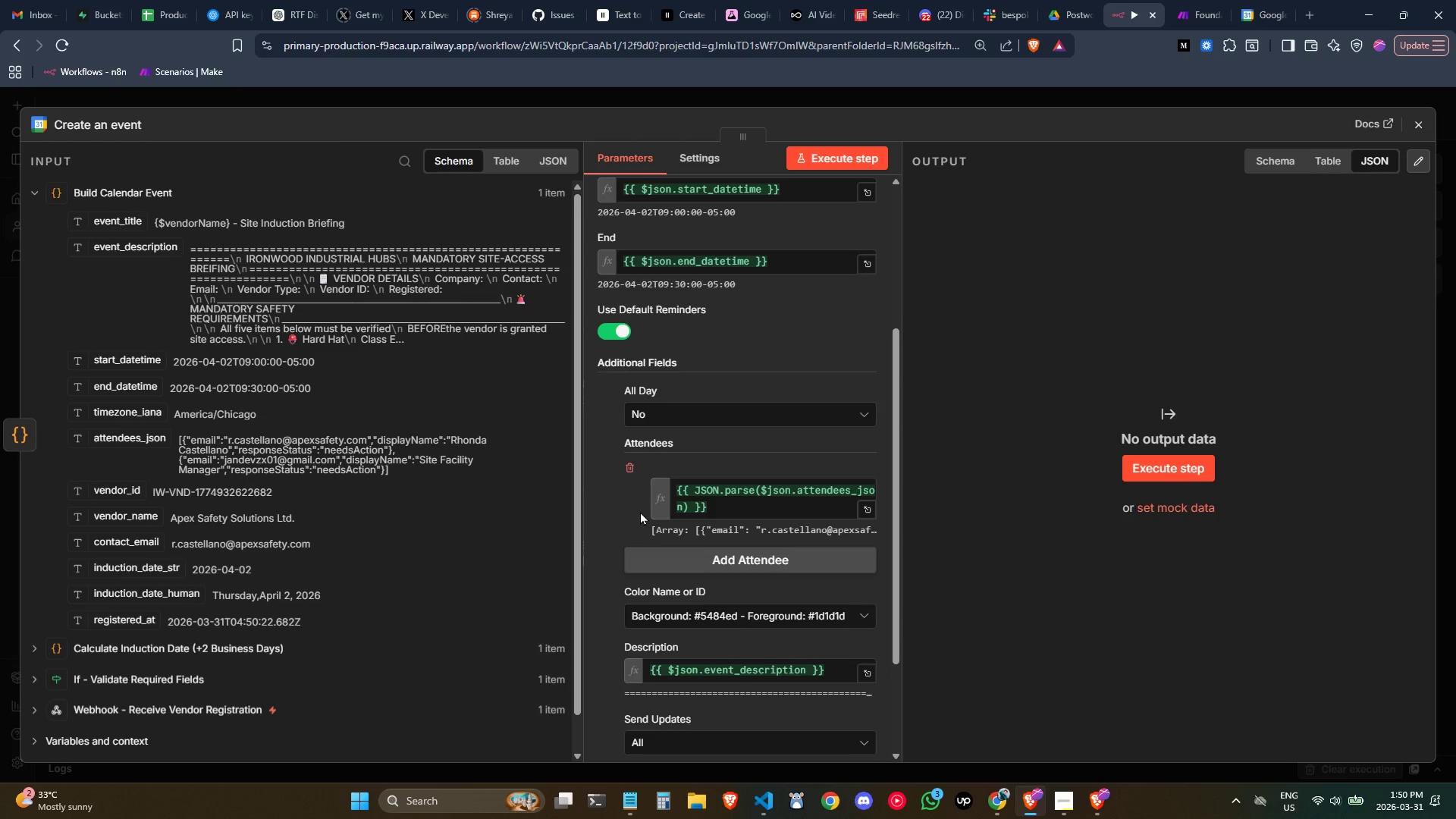 
scroll: coordinate [651, 524], scroll_direction: none, amount: 0.0
 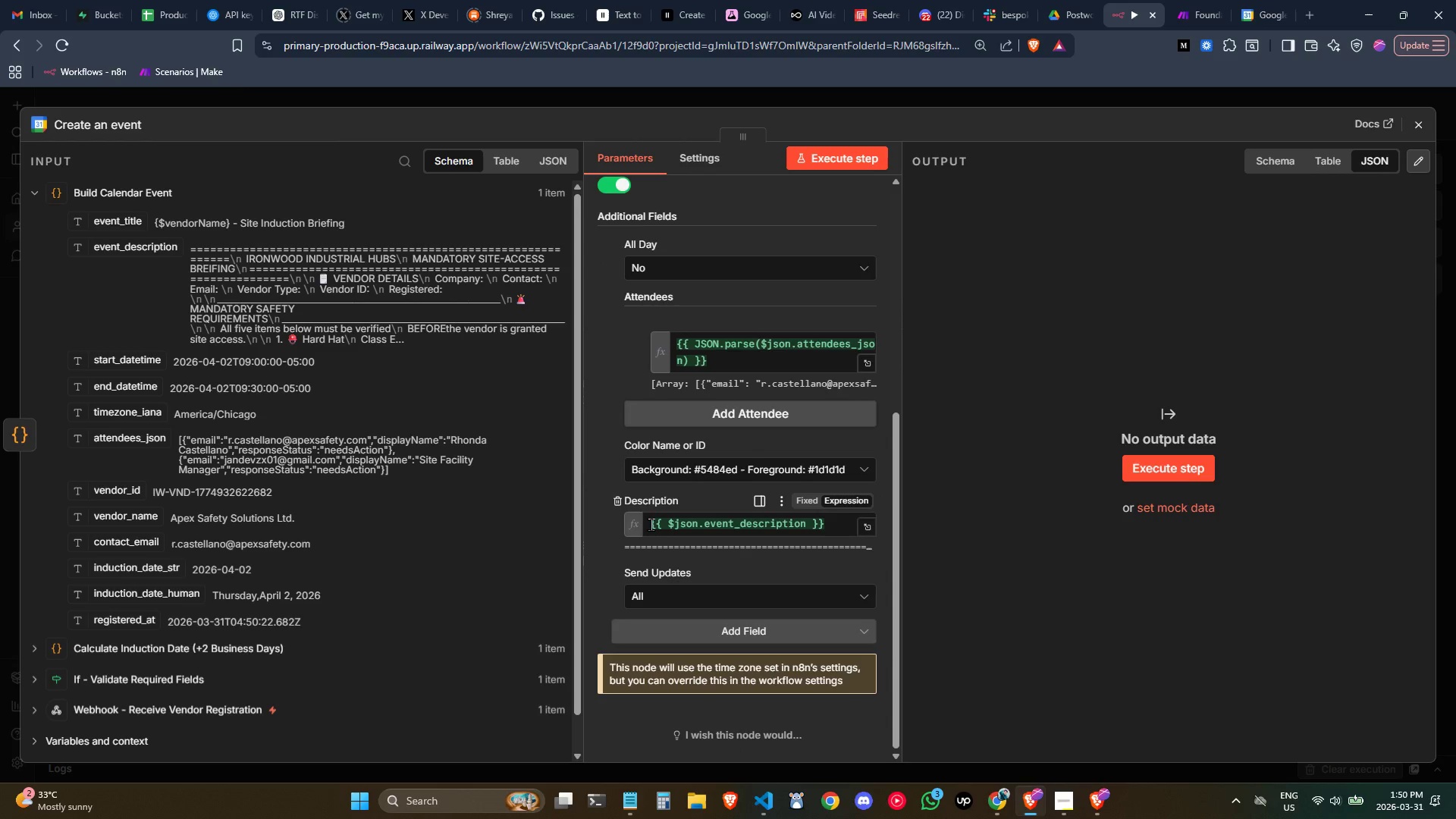 
wait(5.02)
 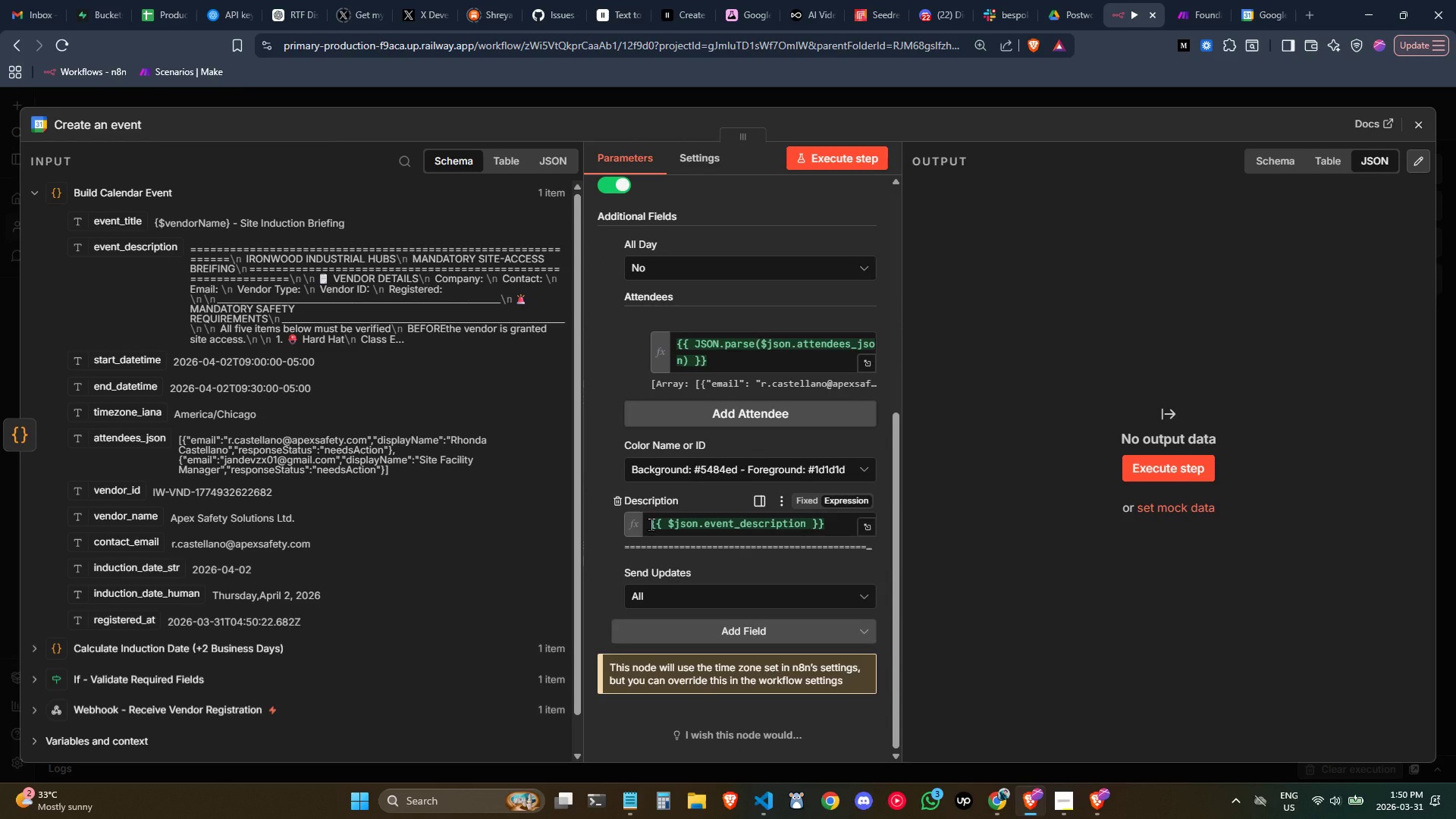 
left_click([711, 632])
 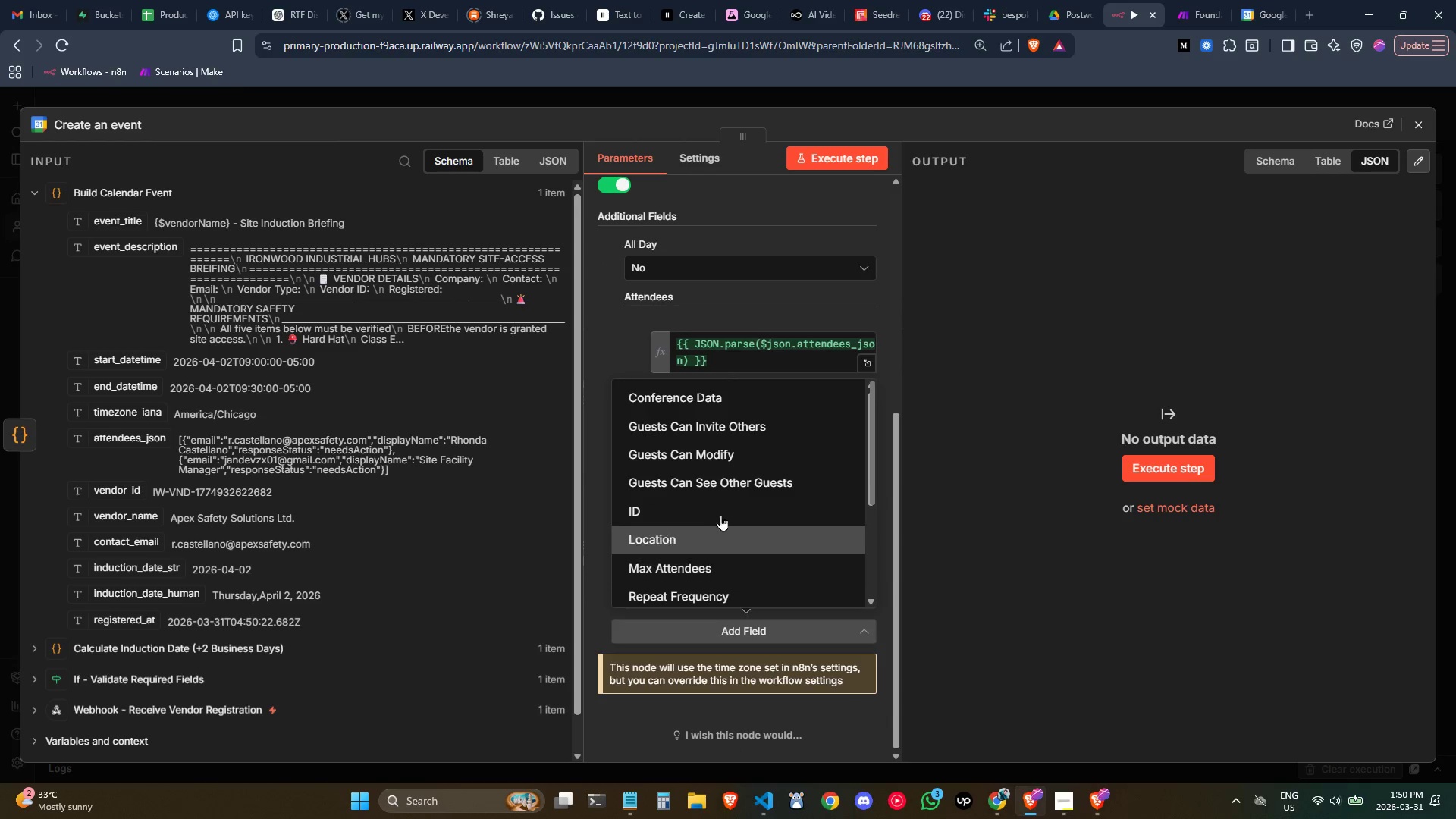 
scroll: coordinate [723, 457], scroll_direction: none, amount: 0.0
 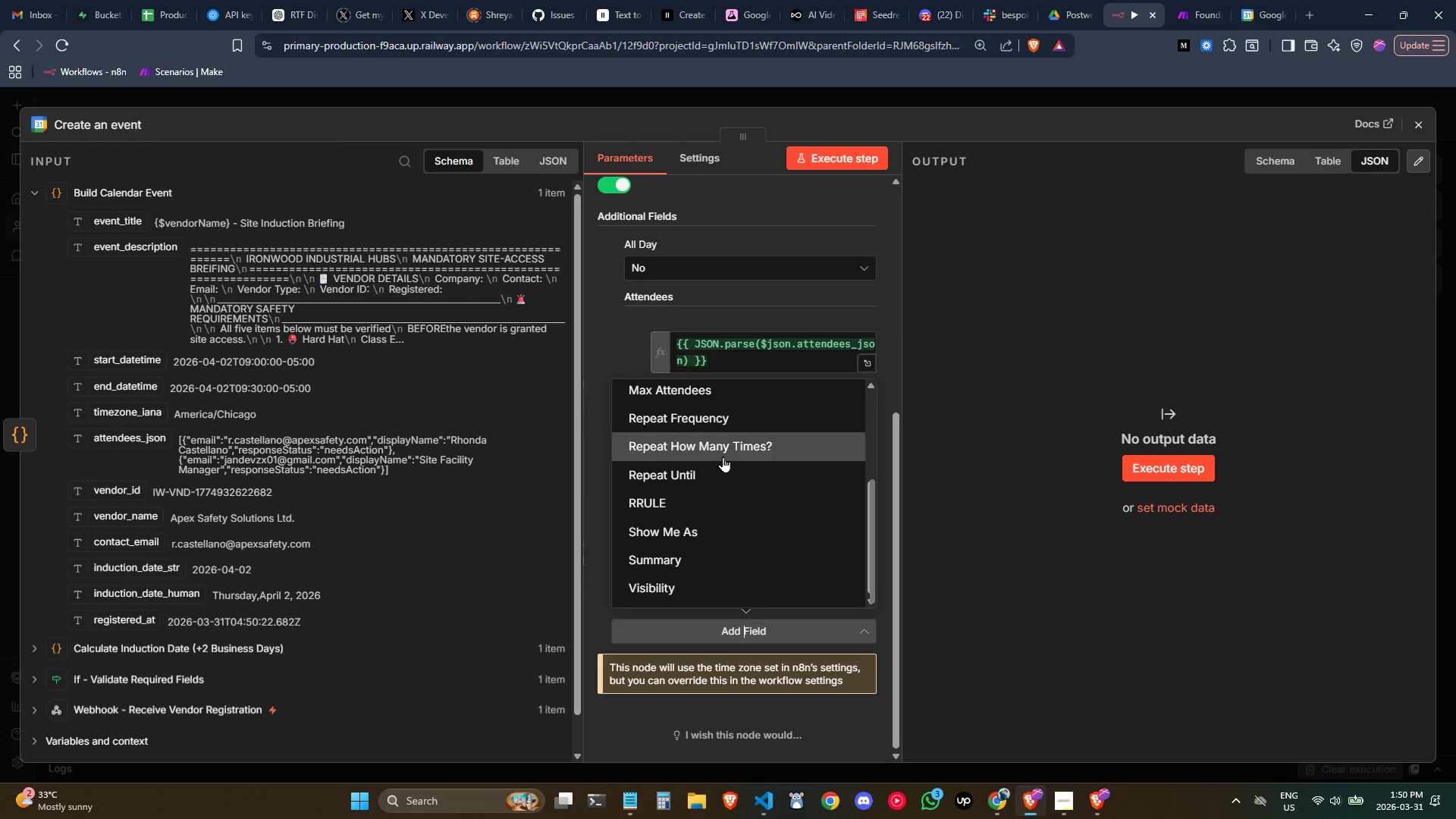 
scroll: coordinate [723, 457], scroll_direction: down, amount: 1.0
 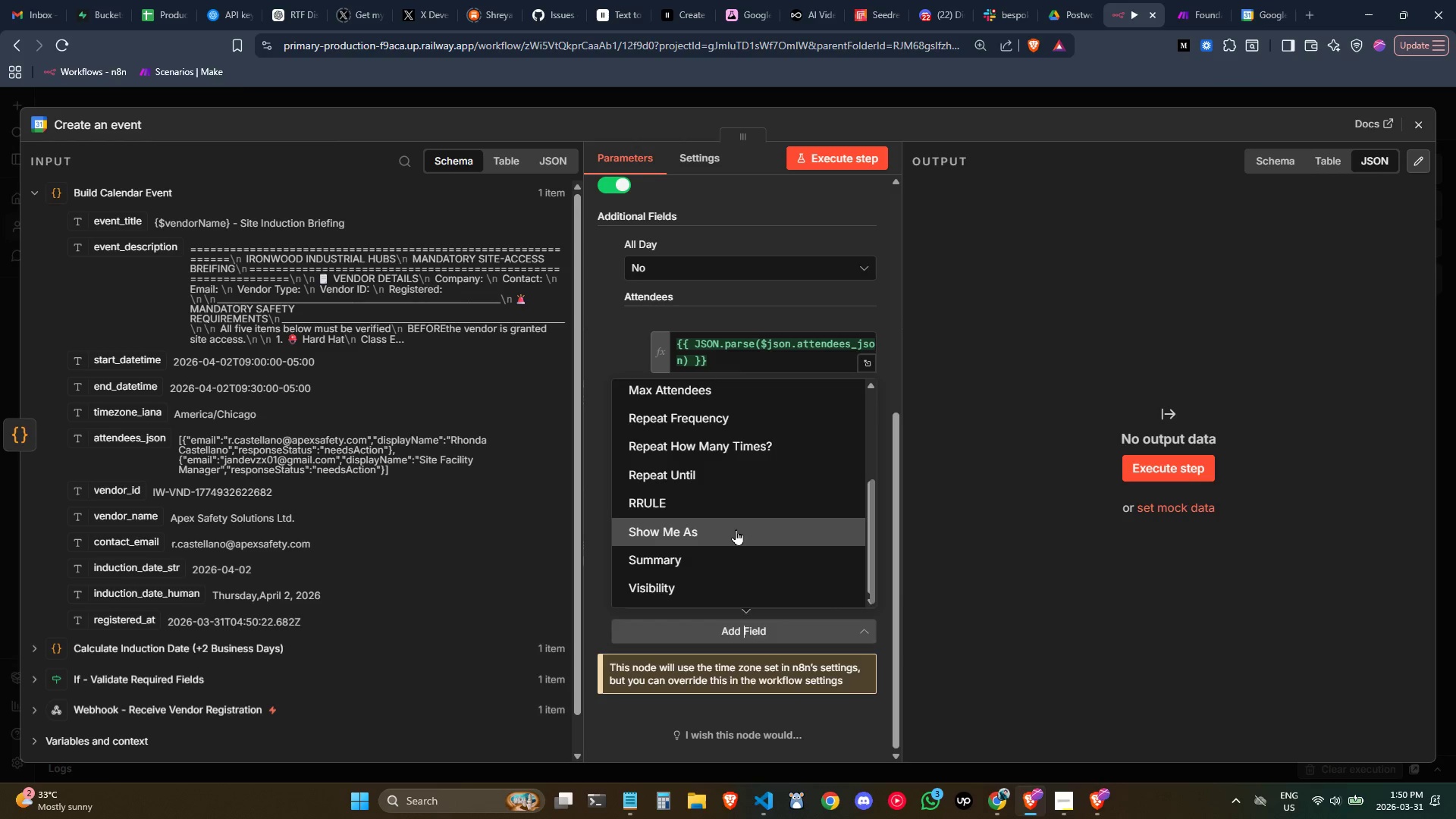 
scroll: coordinate [737, 531], scroll_direction: up, amount: 1.0
 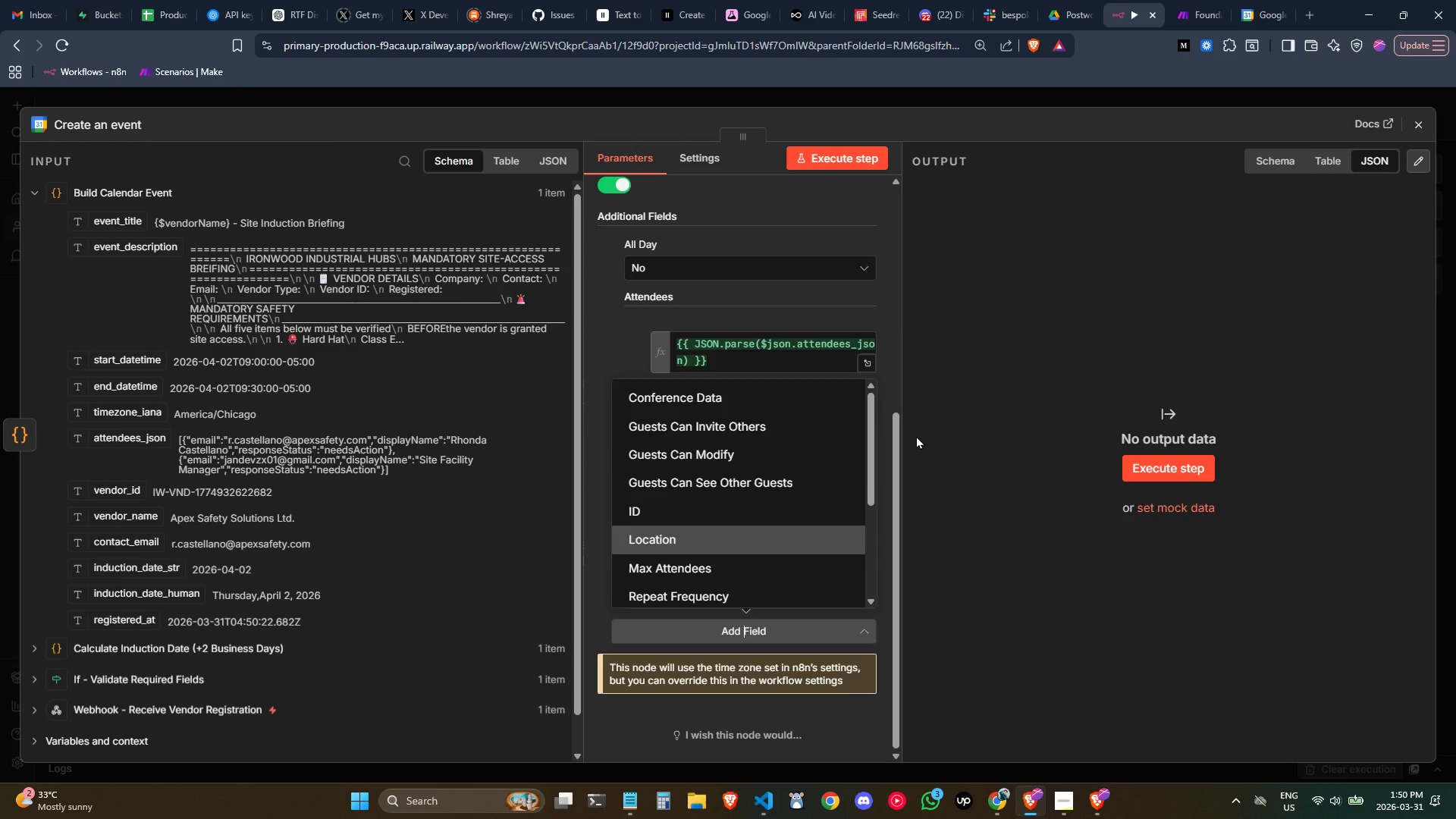 
wait(11.6)
 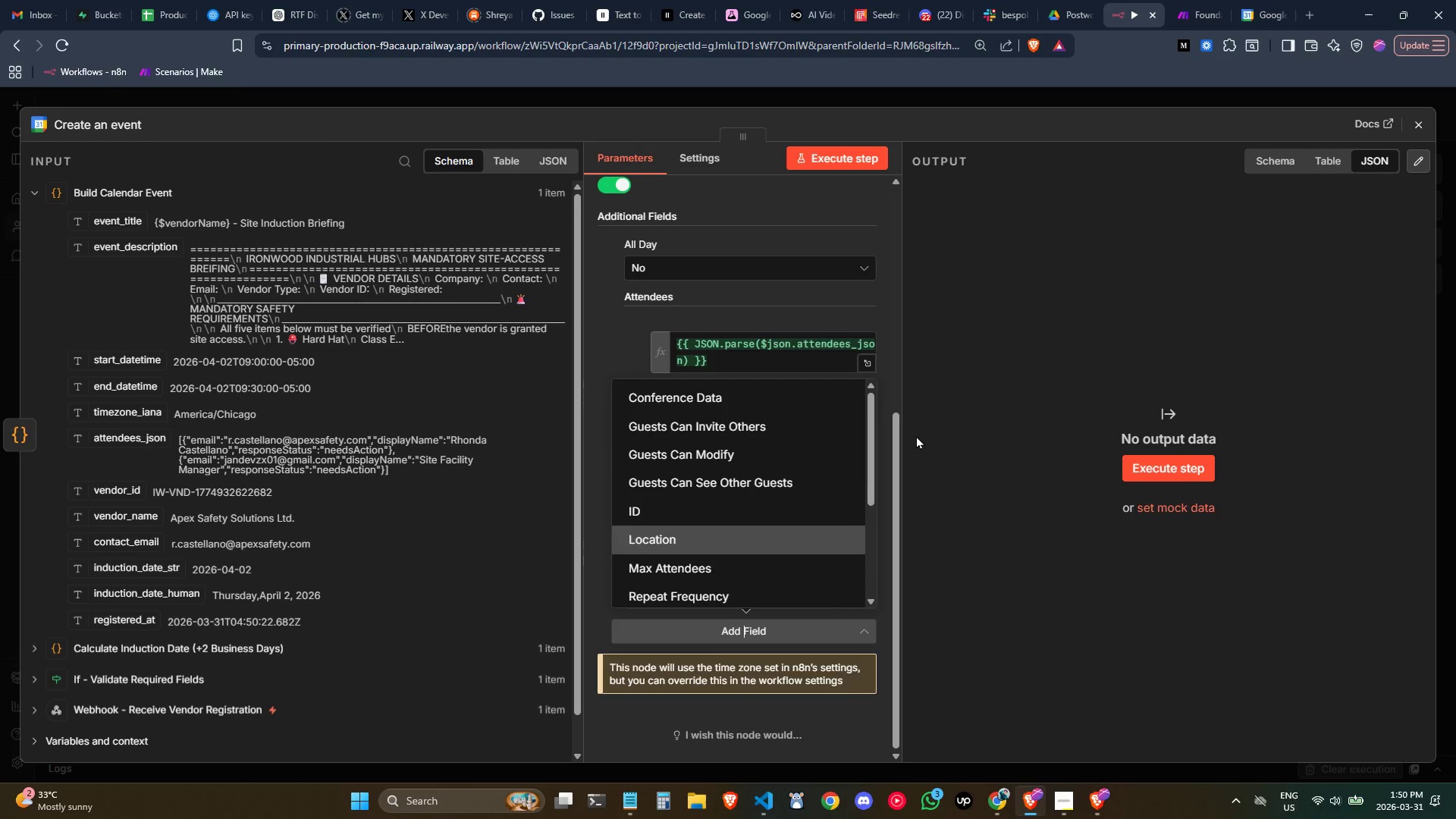 
left_click([605, 338])
 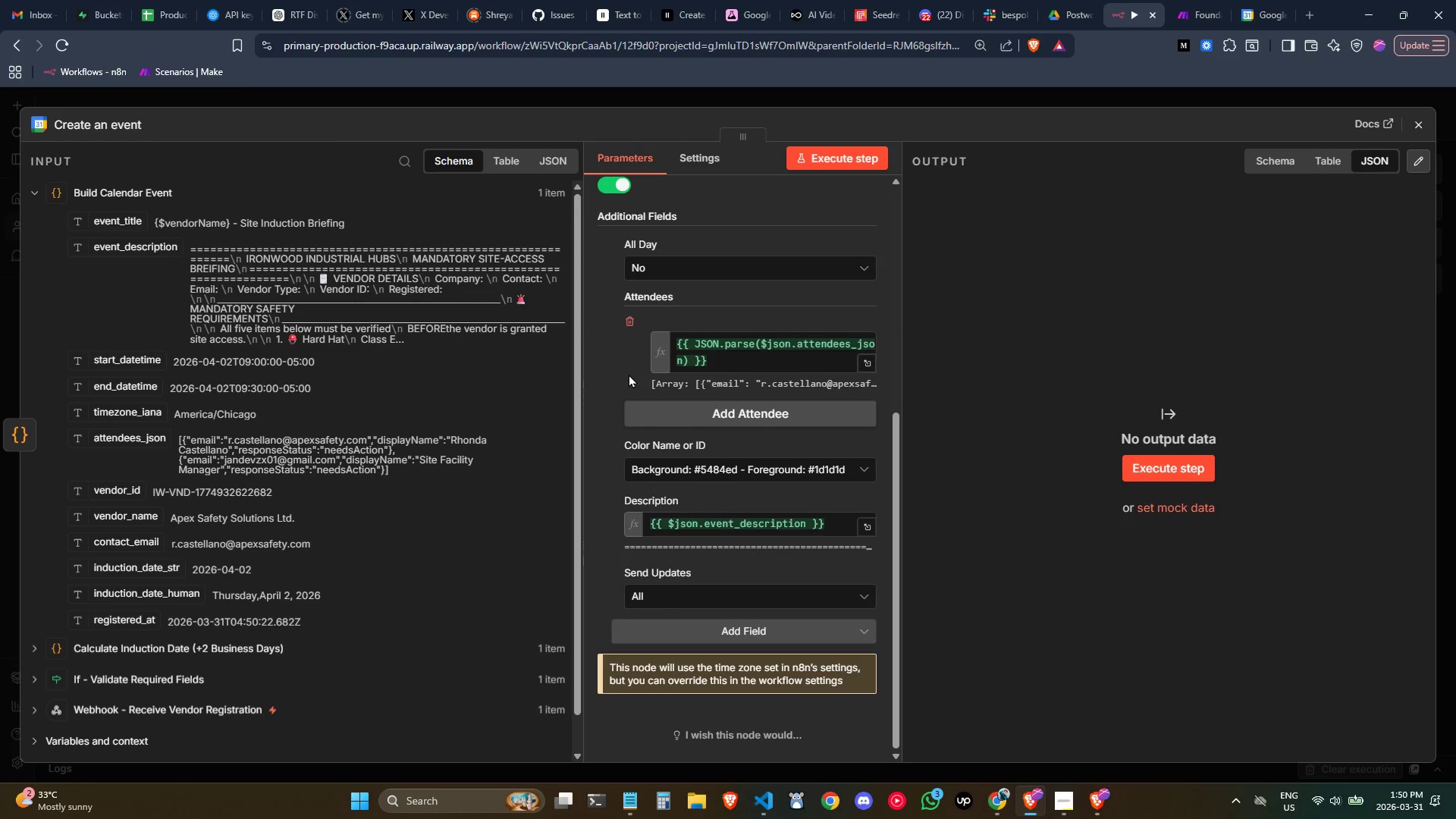 
scroll: coordinate [629, 375], scroll_direction: up, amount: 1.0
 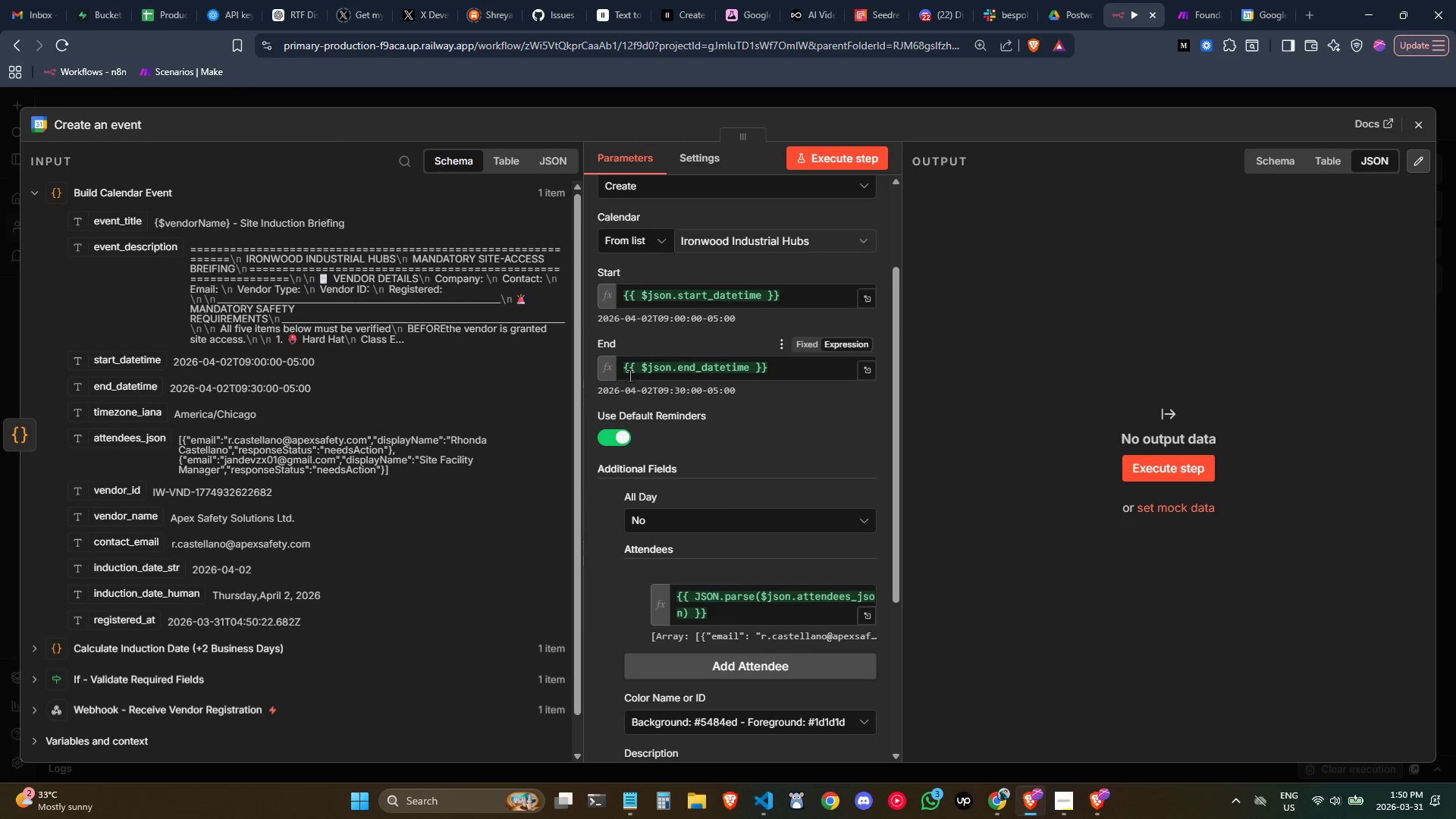 
scroll: coordinate [629, 375], scroll_direction: none, amount: 0.0
 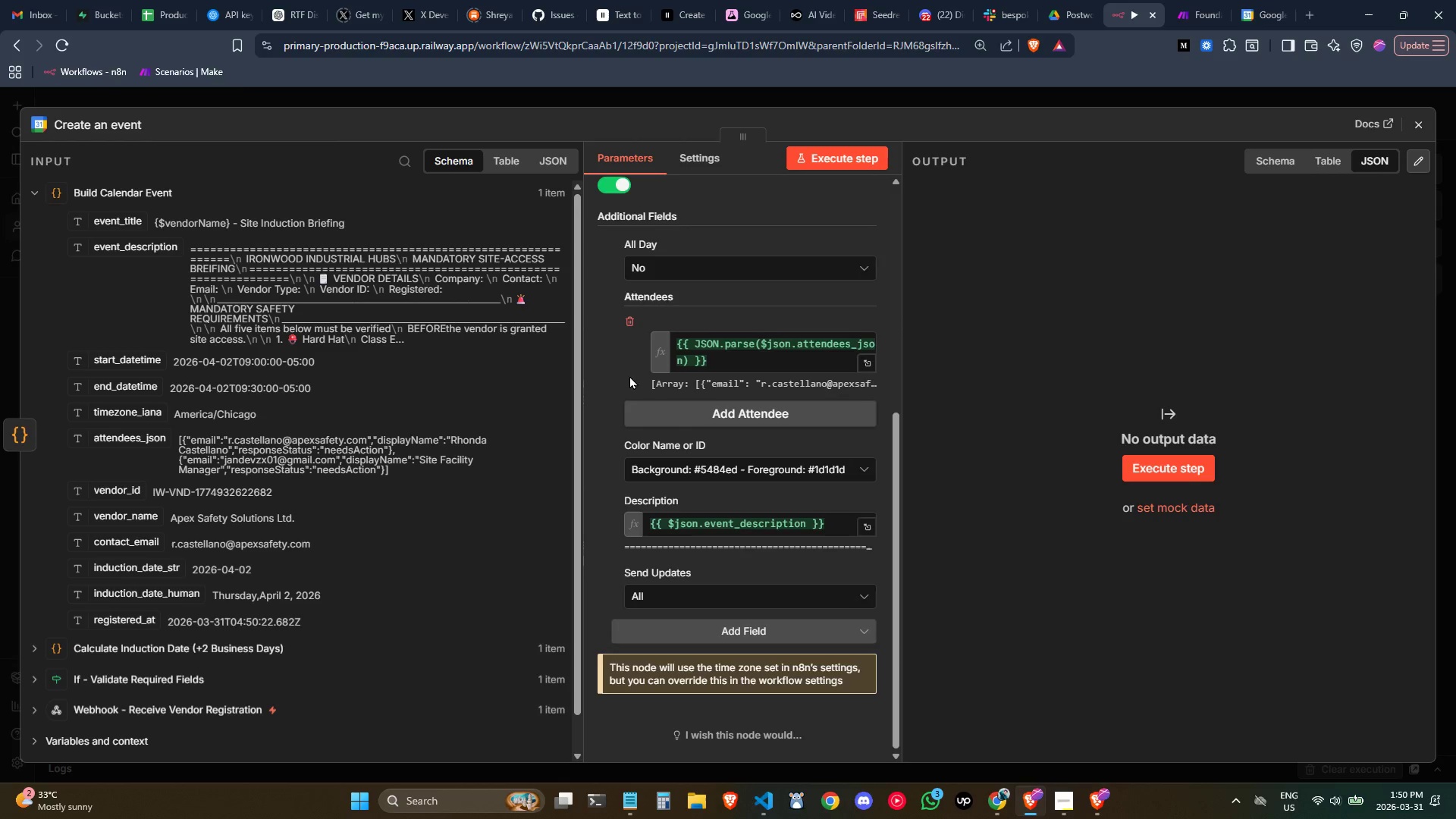 
scroll: coordinate [629, 375], scroll_direction: up, amount: 1.0
 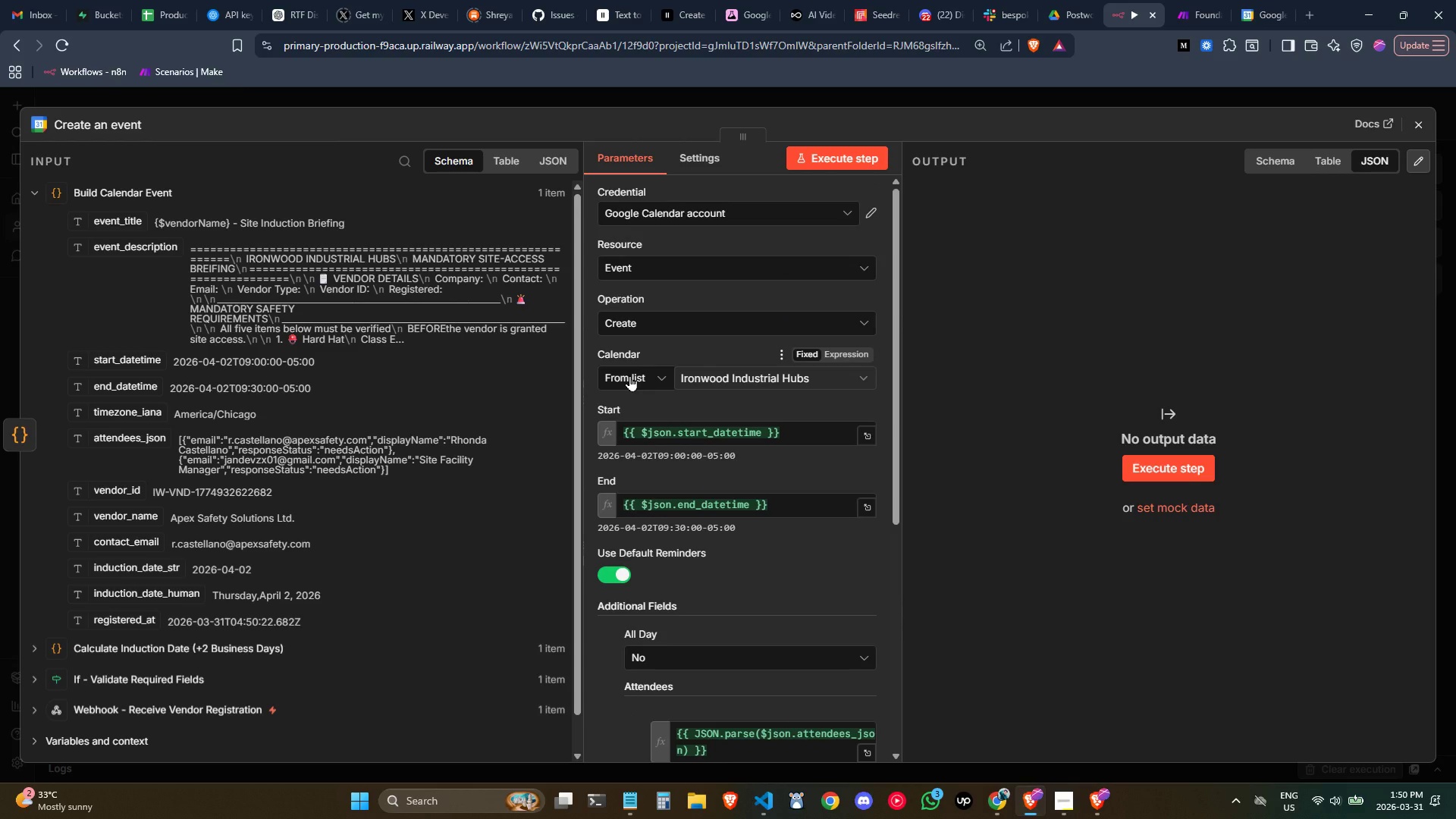 
scroll: coordinate [629, 375], scroll_direction: none, amount: 0.0
 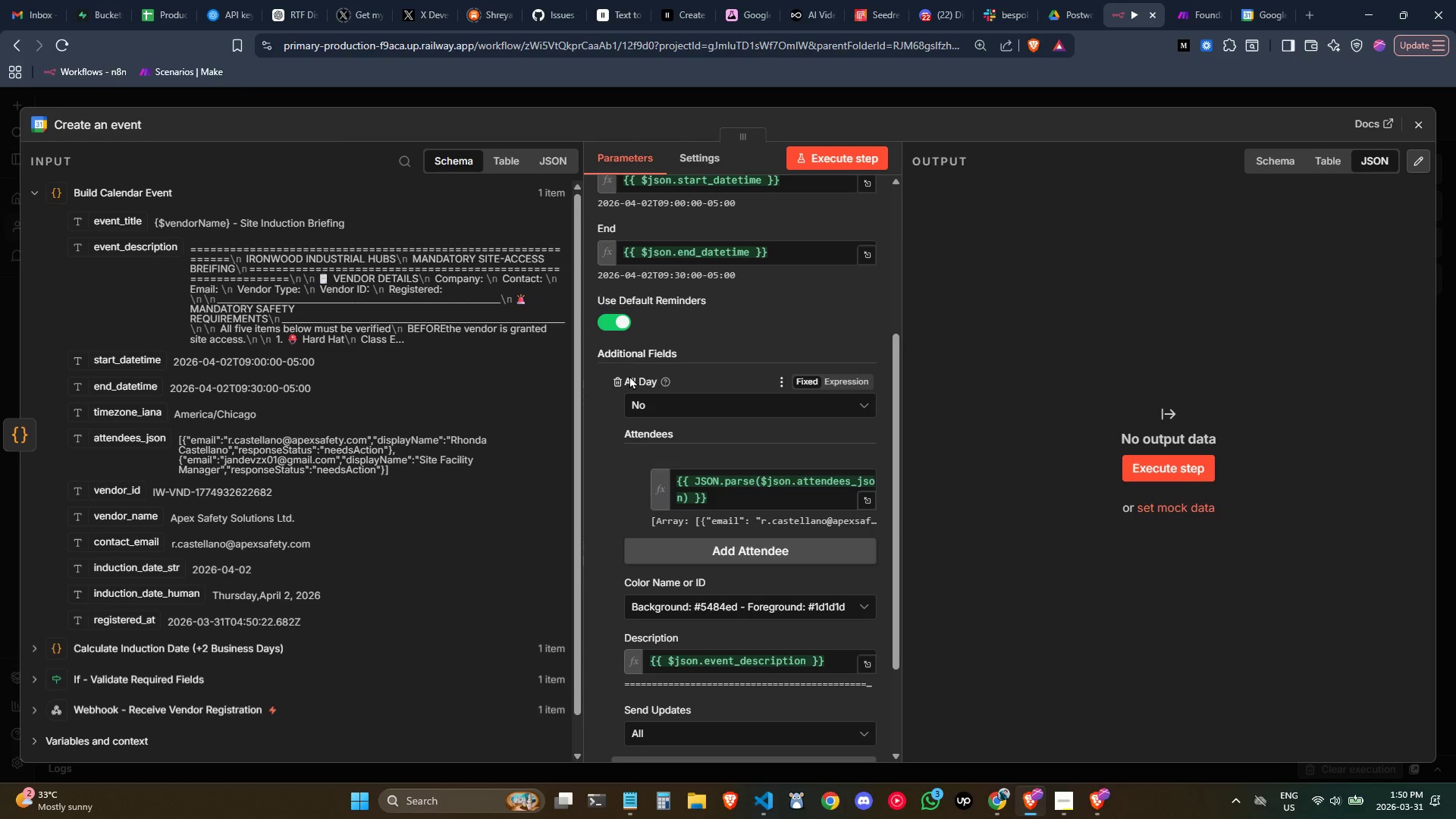 
scroll: coordinate [629, 375], scroll_direction: down, amount: 1.0
 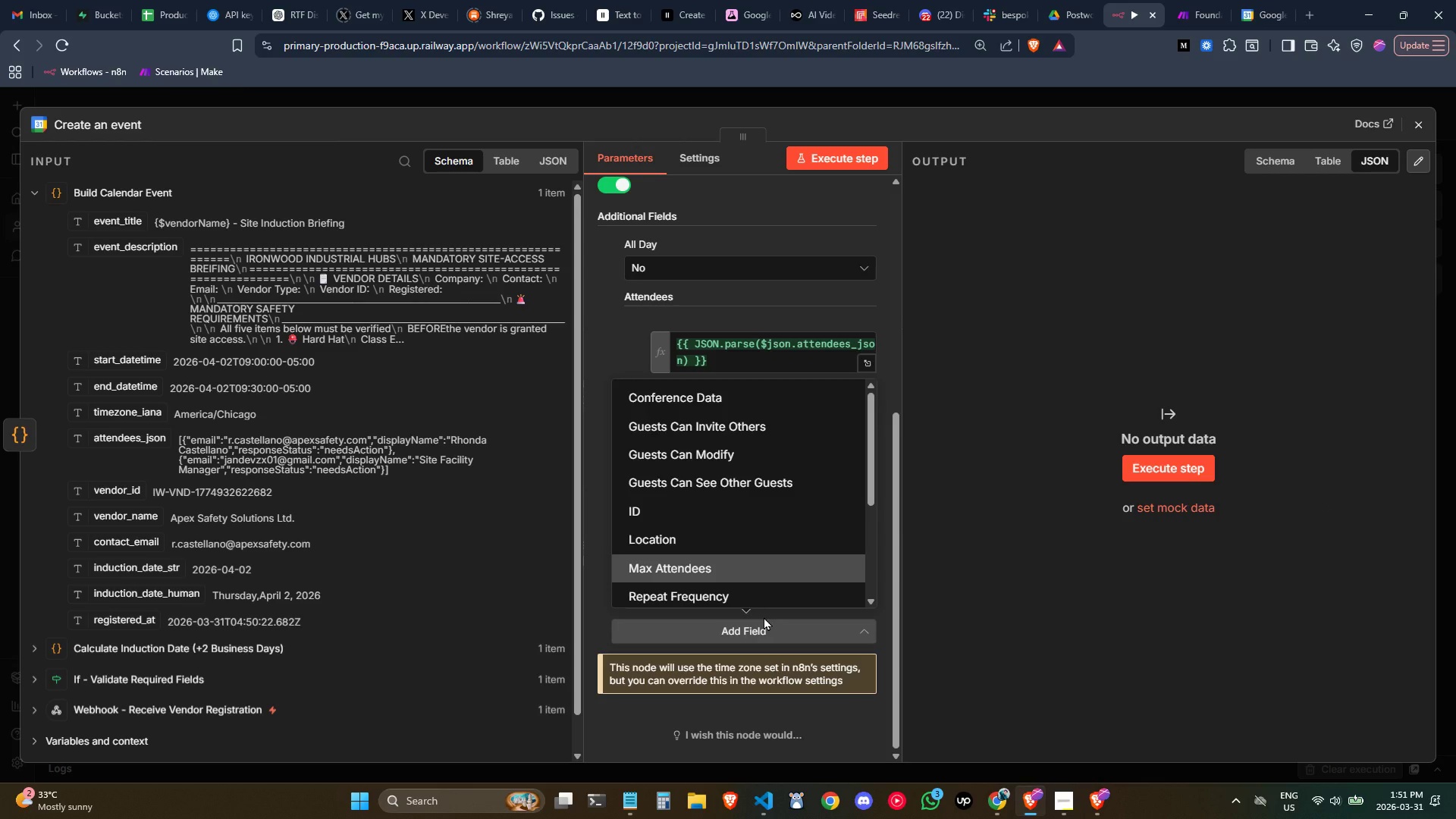 
wait(25.22)
 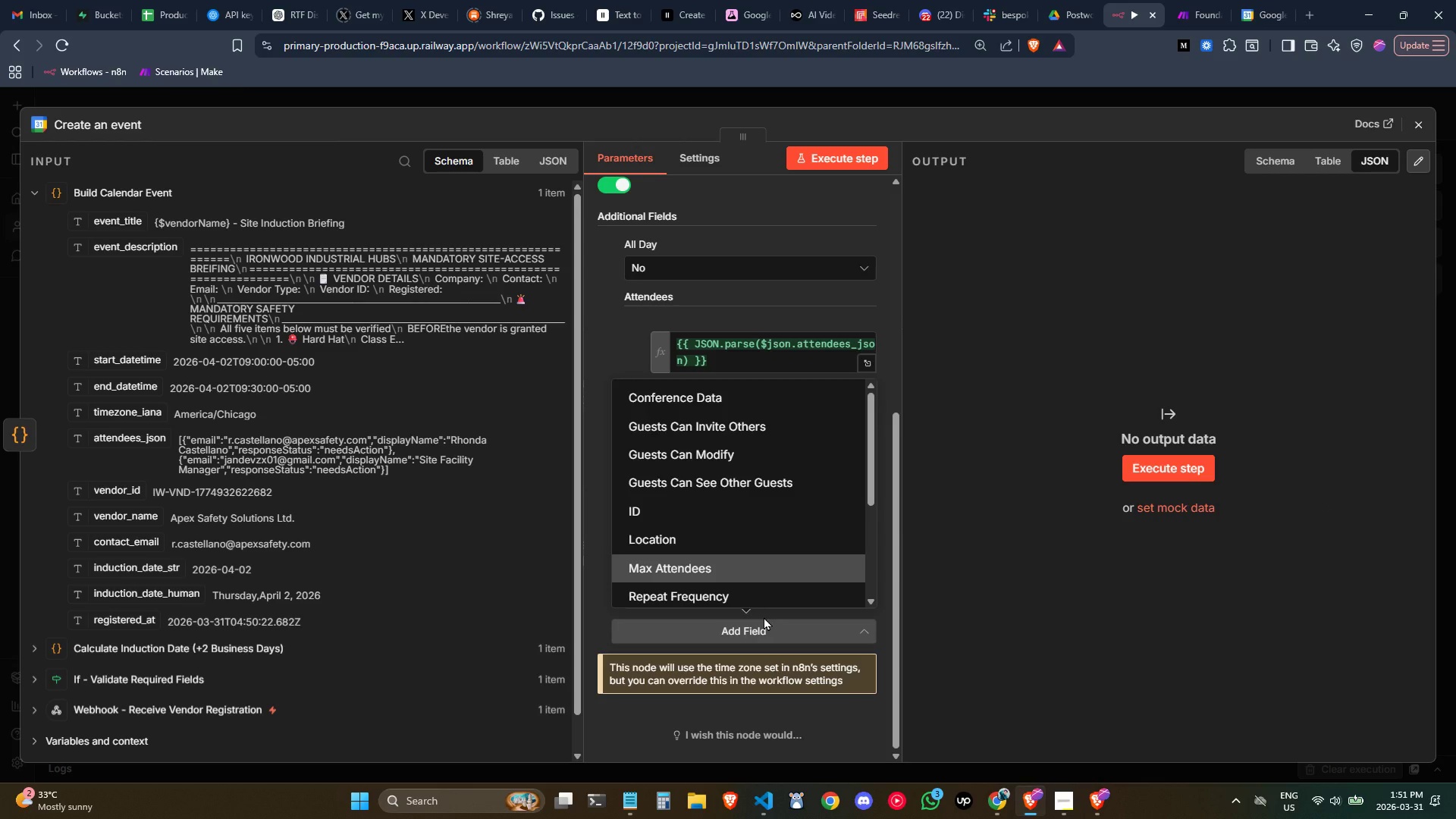 
scroll: coordinate [755, 450], scroll_direction: down, amount: 1.0
 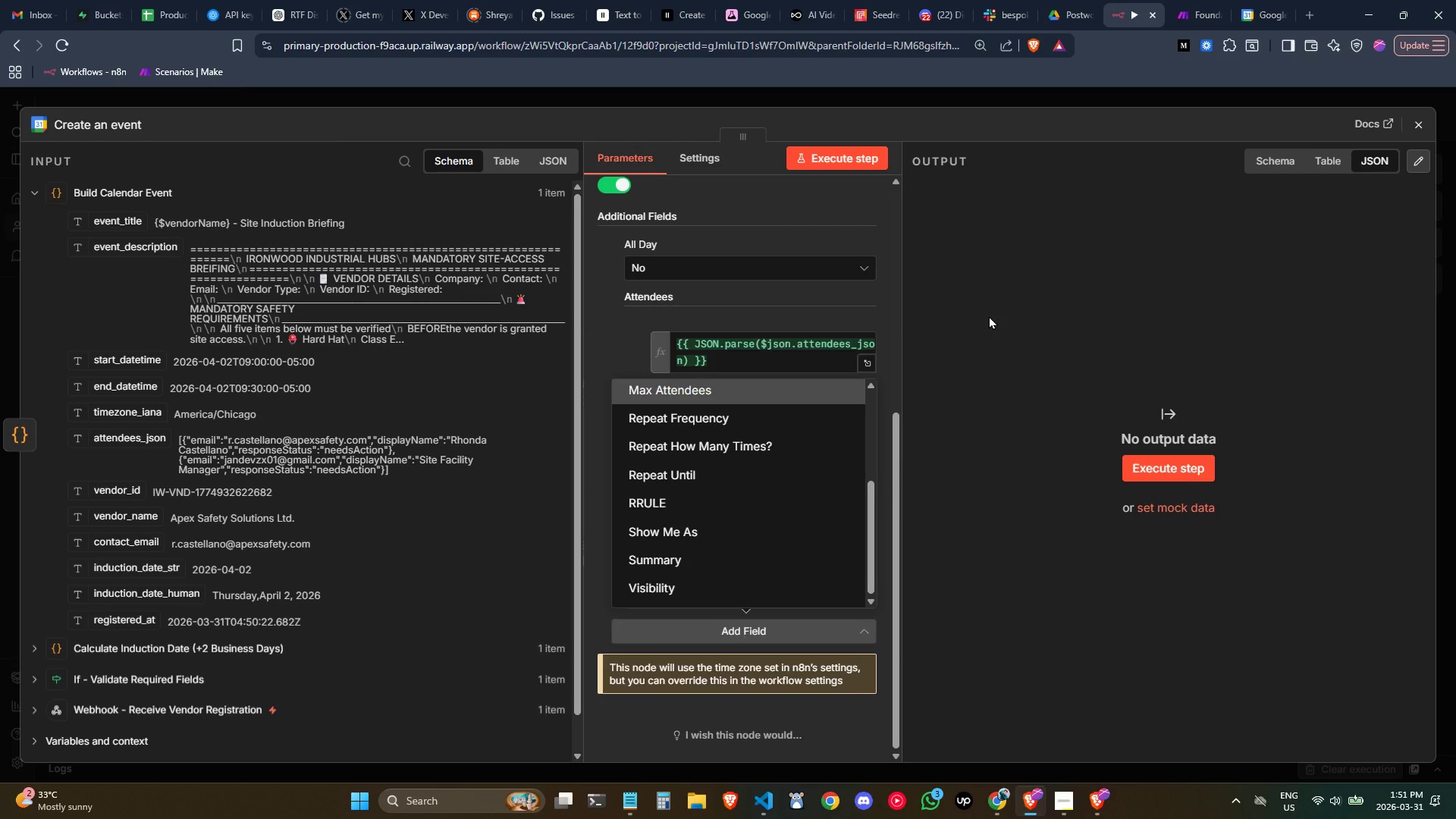 
wait(18.82)
 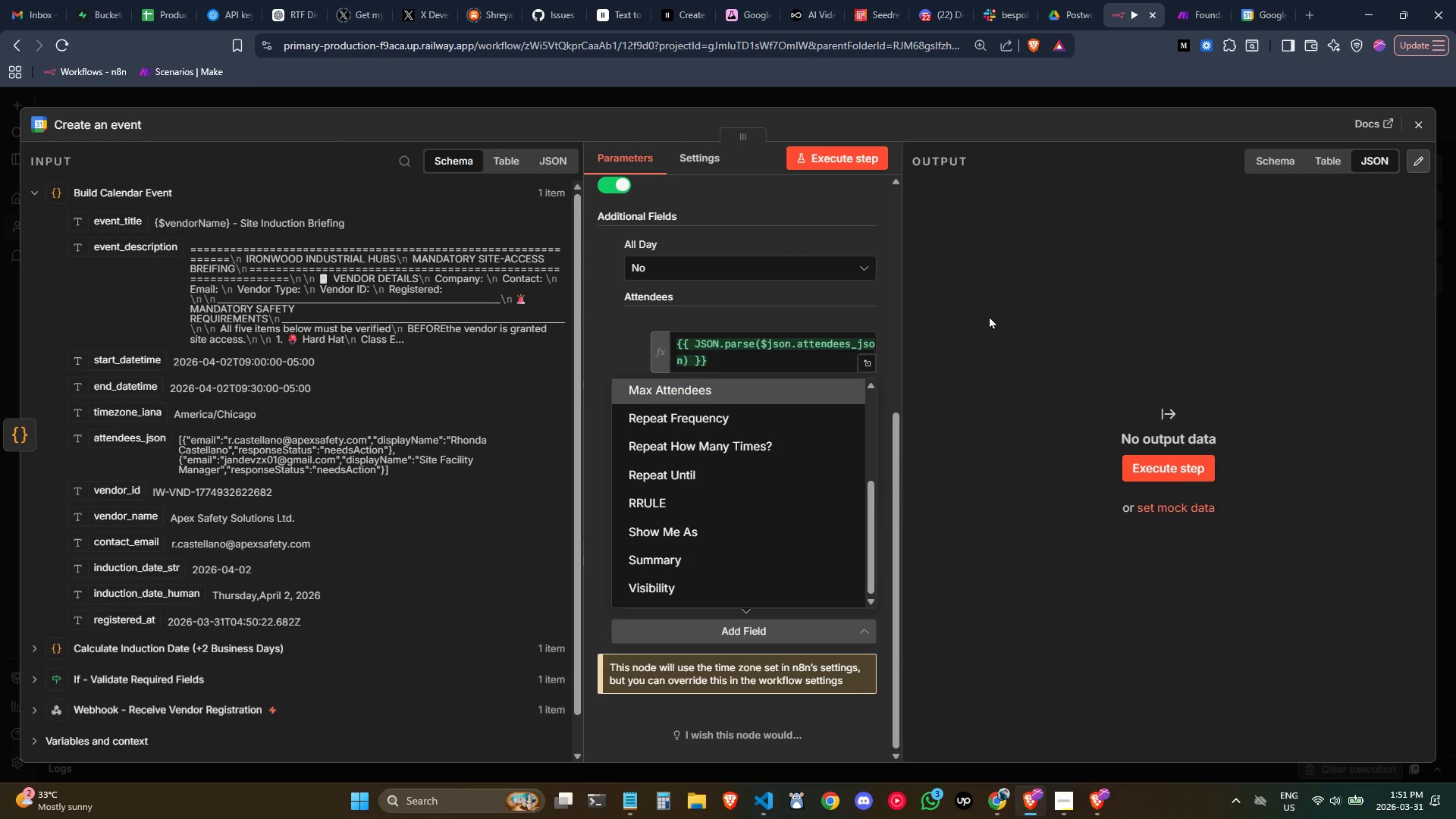 
scroll: coordinate [875, 474], scroll_direction: down, amount: 1.0
 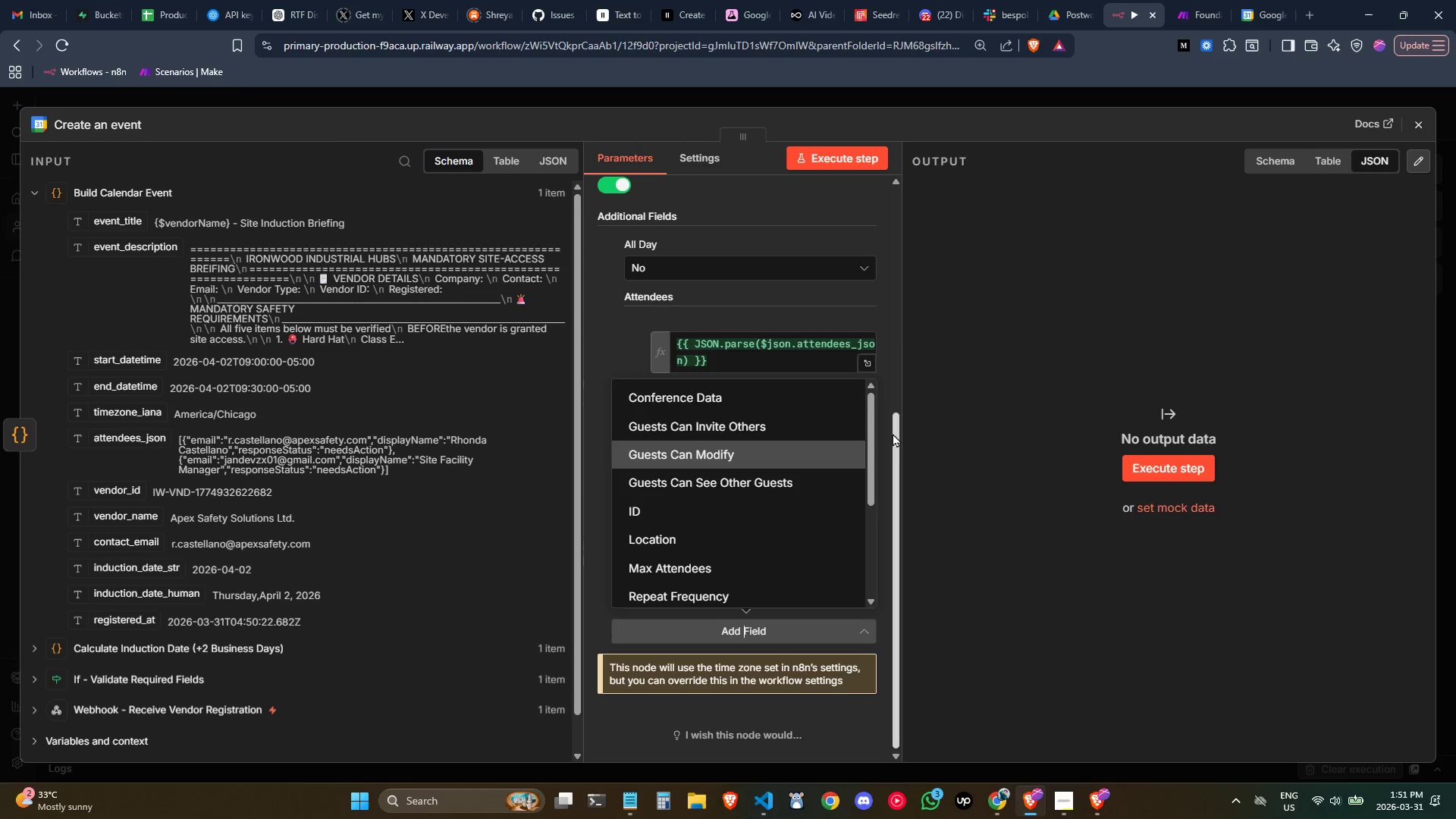 
wait(13.78)
 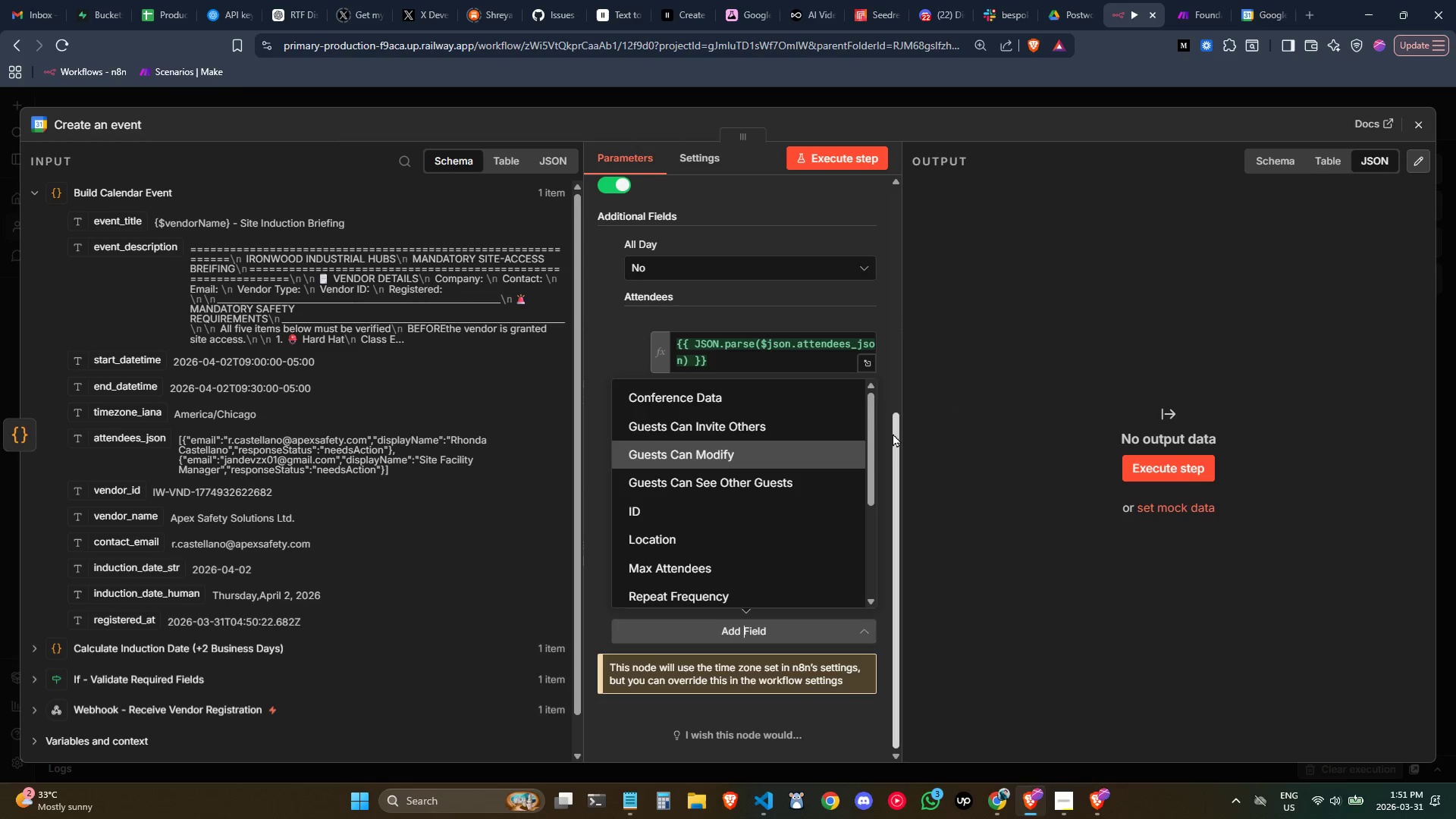 
left_click([839, 626])
 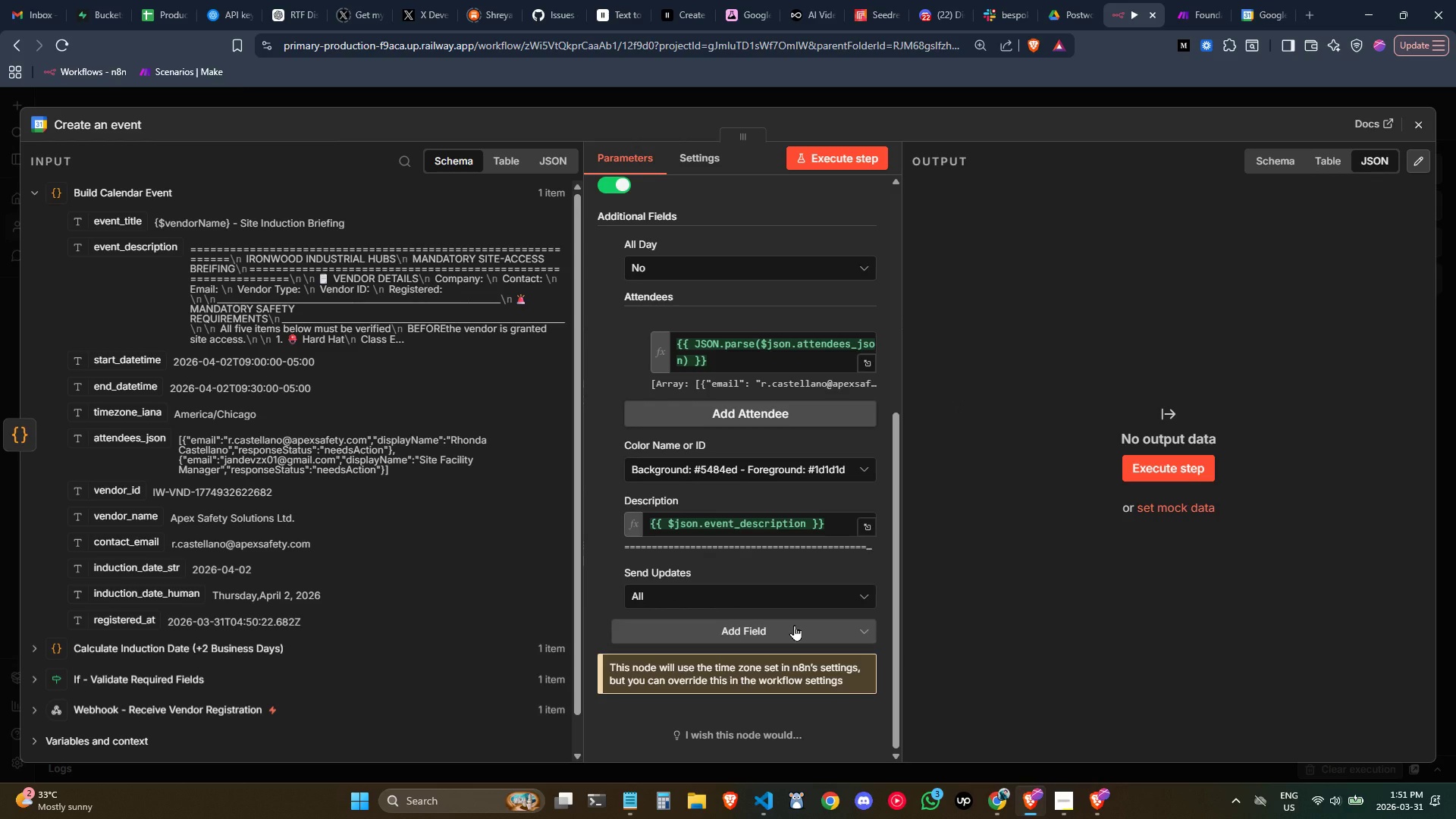 
wait(6.02)
 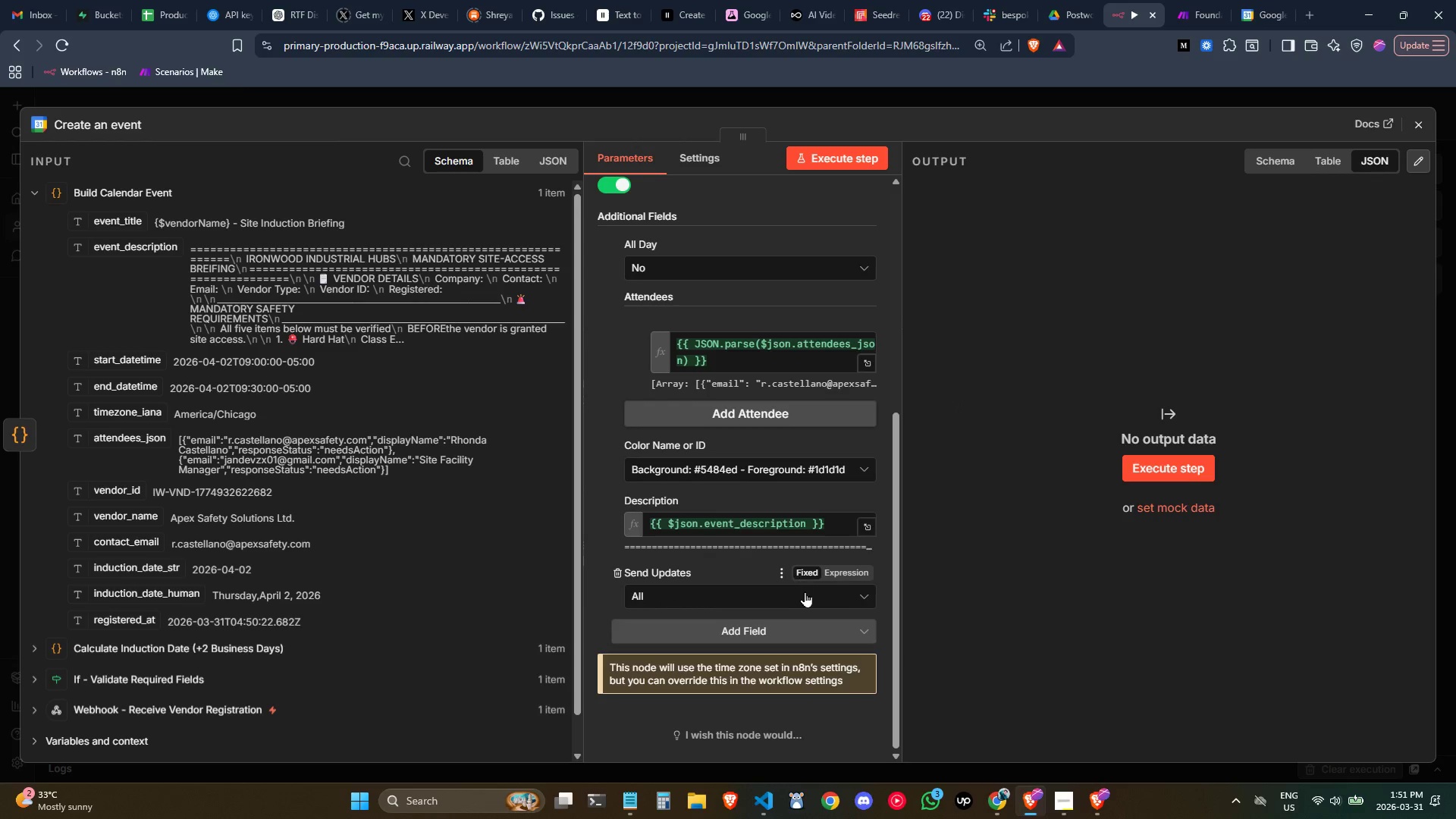 
left_click([740, 629])
 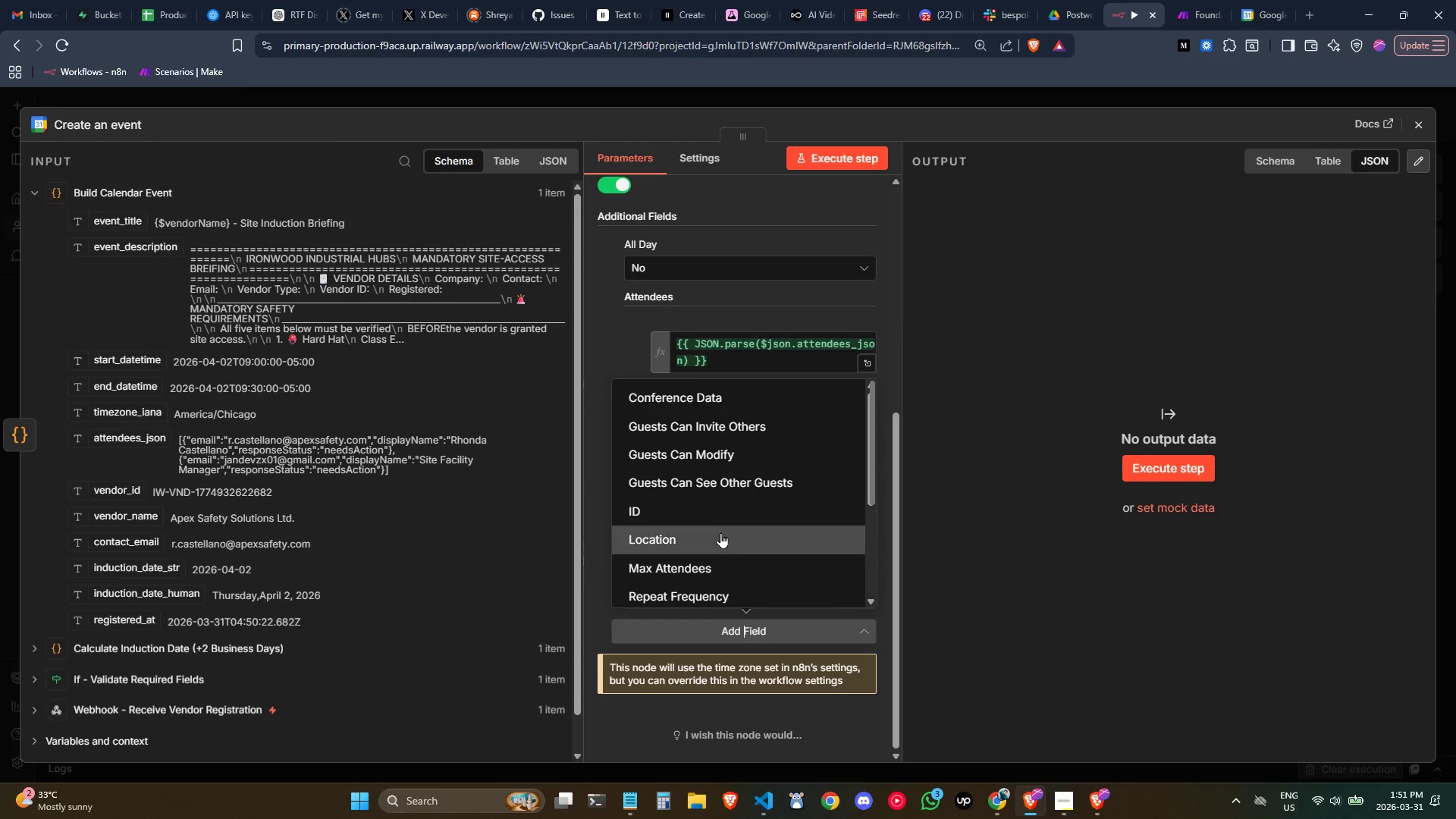 
left_click([720, 532])
 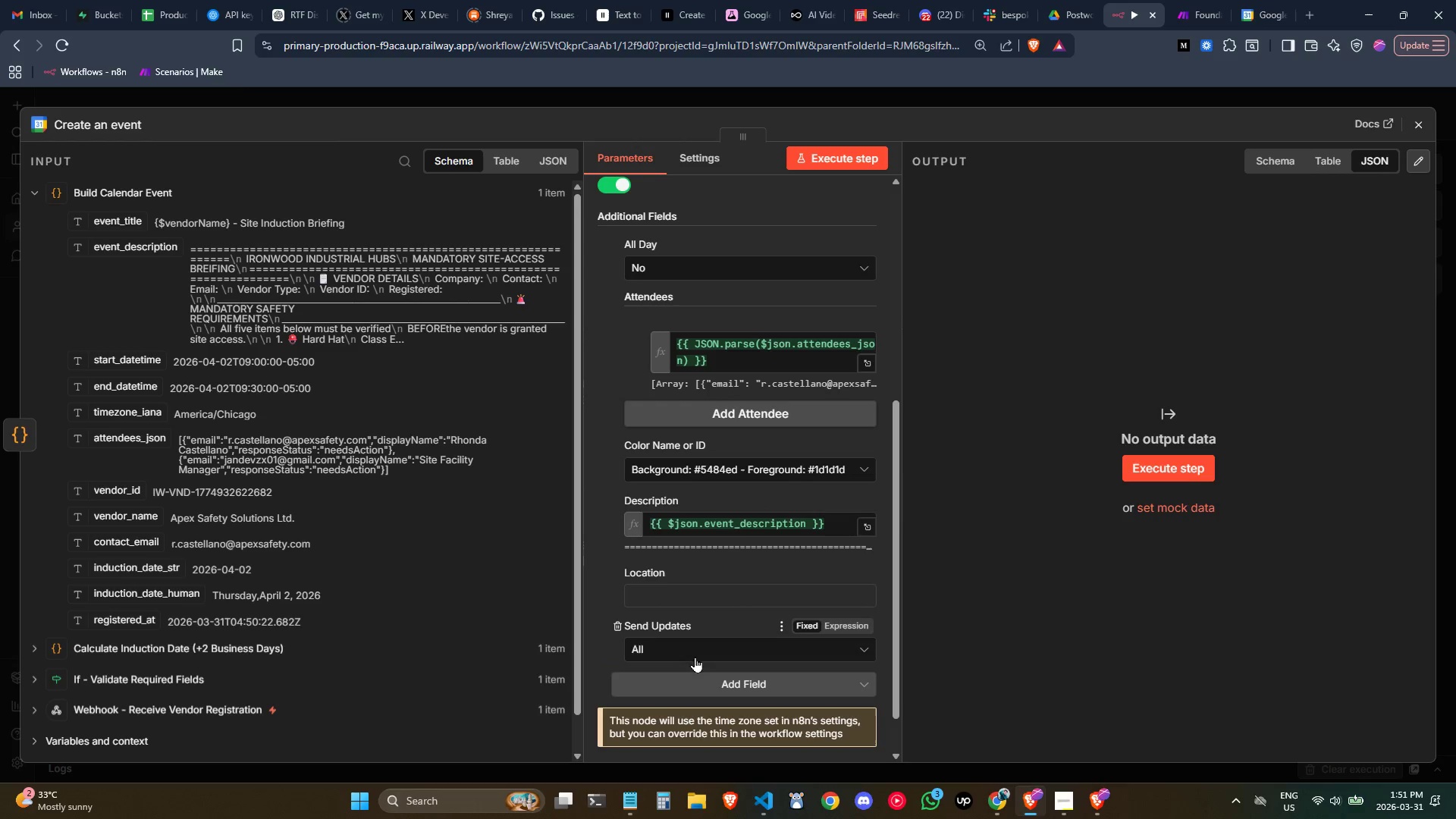 
left_click([685, 592])
 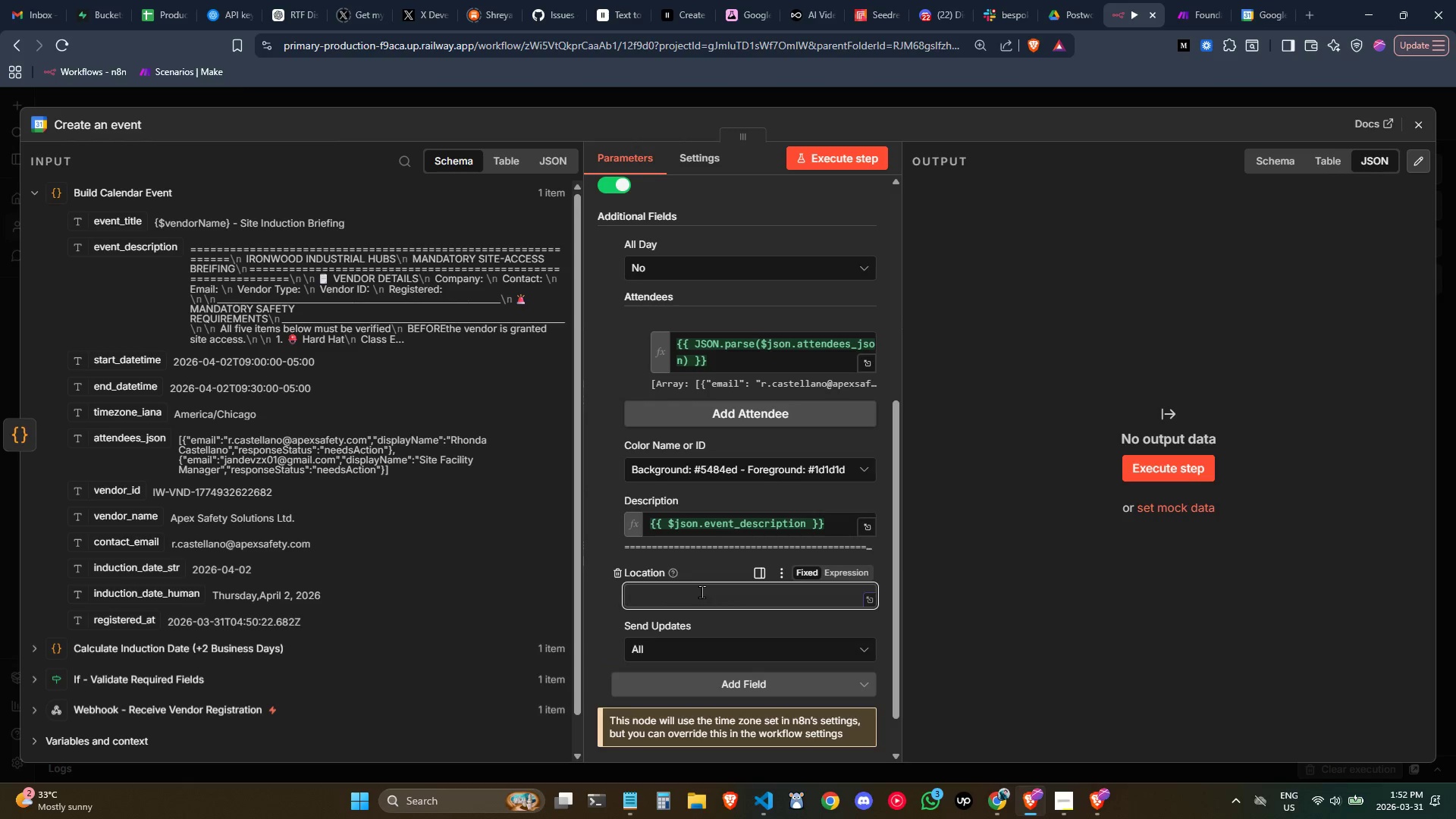 
type(Site Office)
 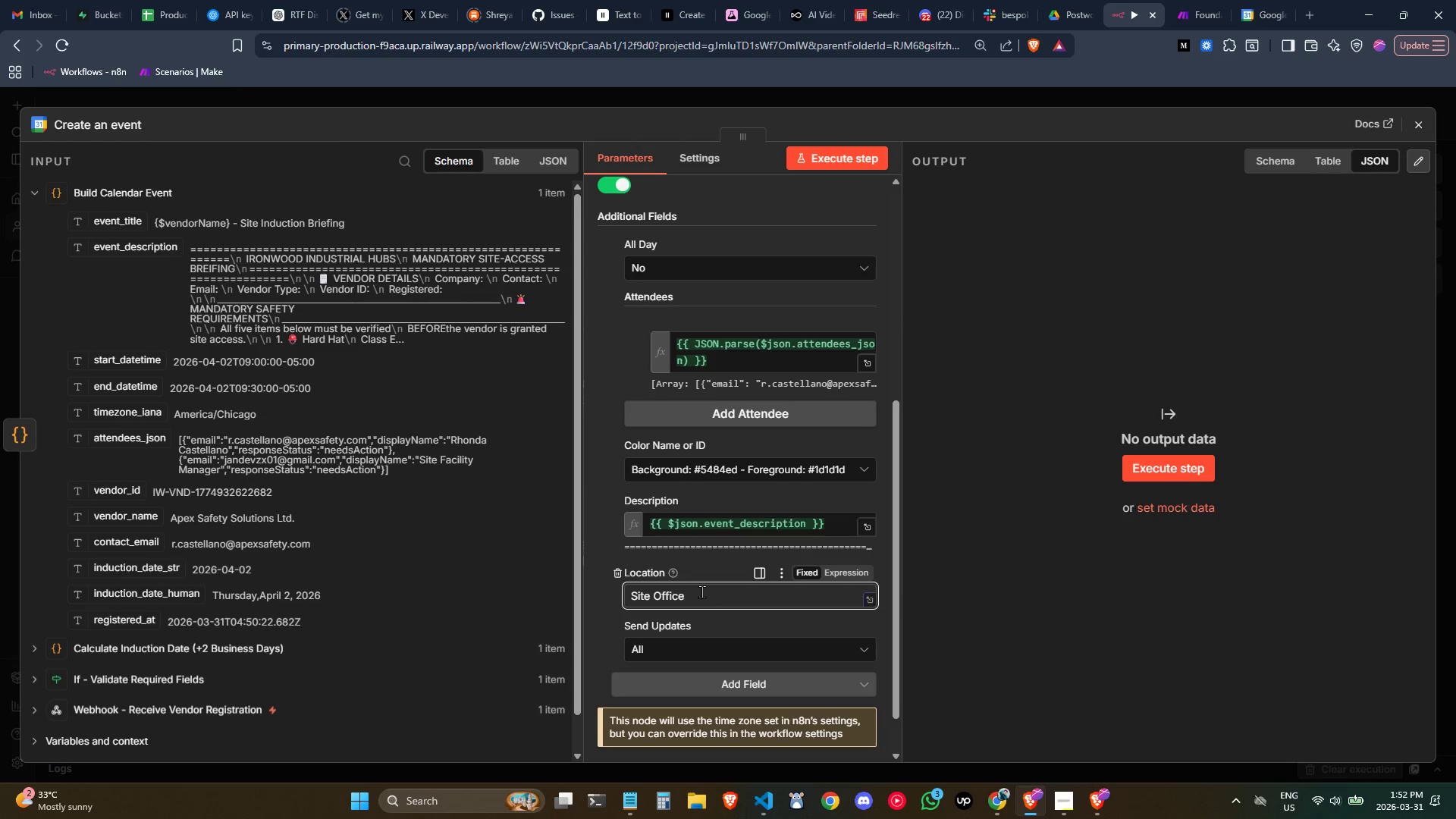 
wait(7.03)
 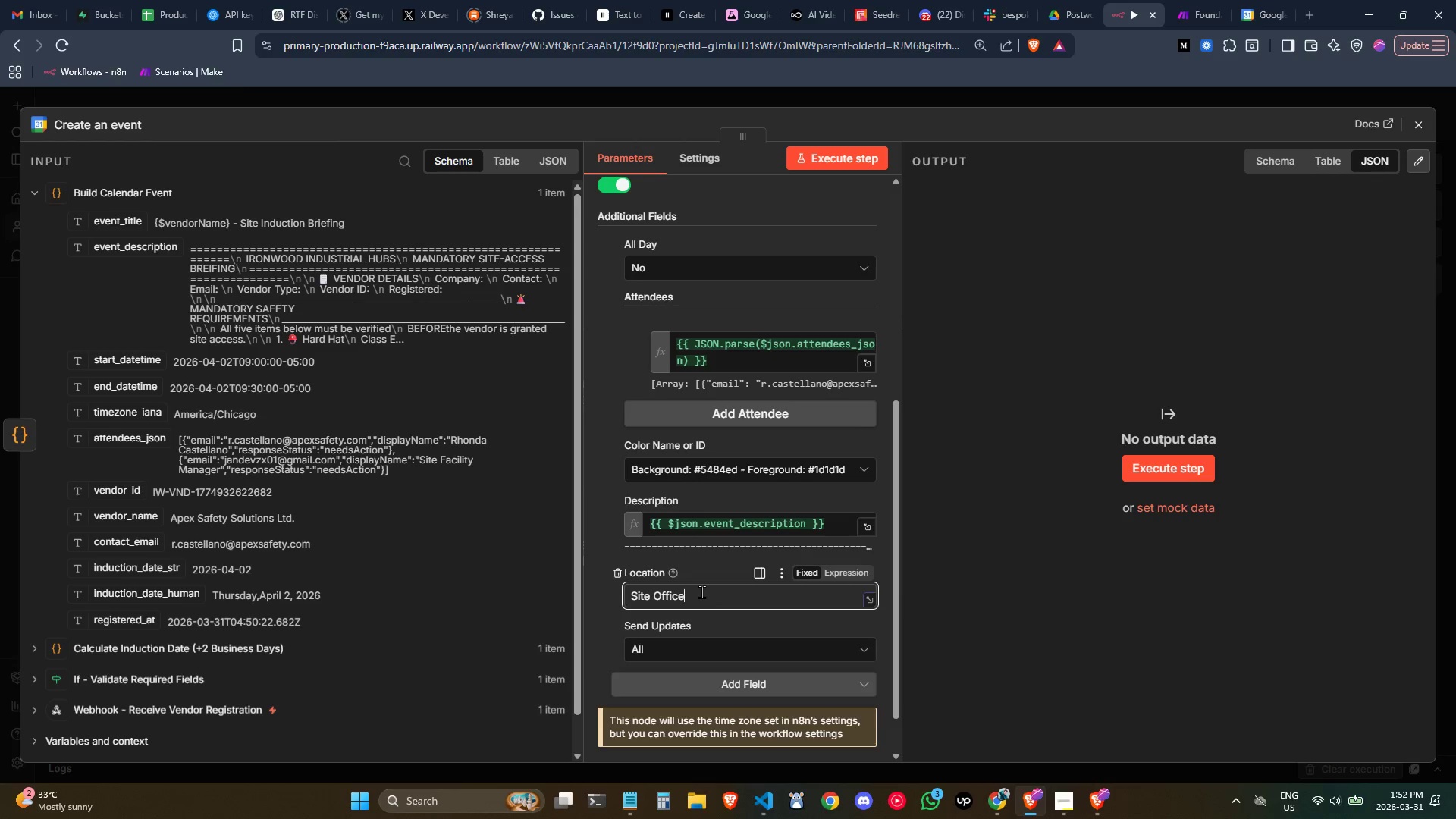 
type( - Building A,)
 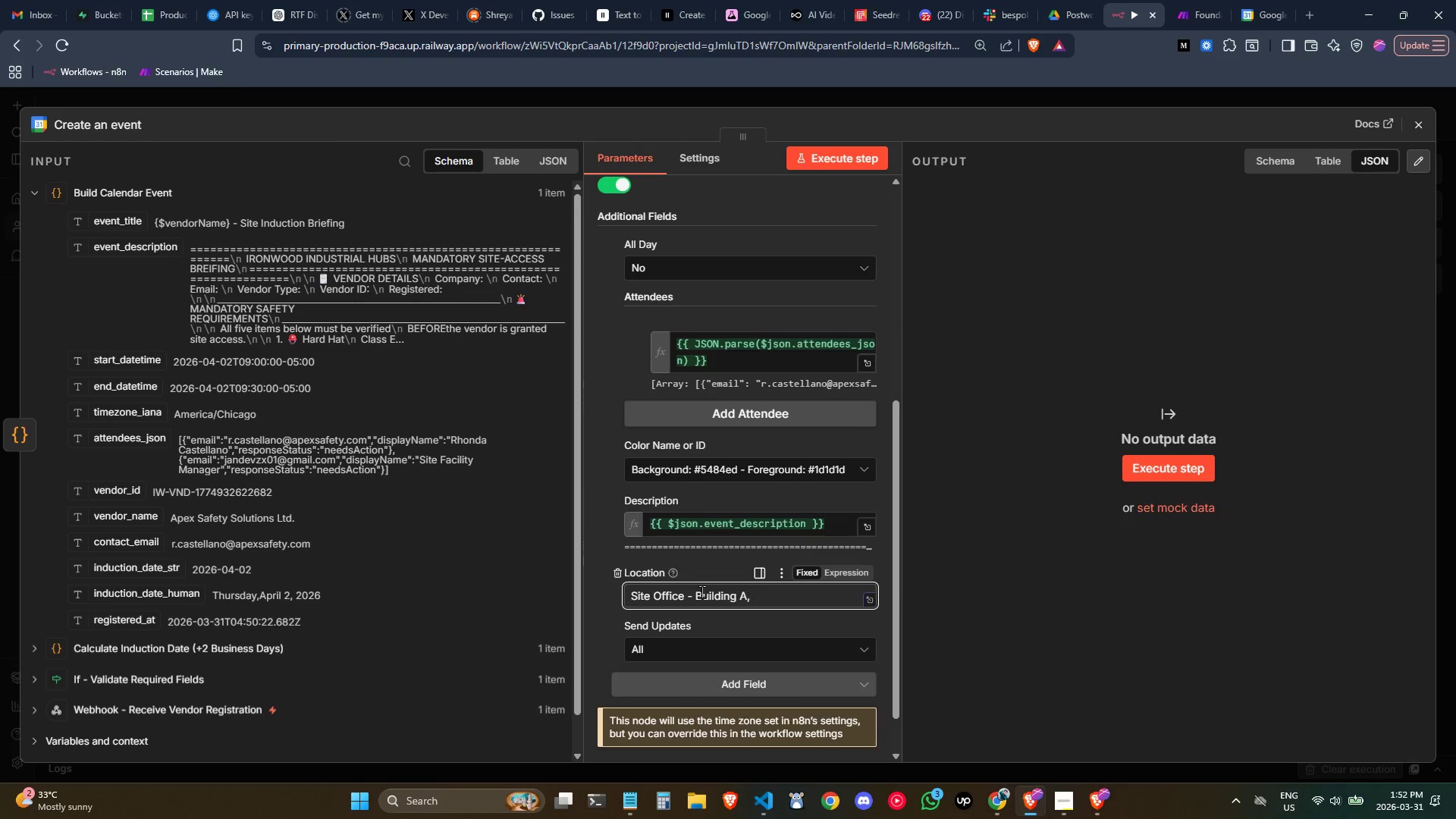 
type( Ground Floor, Ironwood Industrial Hub)
 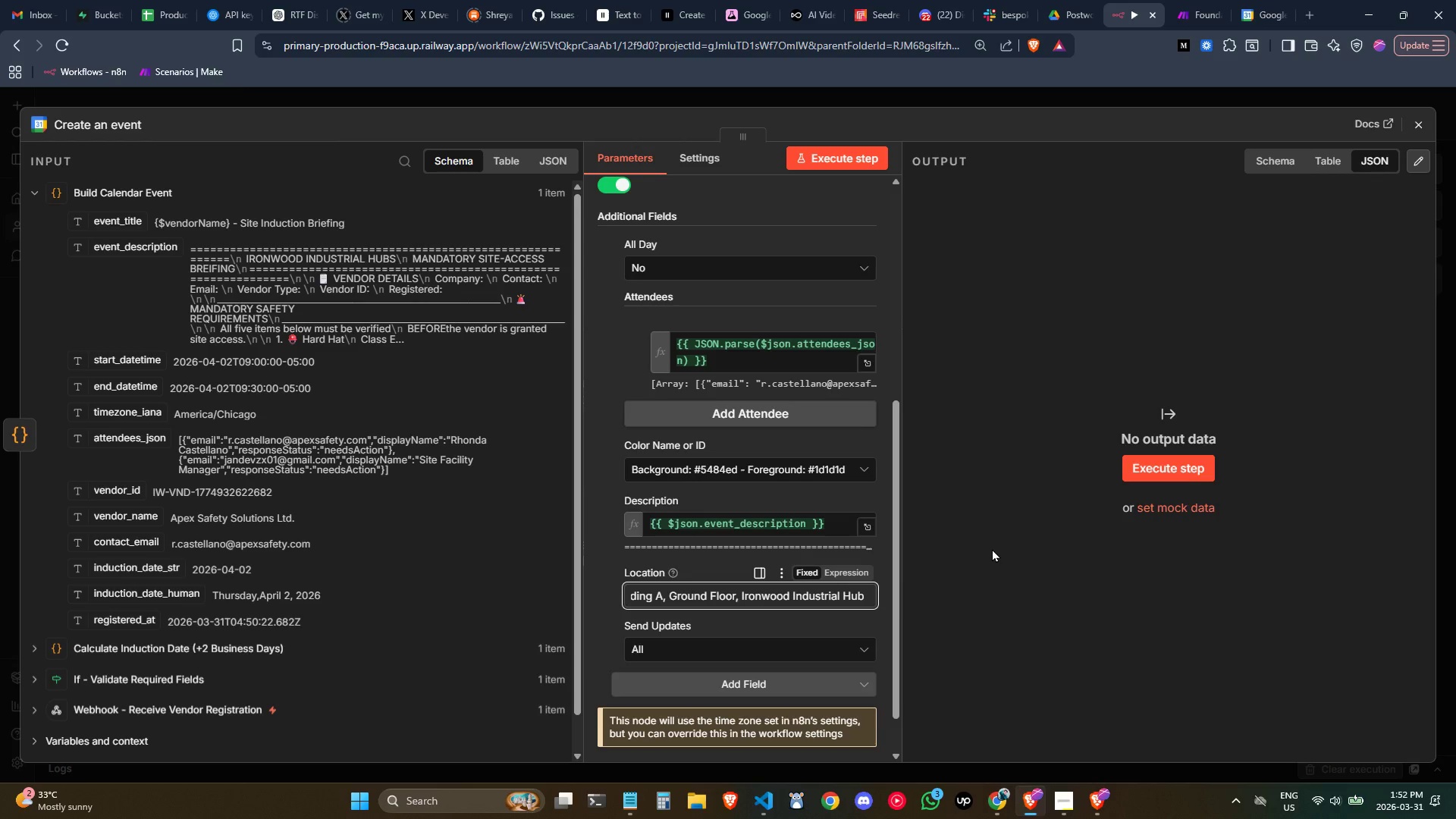 
left_click([64, 127])
 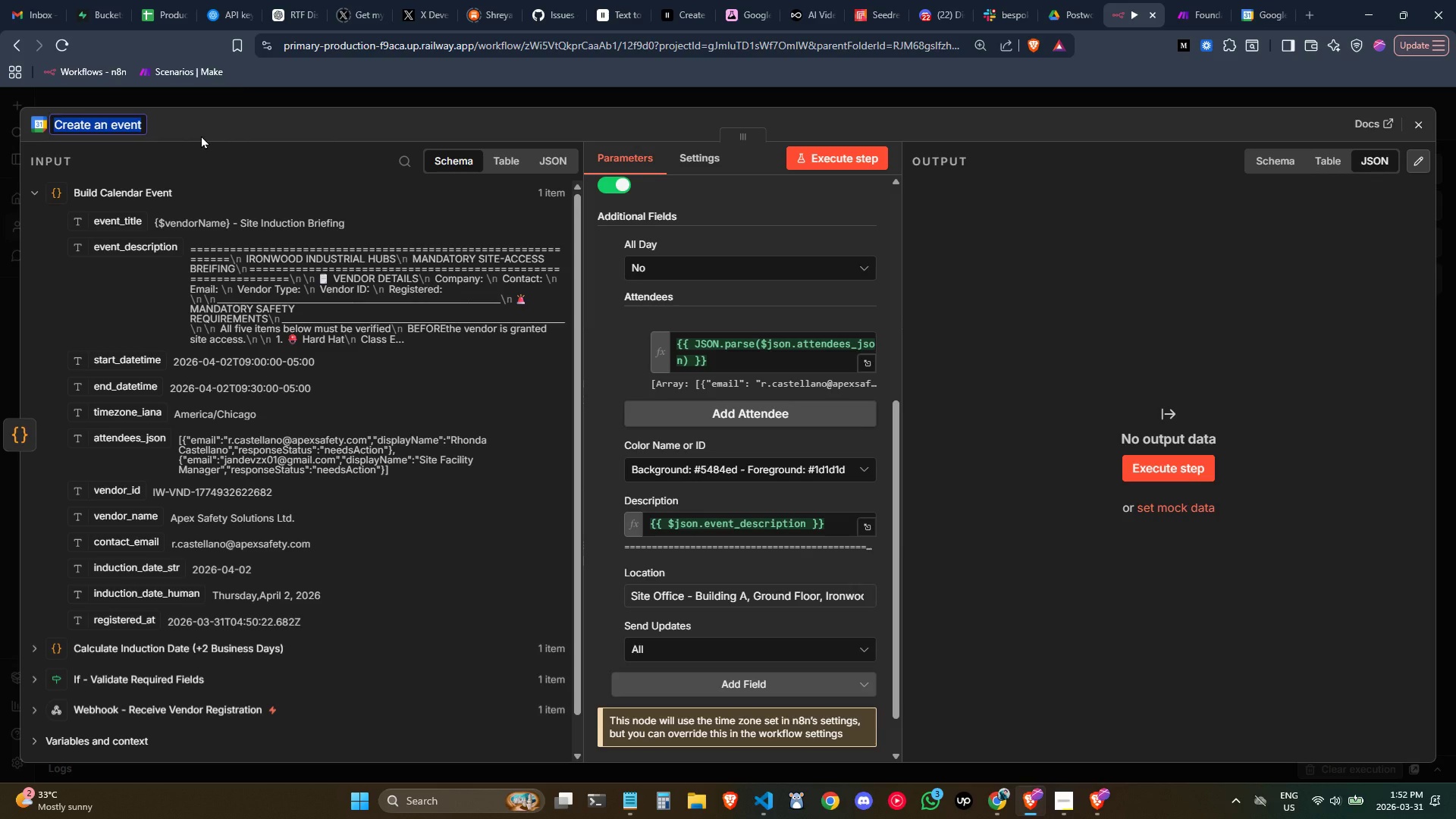 
type(Google Calendar - Create Induction Event)
 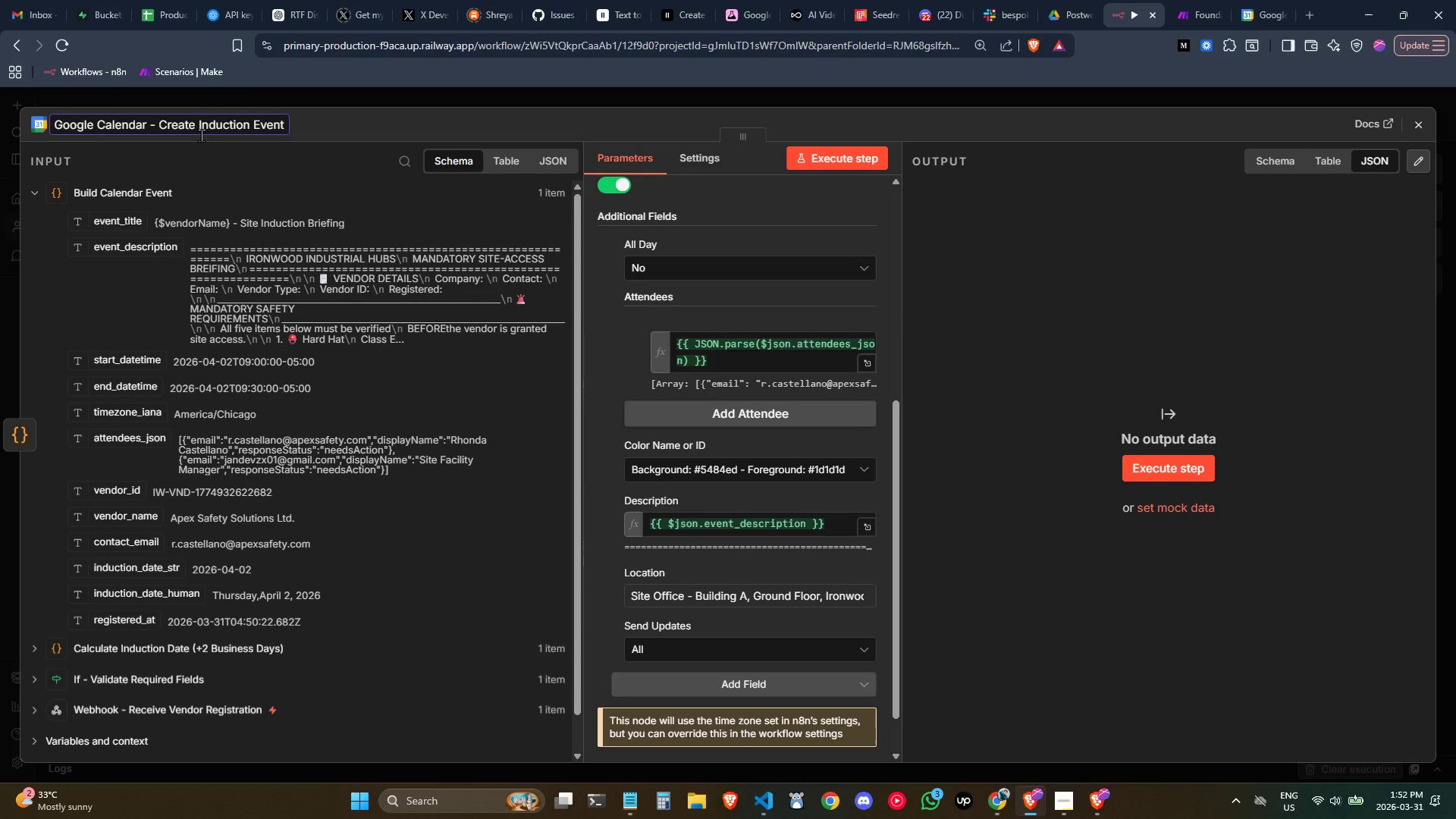 
key(Enter)
 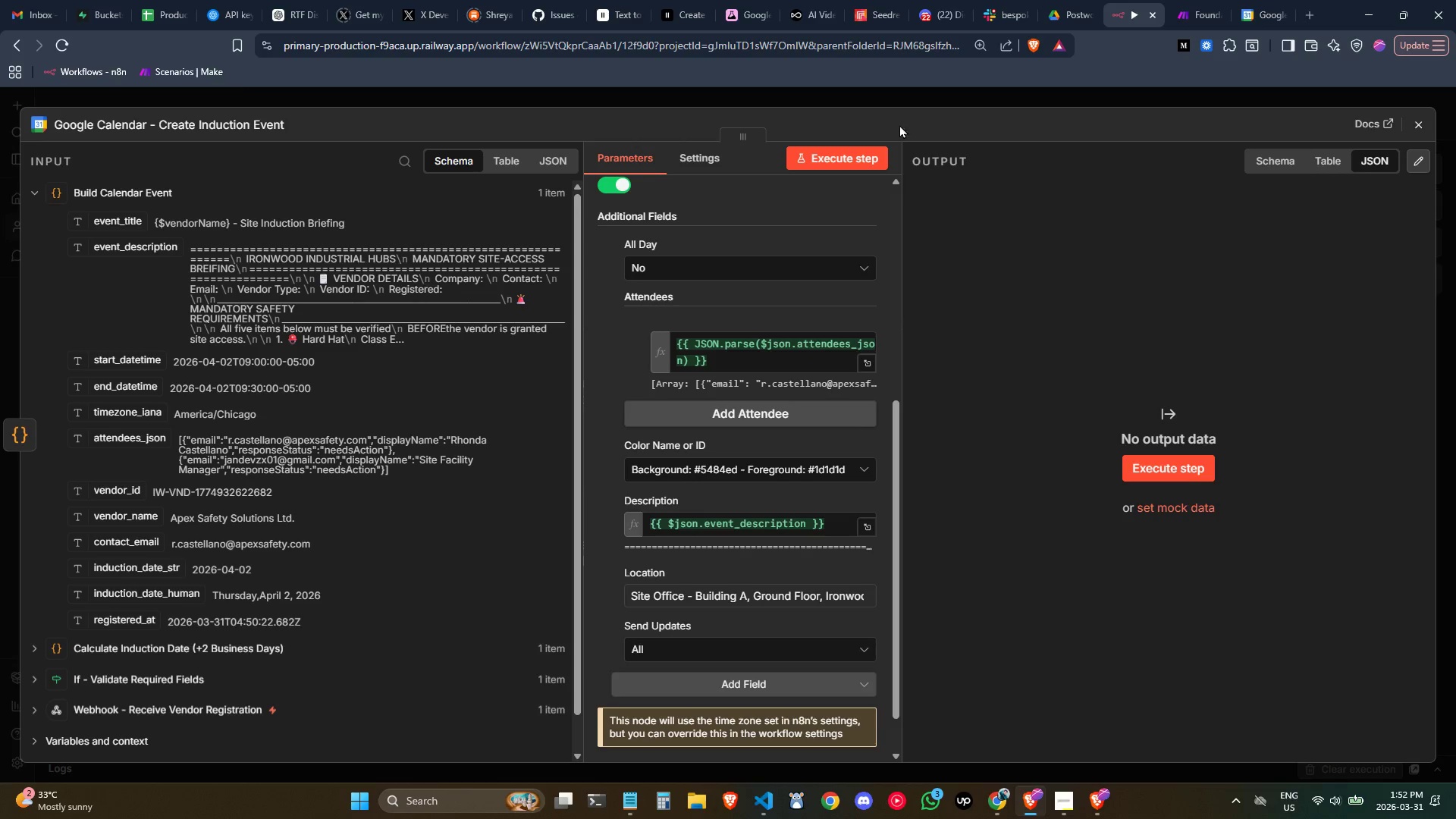 
left_click([851, 146])
 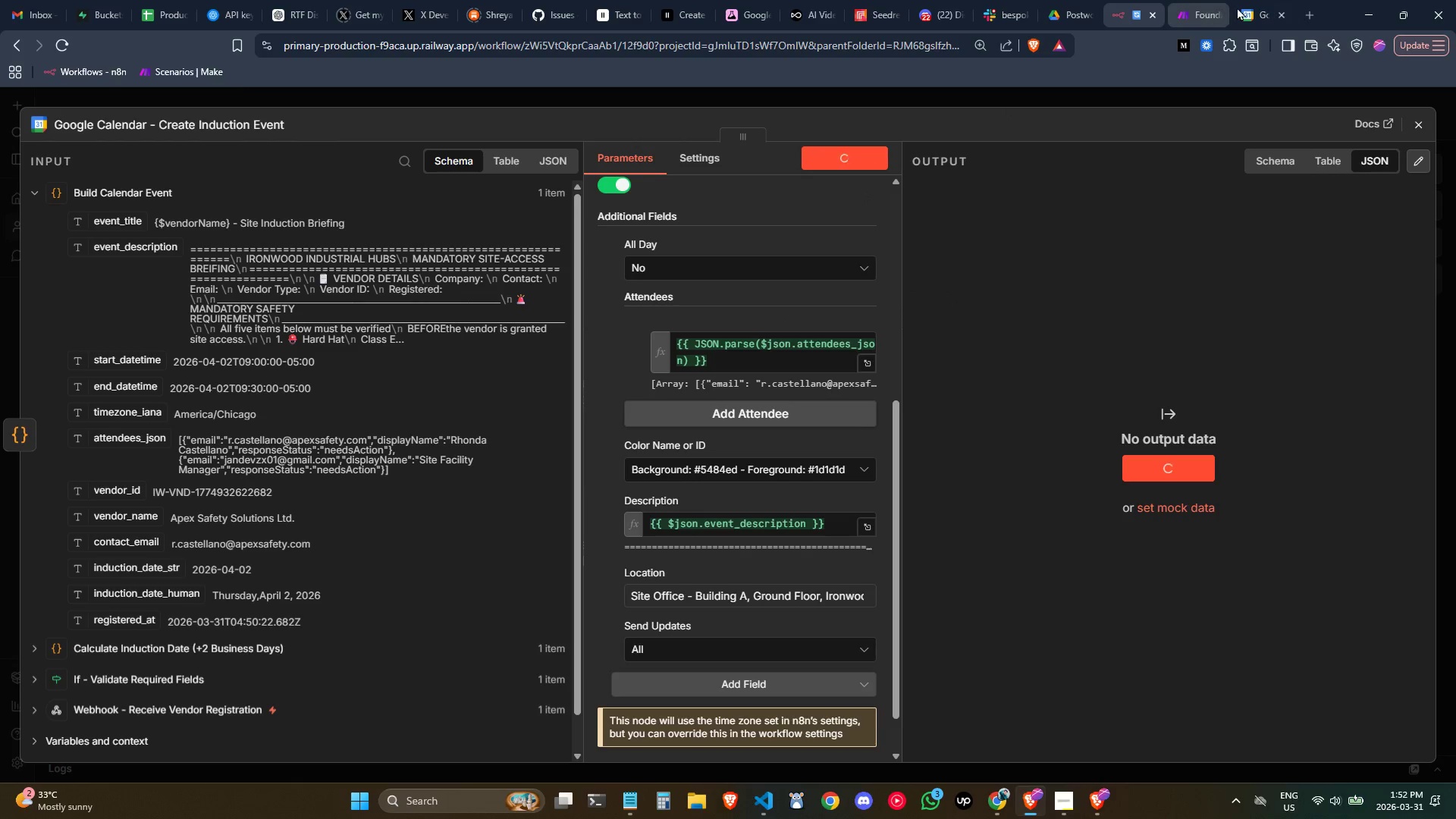 
left_click([1241, 8])
 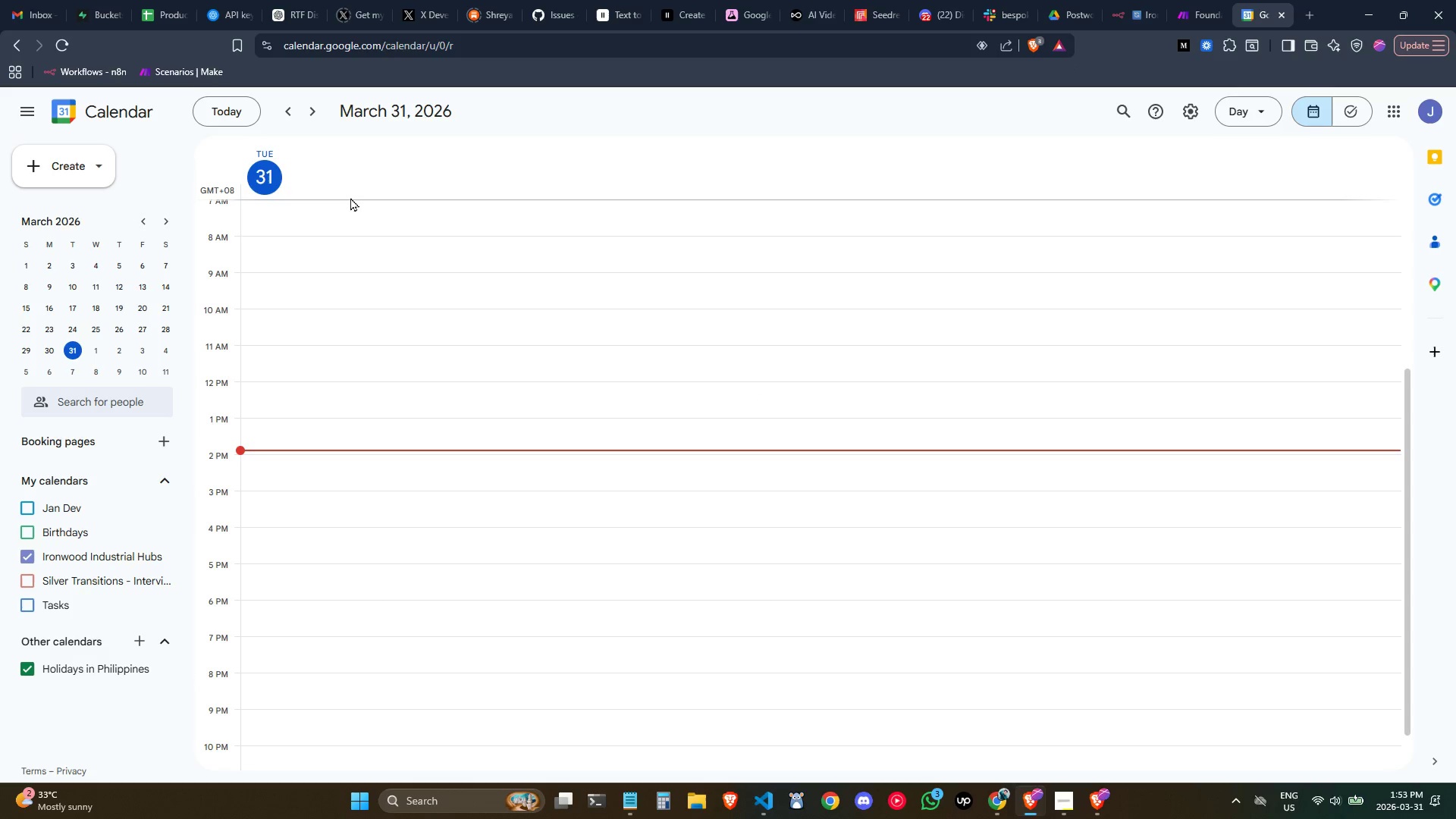 
left_click([118, 353])
 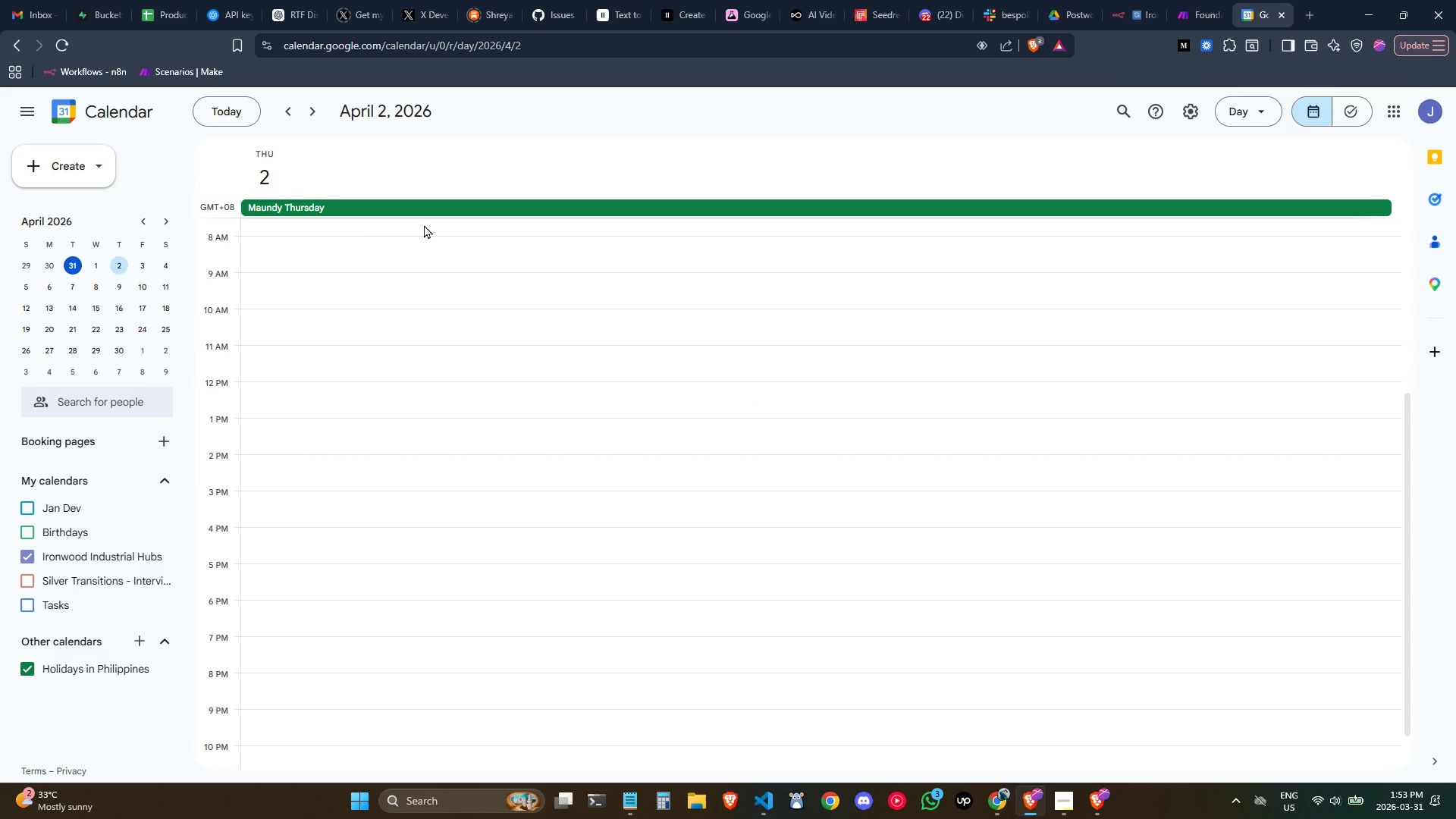 
scroll: coordinate [406, 260], scroll_direction: up, amount: 2.0
 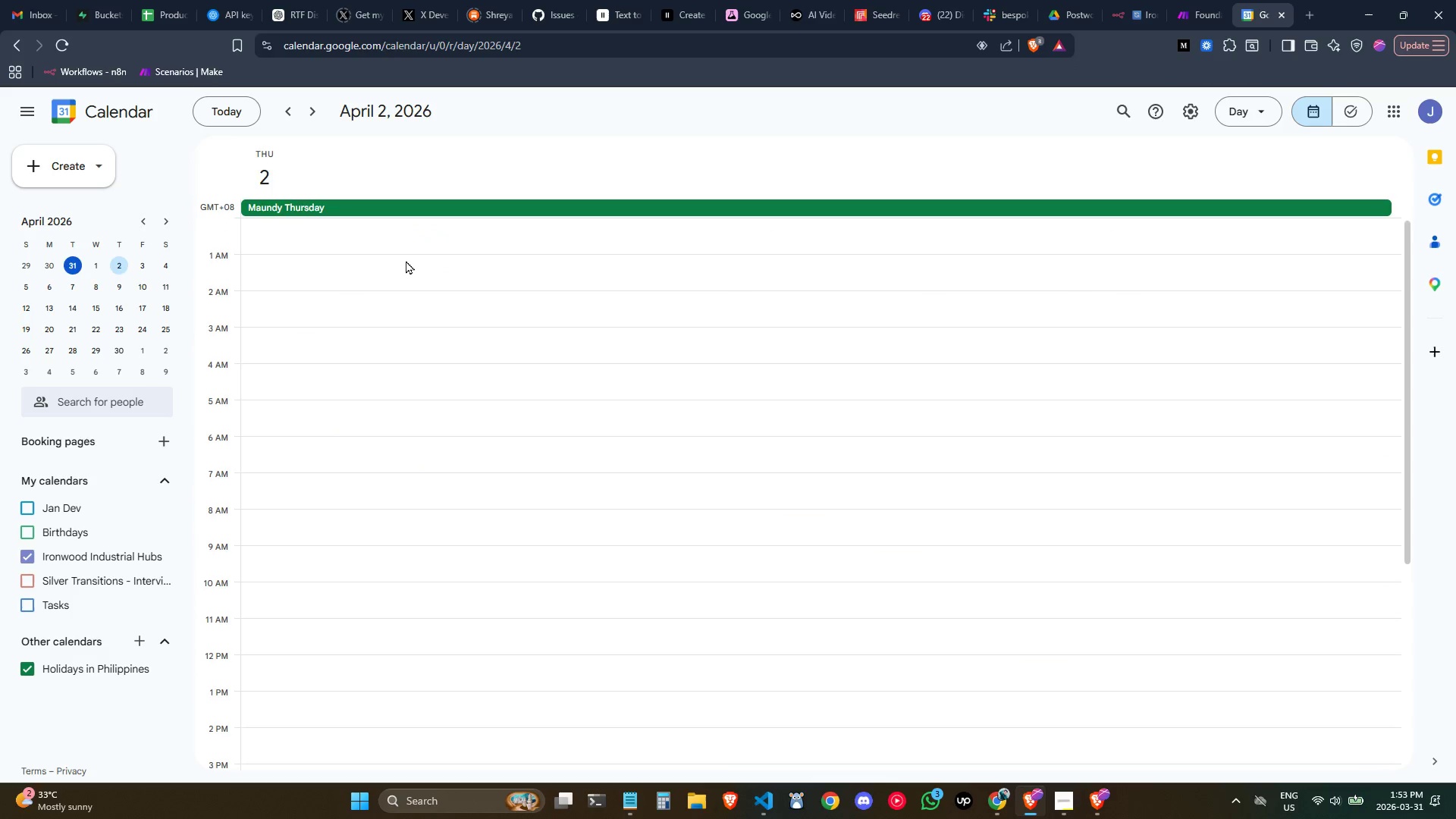 
scroll: coordinate [406, 260], scroll_direction: down, amount: 9.0
 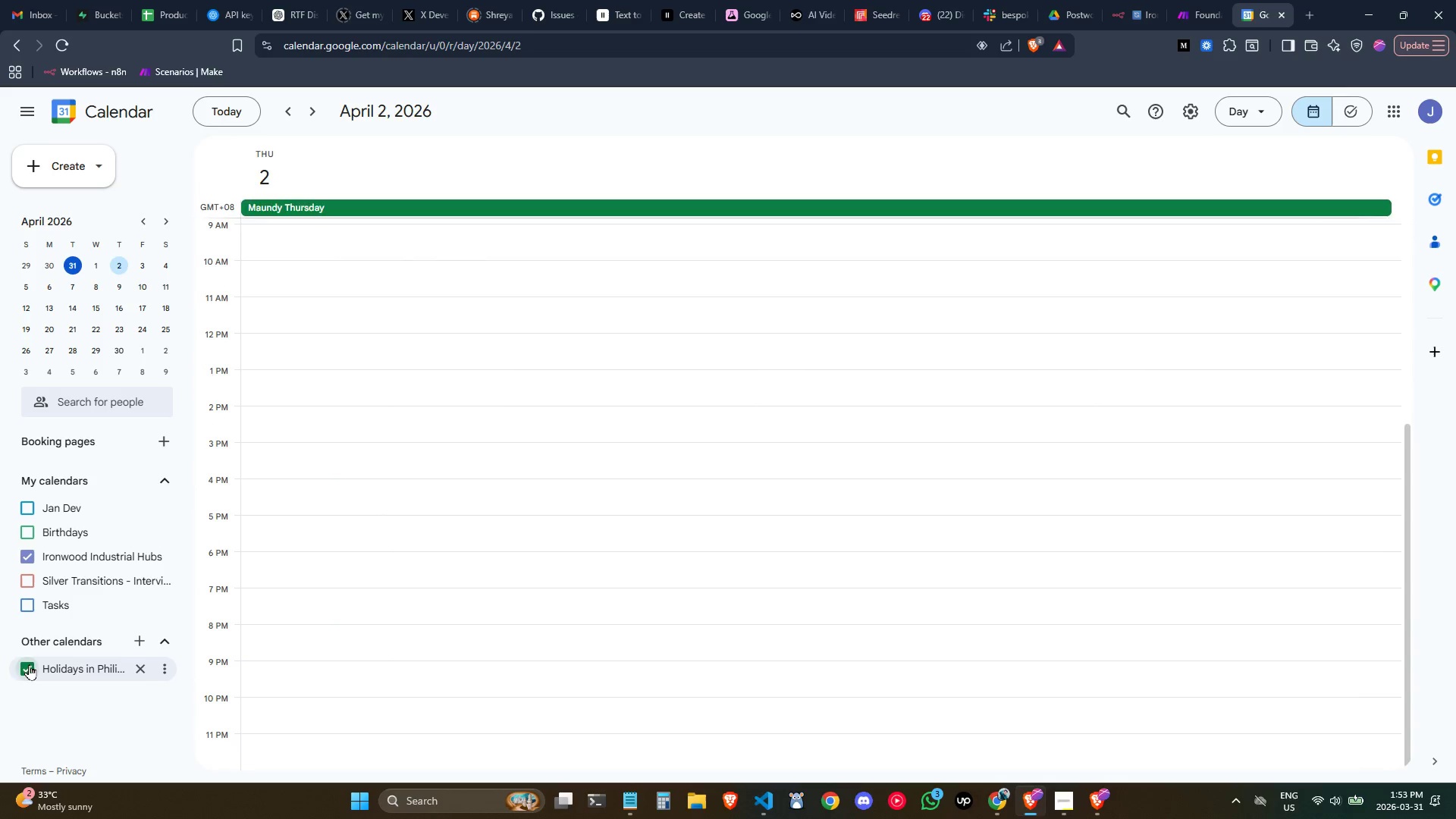 
scroll: coordinate [416, 506], scroll_direction: up, amount: 5.0
 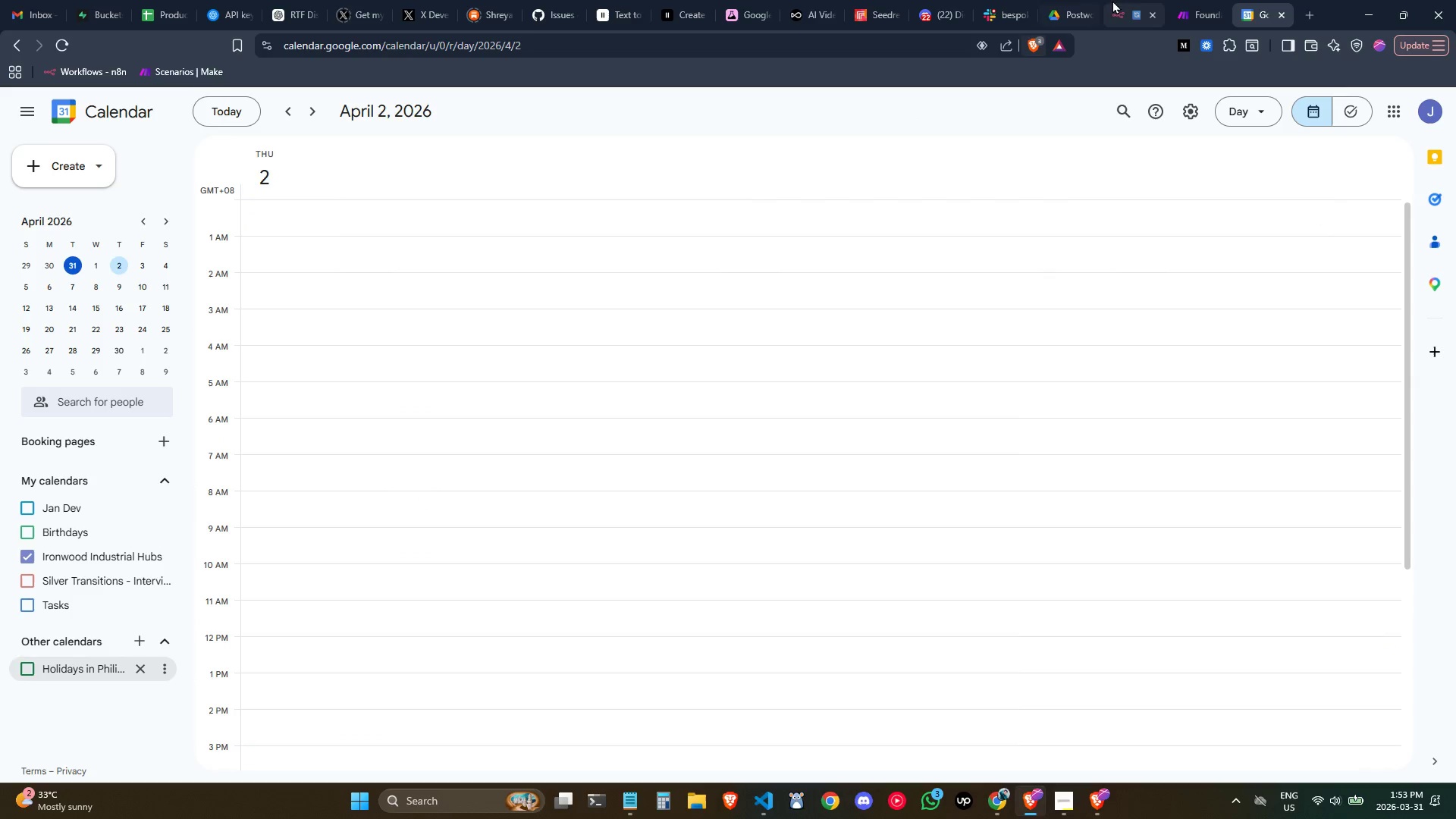 
left_click_drag(start_coordinate=[1117, 0], to_coordinate=[1124, 1])
 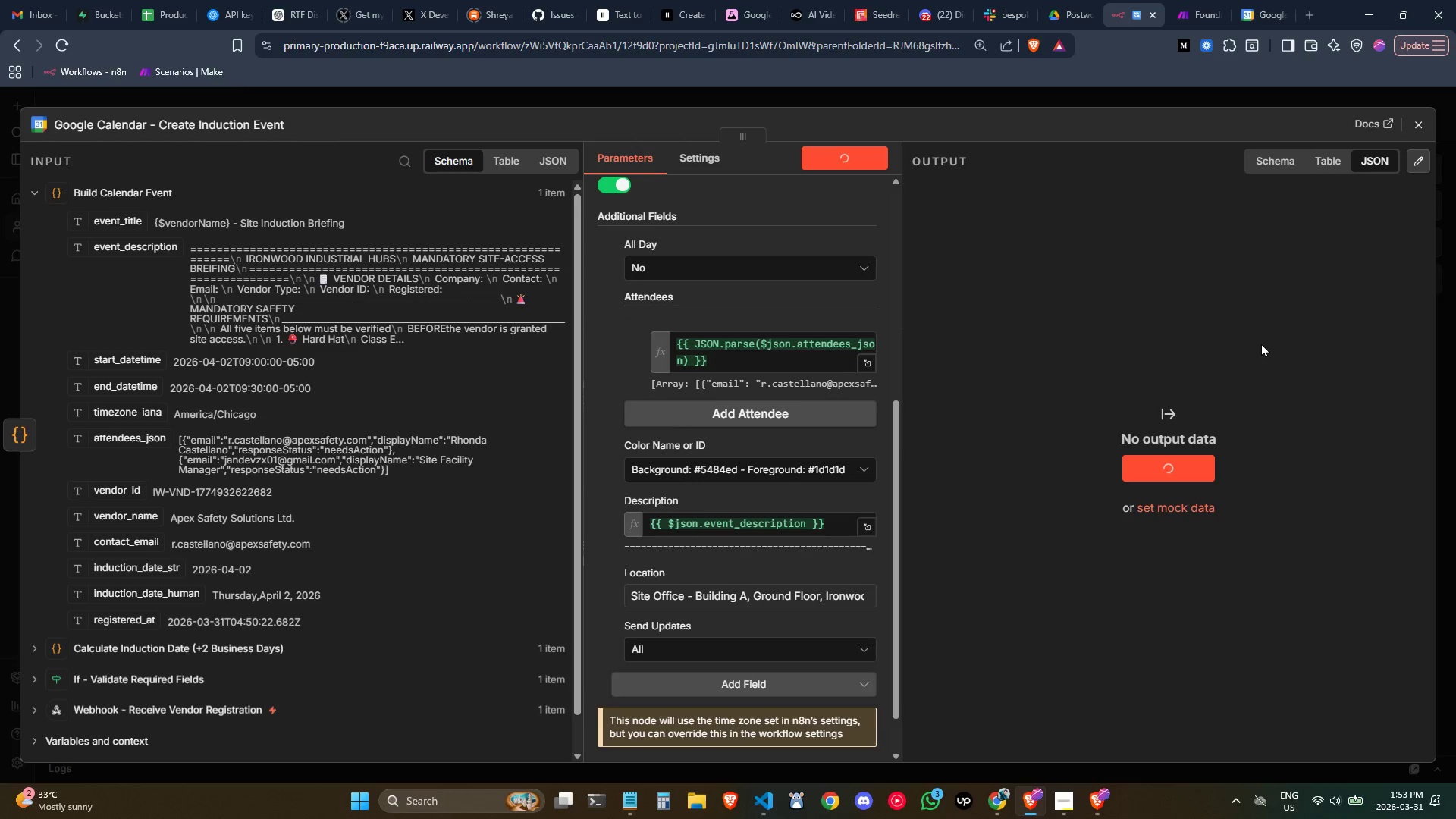 
left_click([1424, 126])
 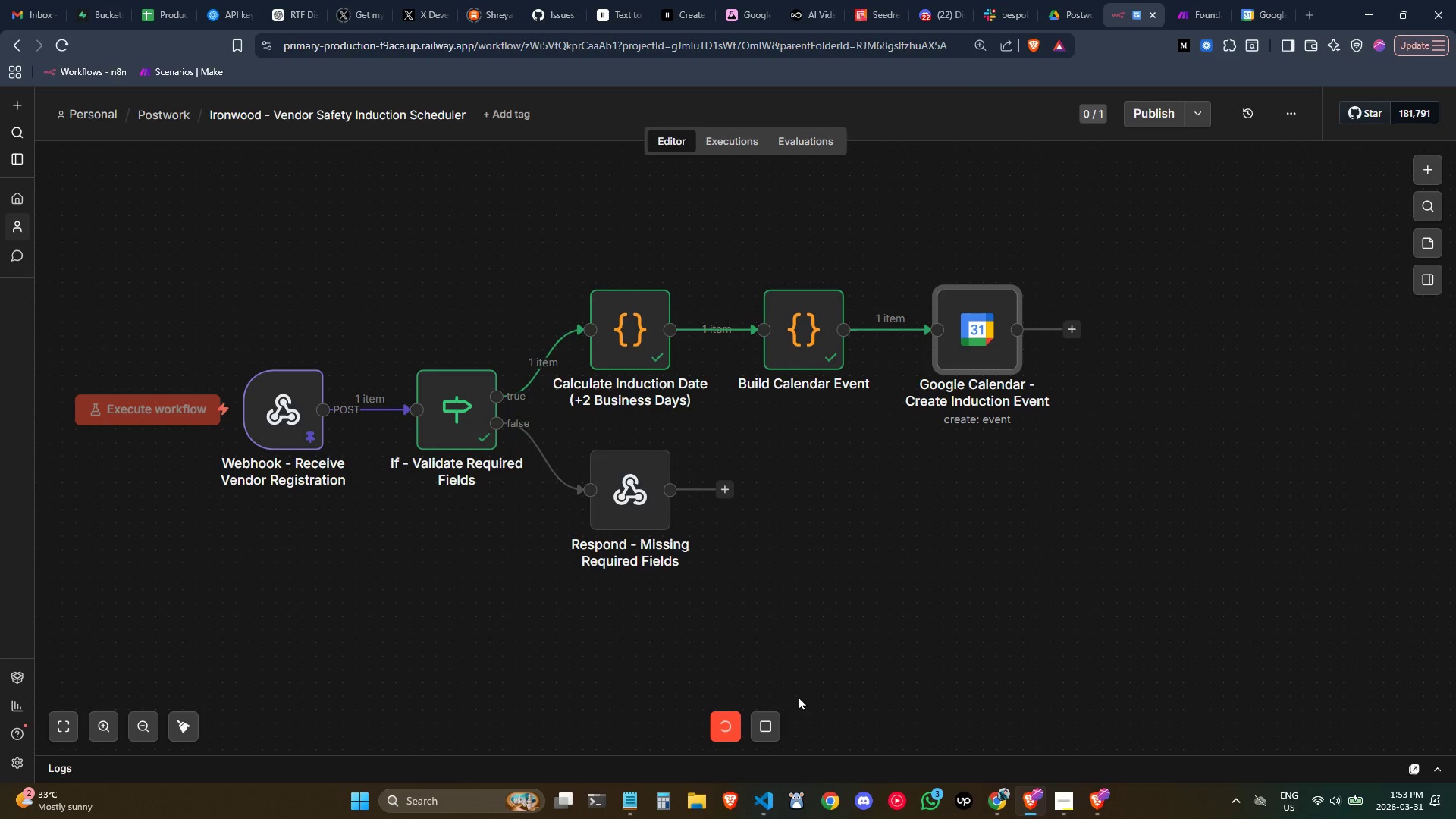 
left_click([764, 716])
 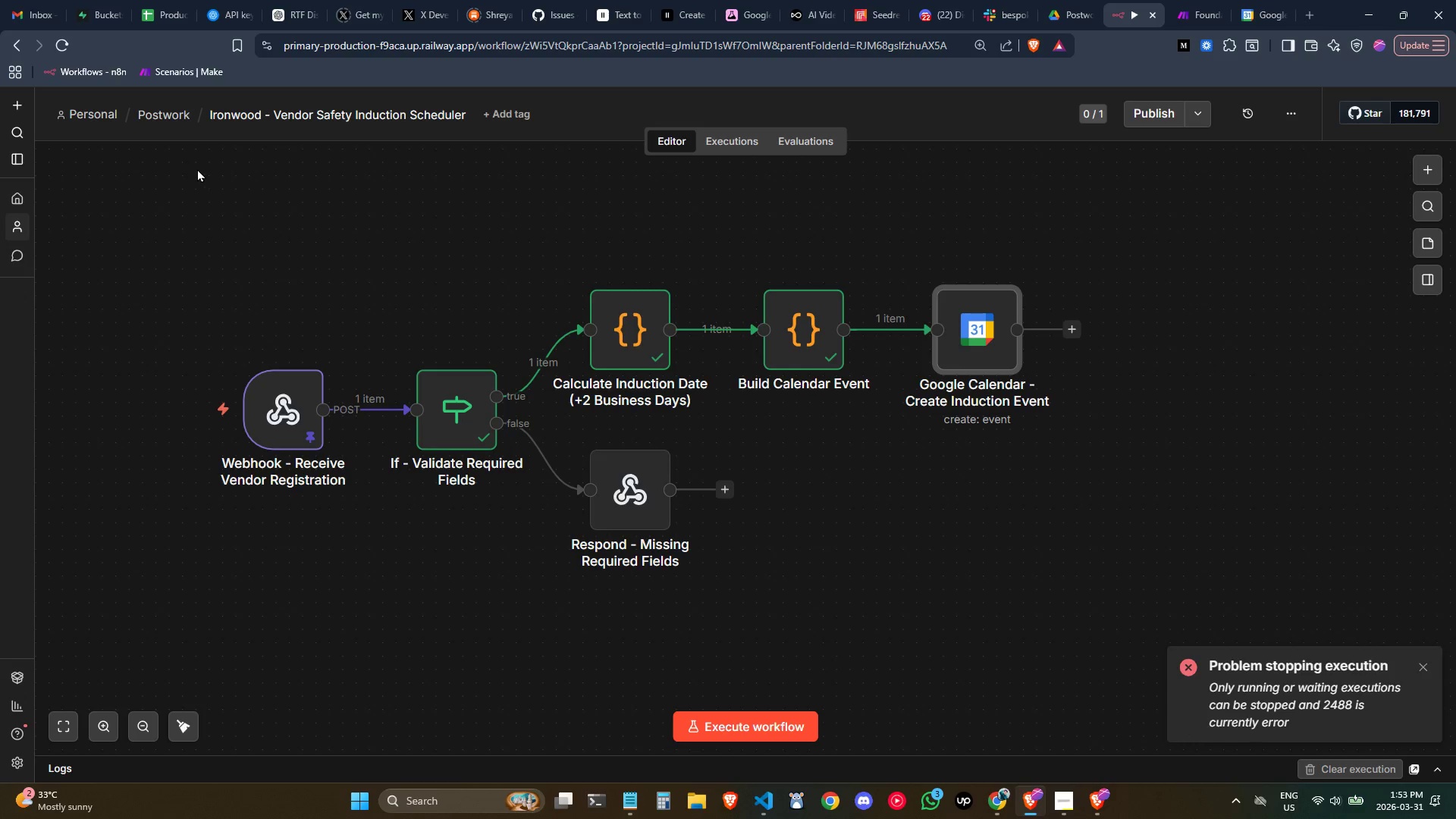 
left_click([61, 52])
 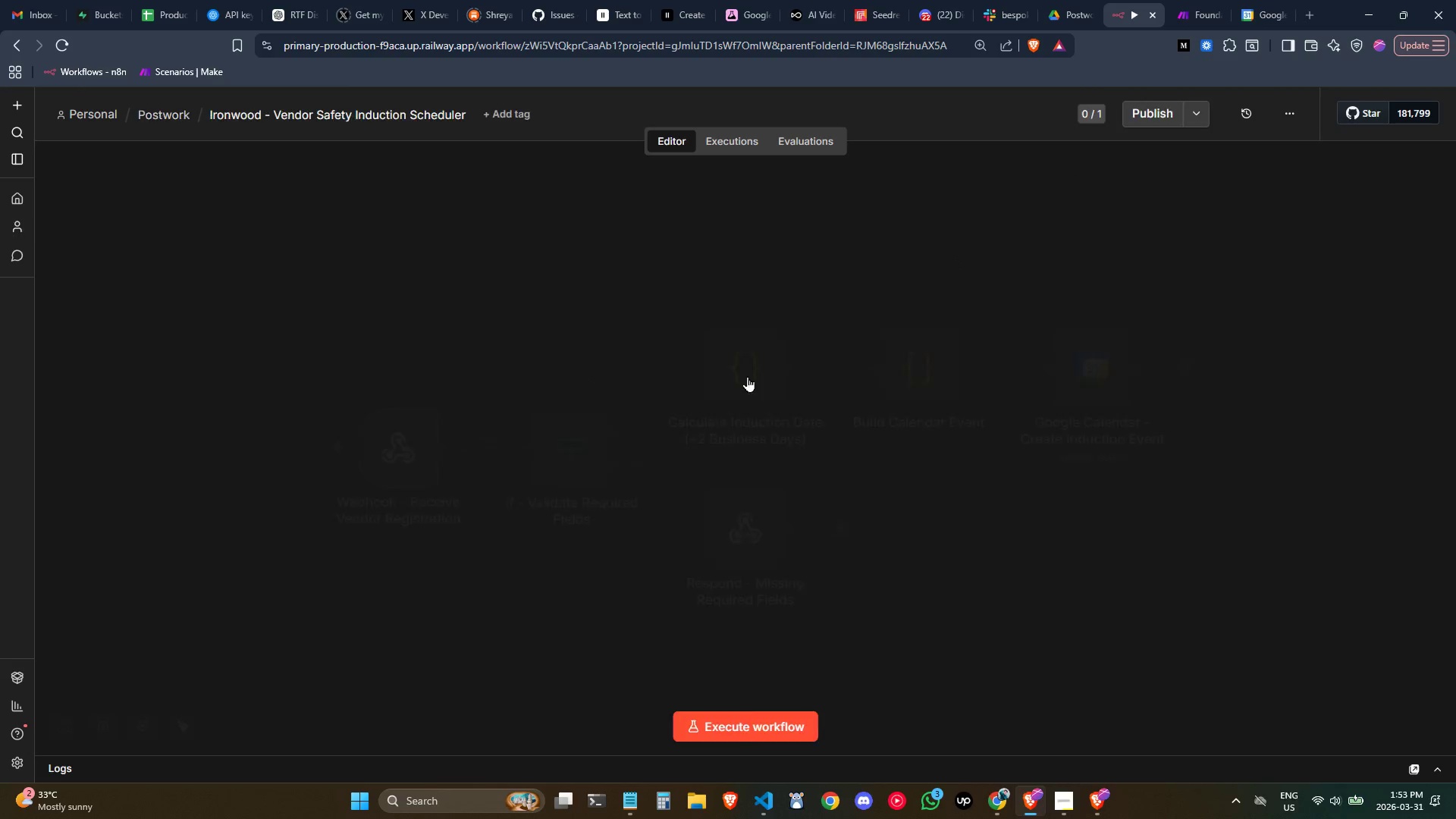 
wait(6.02)
 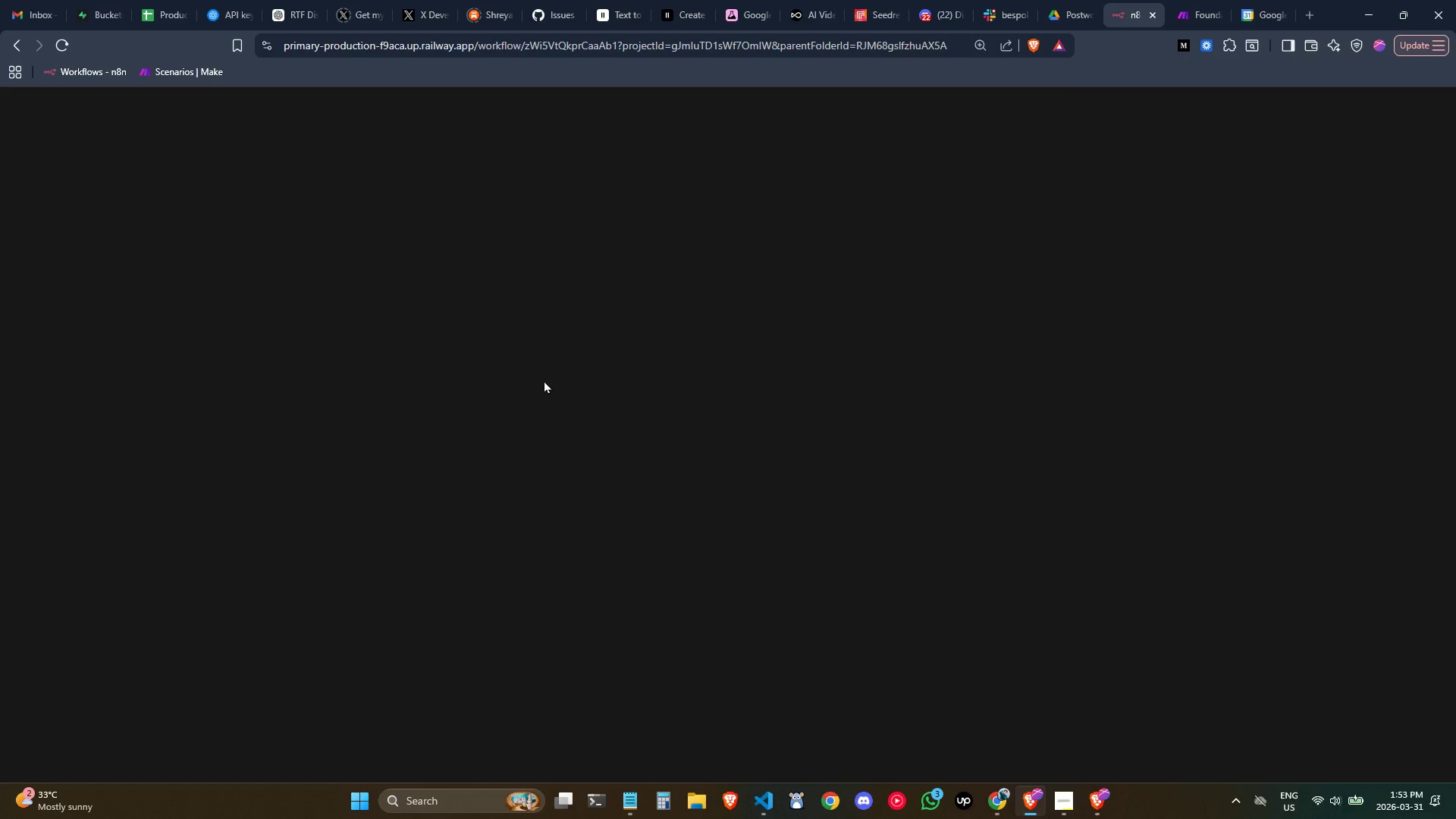 
left_click([303, 452])
 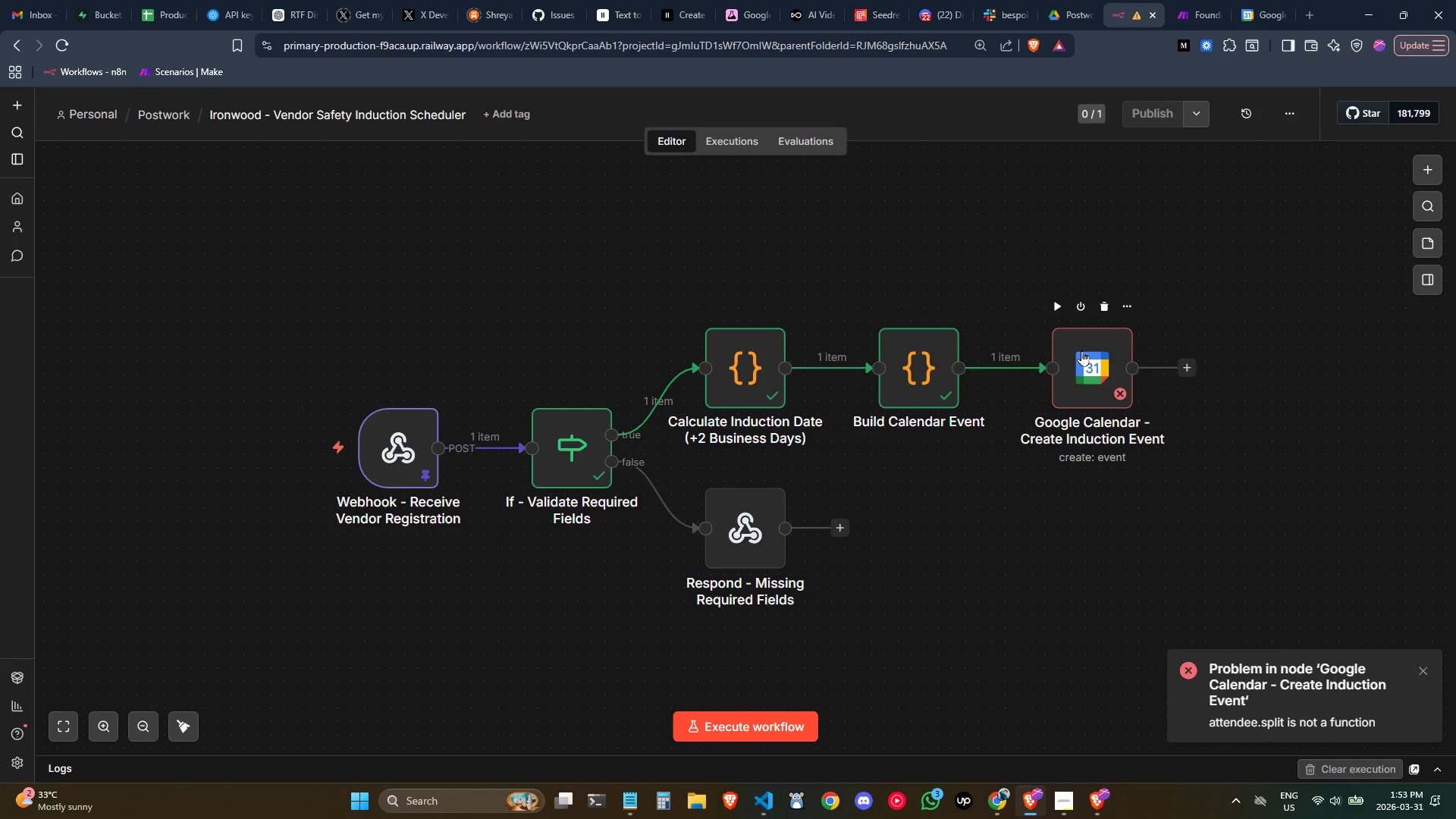 
wait(5.88)
 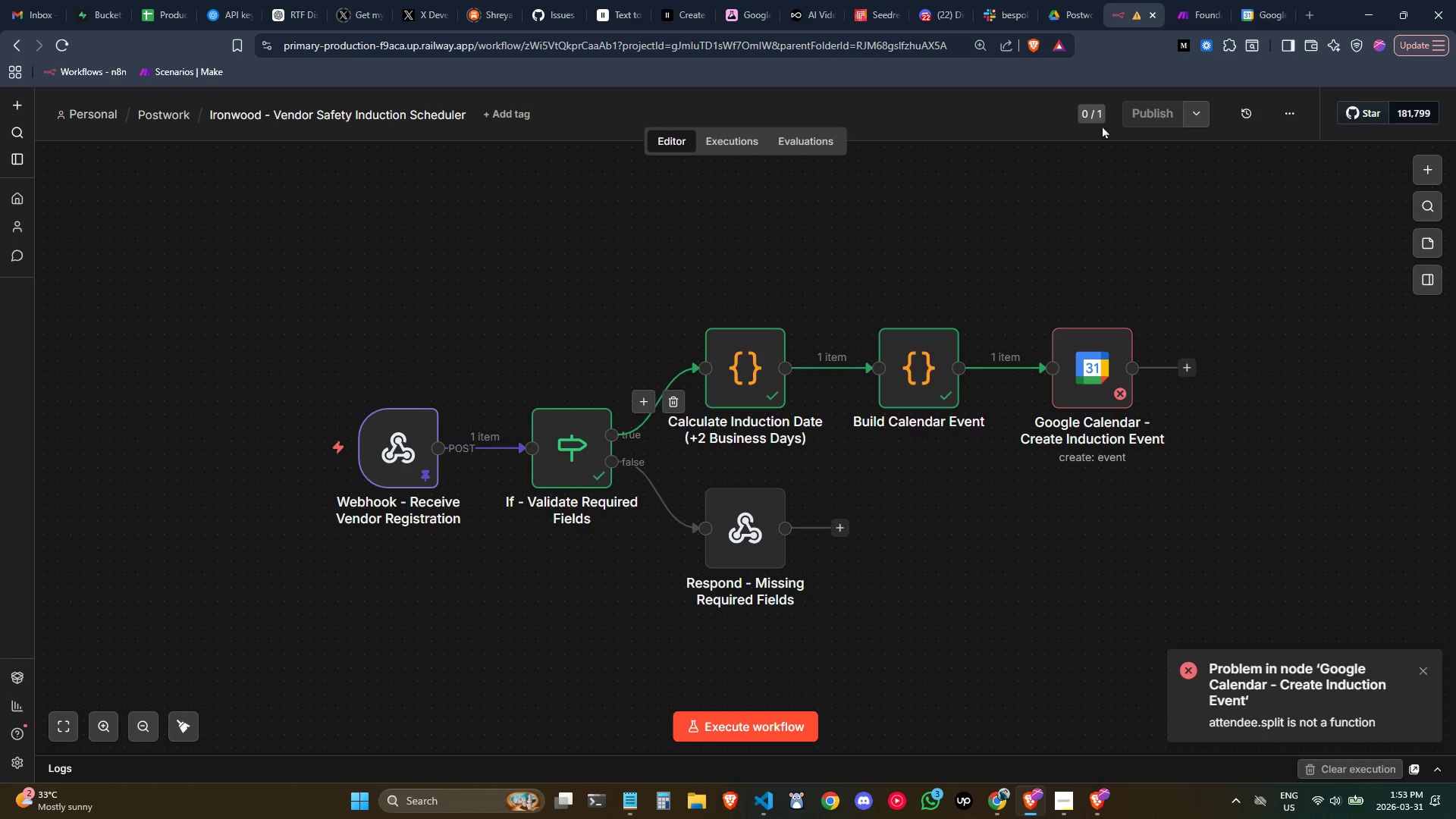 
double_click([1084, 355])
 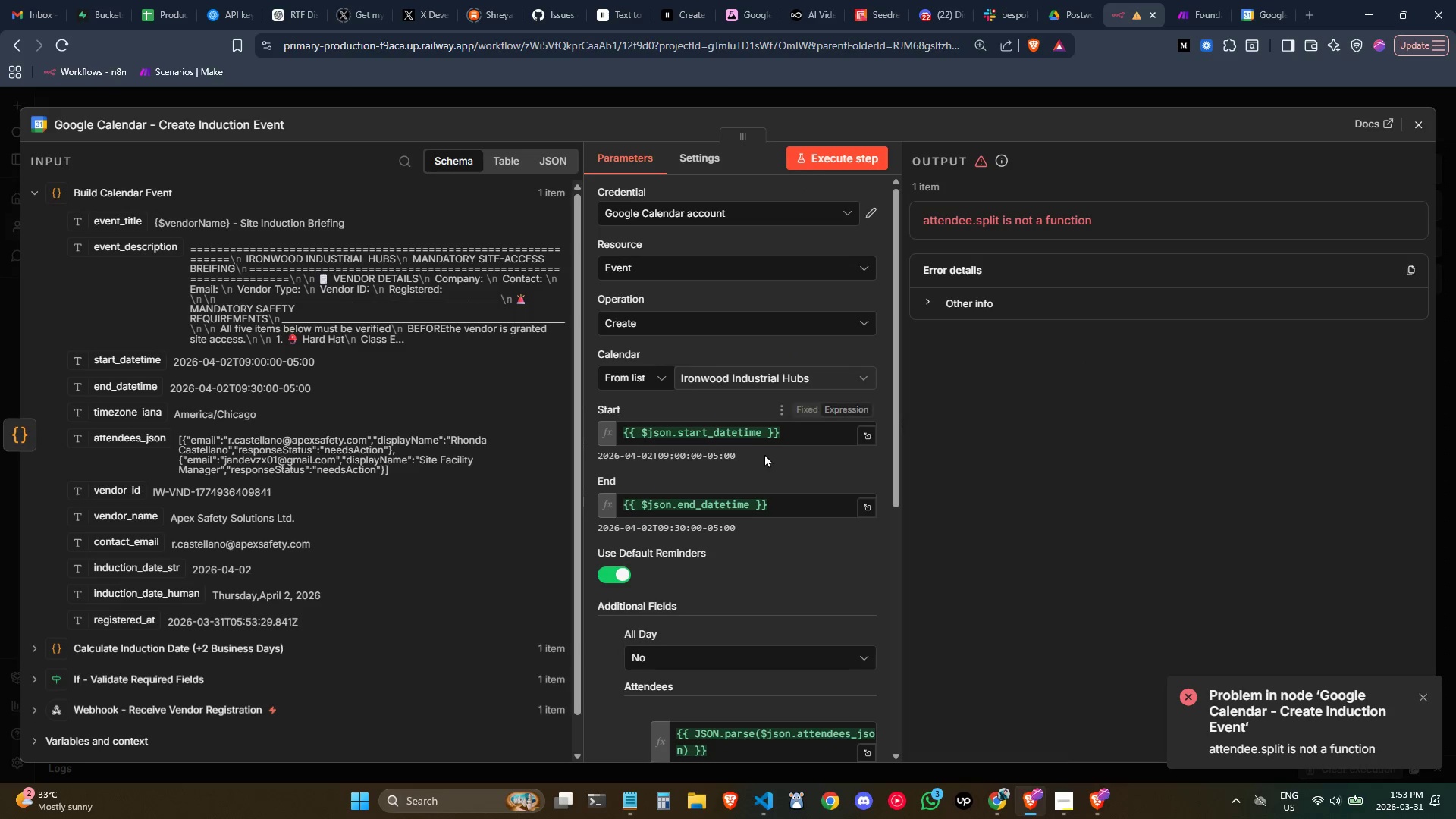 
scroll: coordinate [760, 456], scroll_direction: none, amount: 0.0
 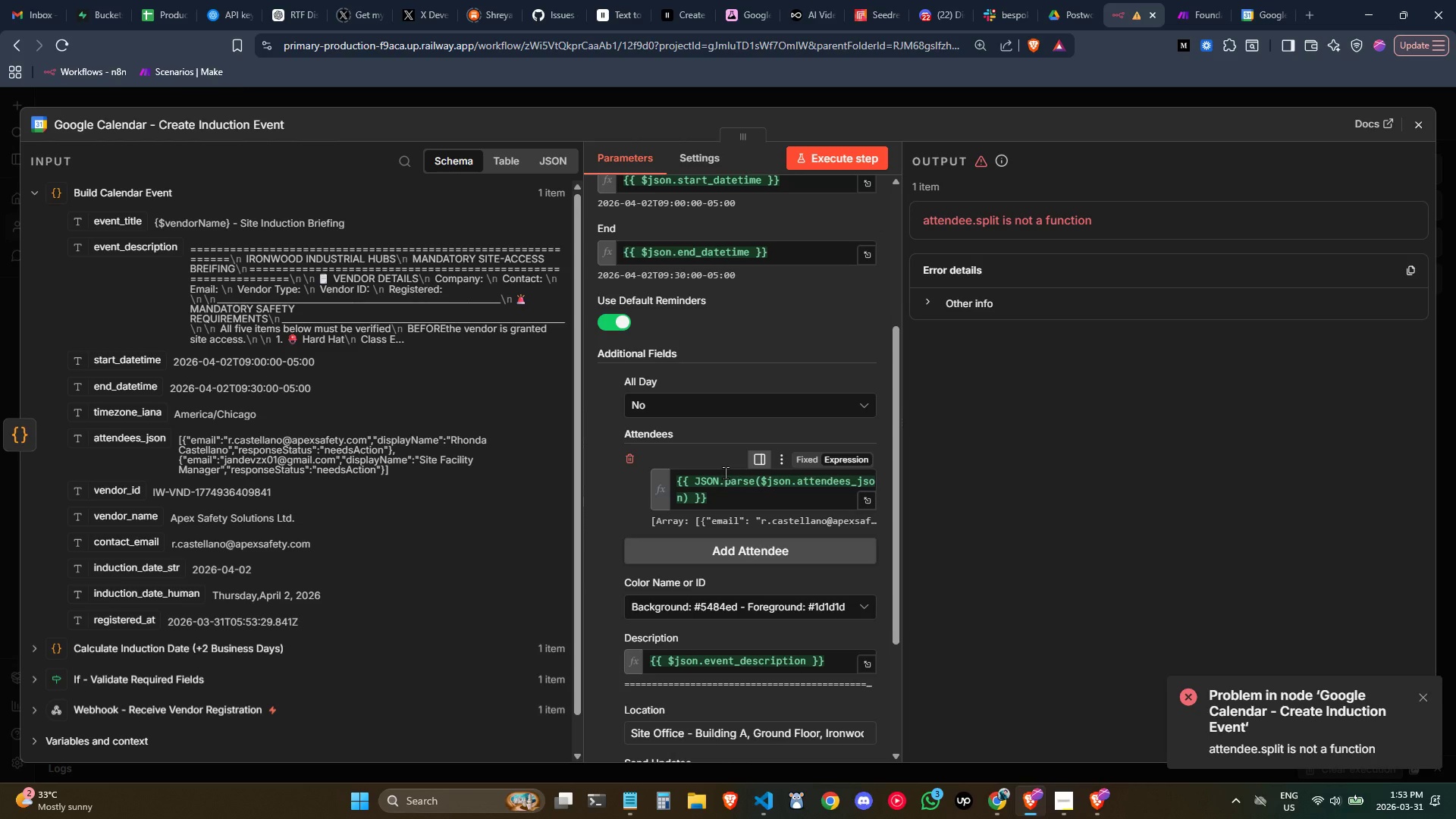 
wait(14.02)
 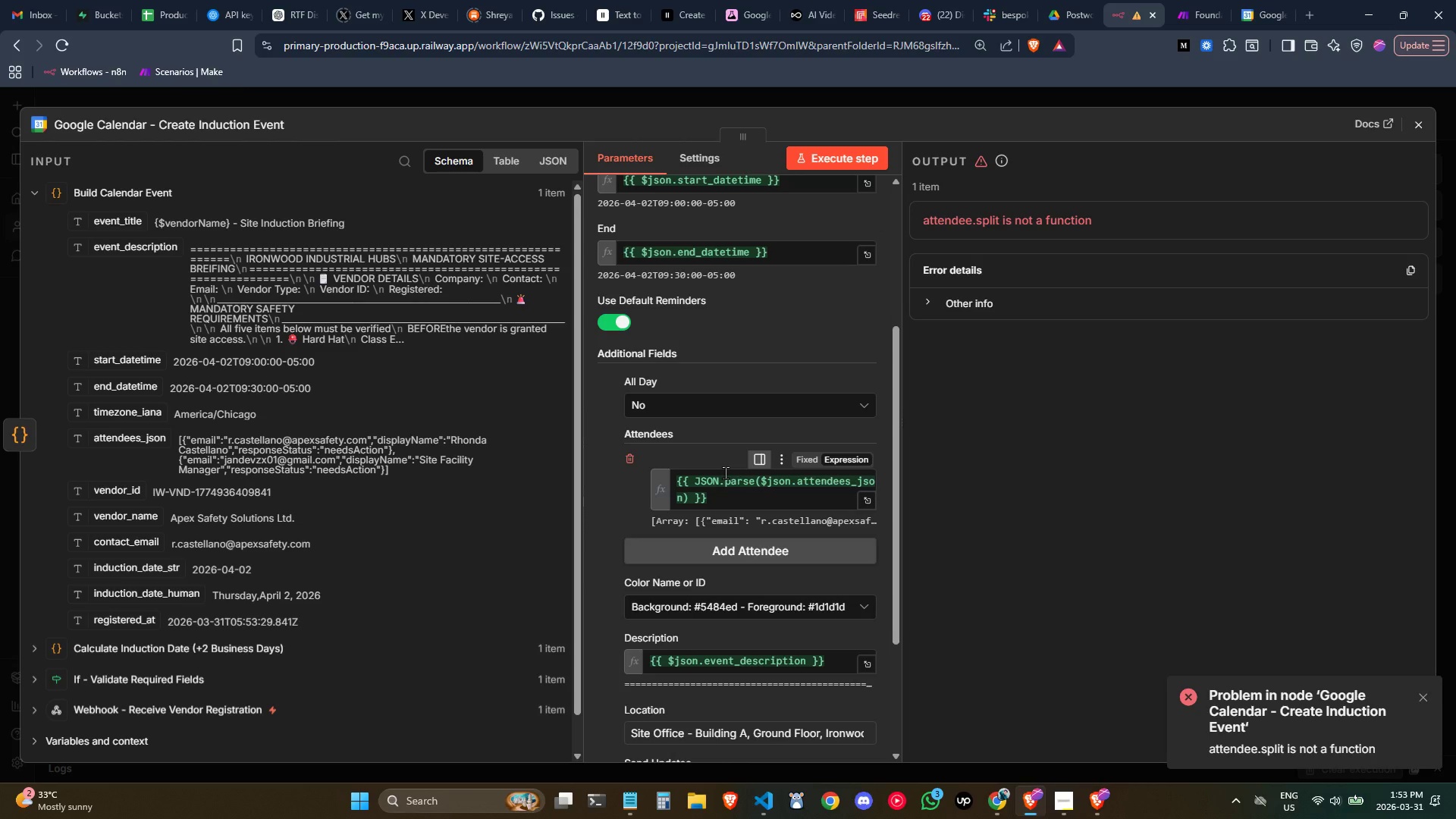 
left_click([1430, 701])
 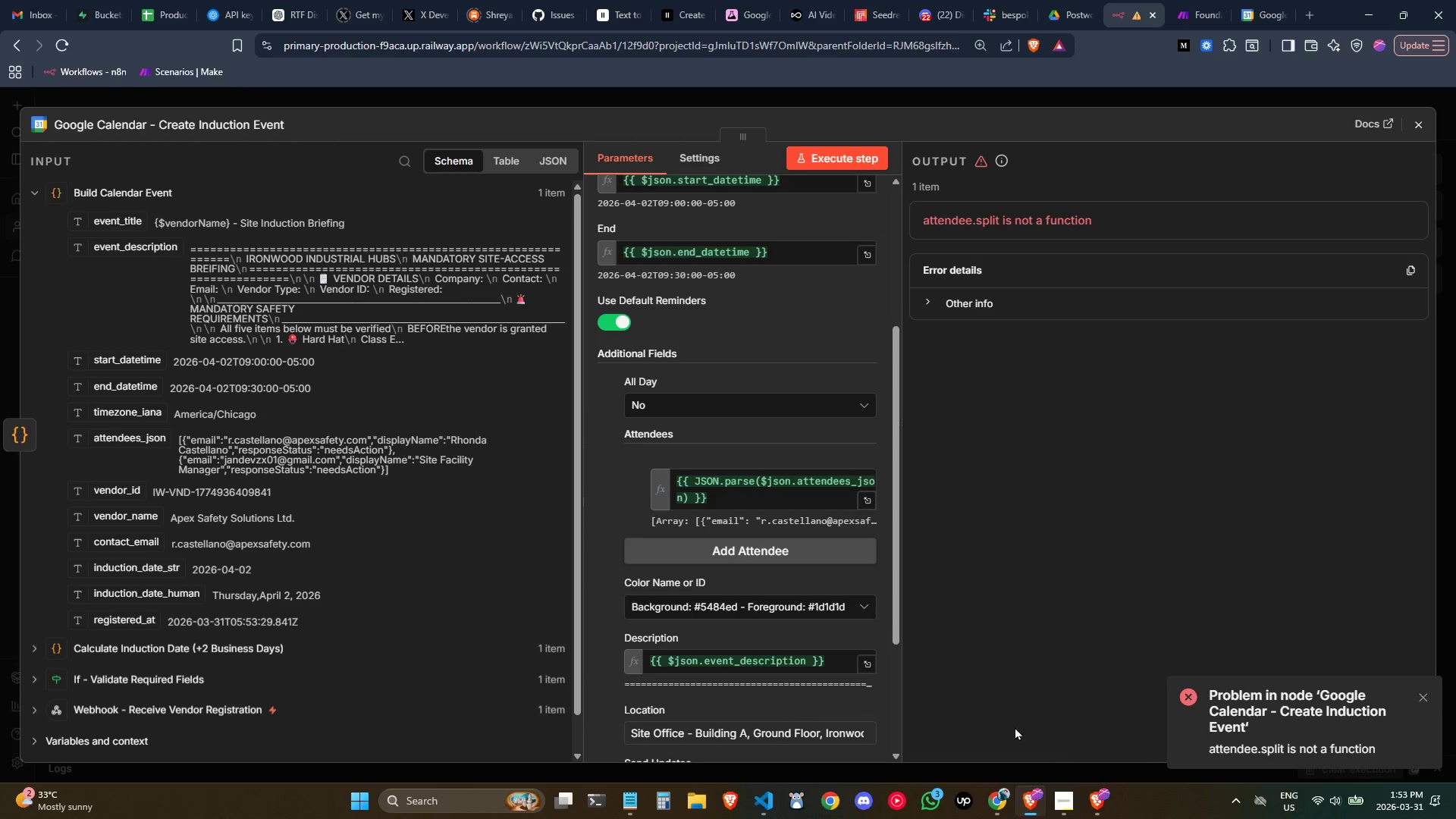 
scroll: coordinate [680, 500], scroll_direction: down, amount: 1.0
 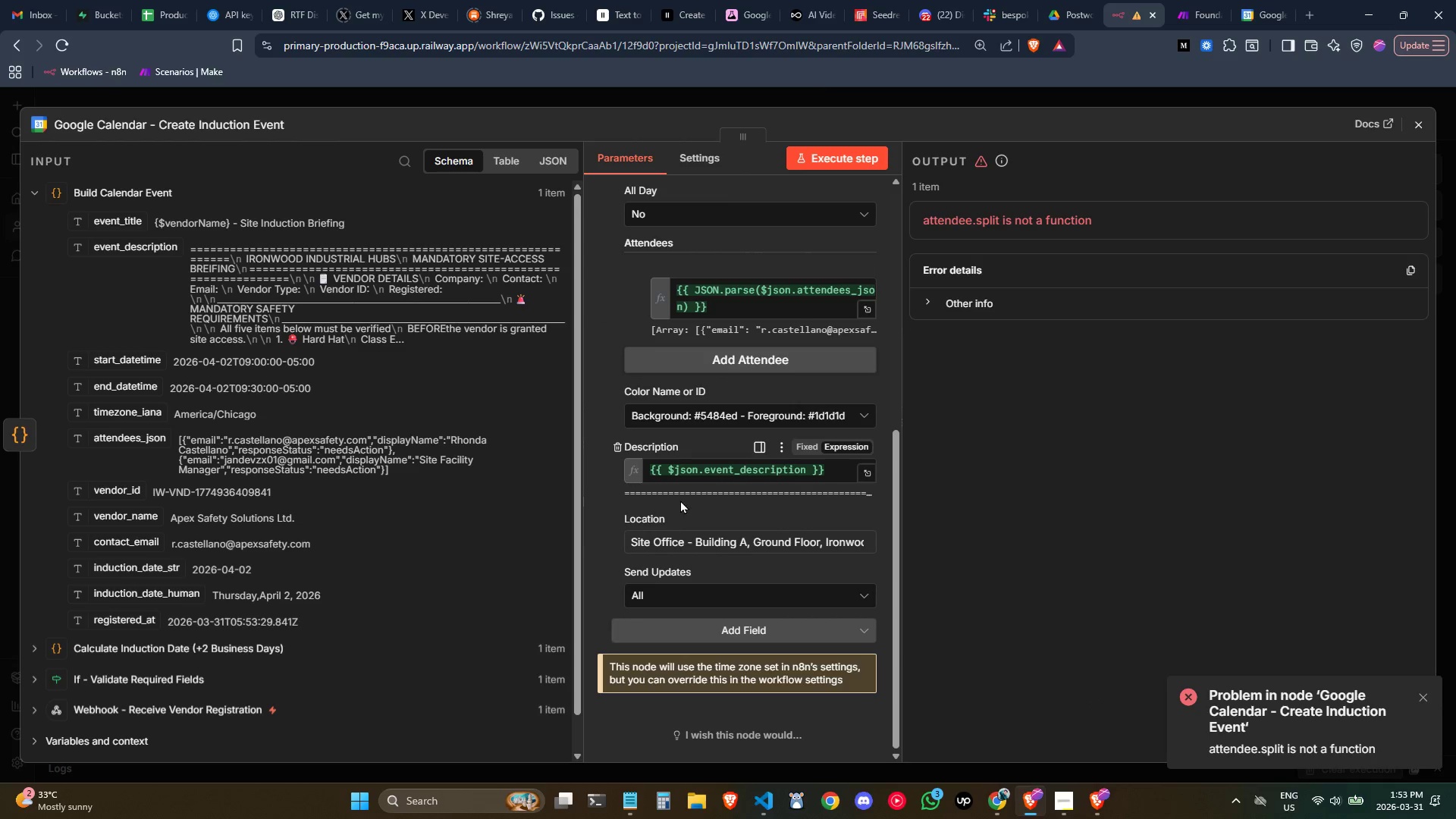 
scroll: coordinate [680, 500], scroll_direction: none, amount: 0.0
 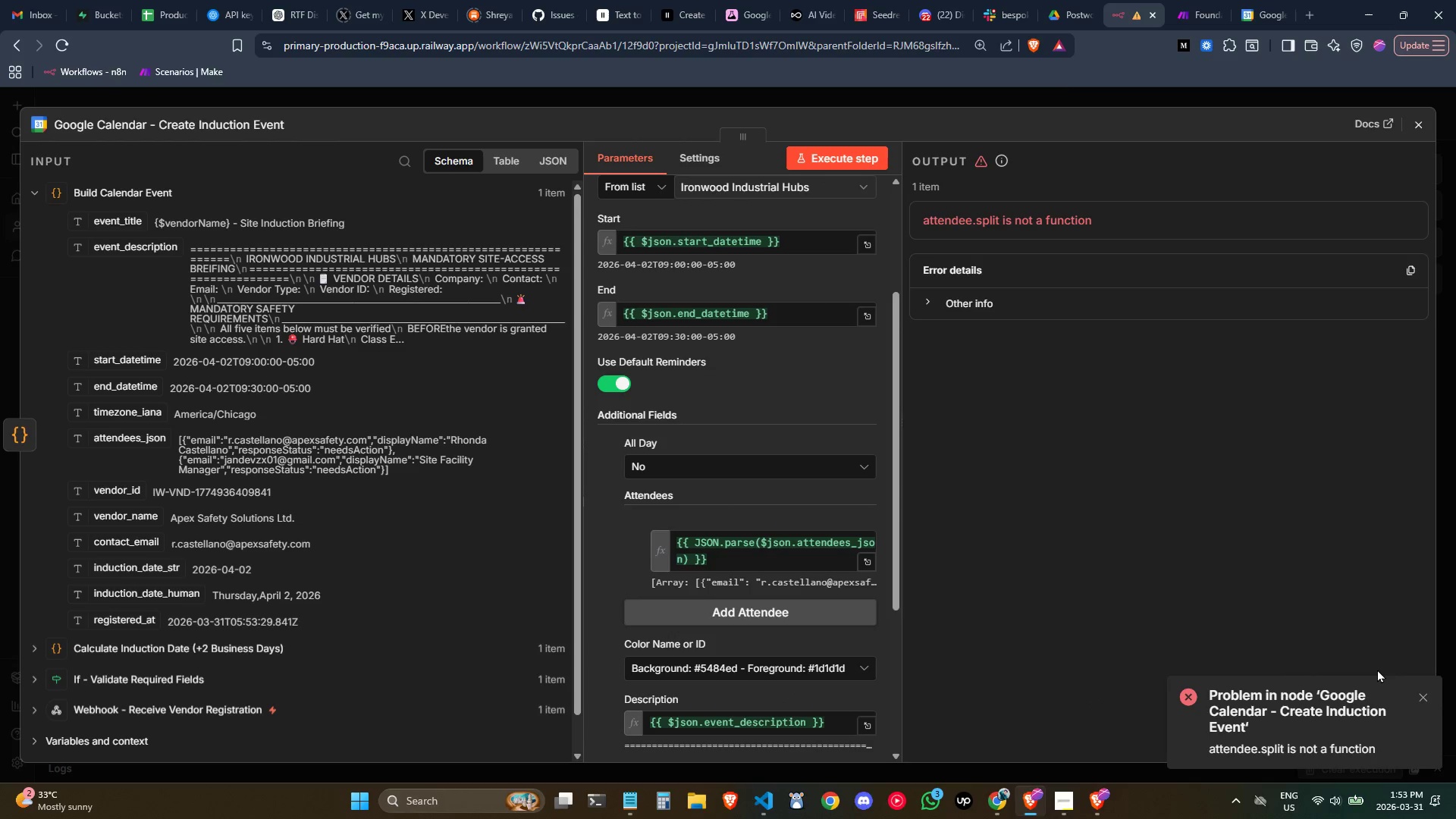 
left_click([1426, 692])
 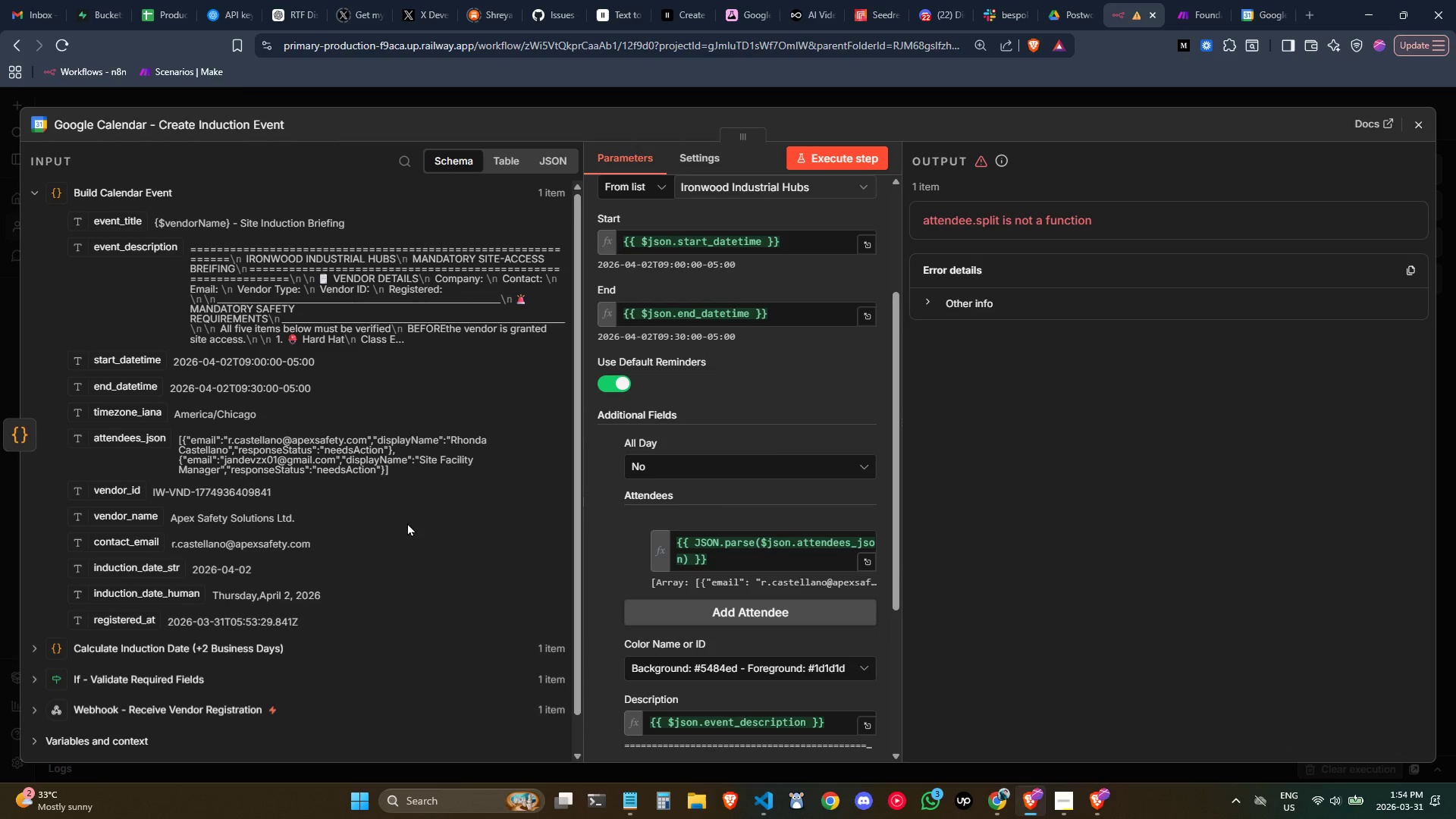 
wait(9.61)
 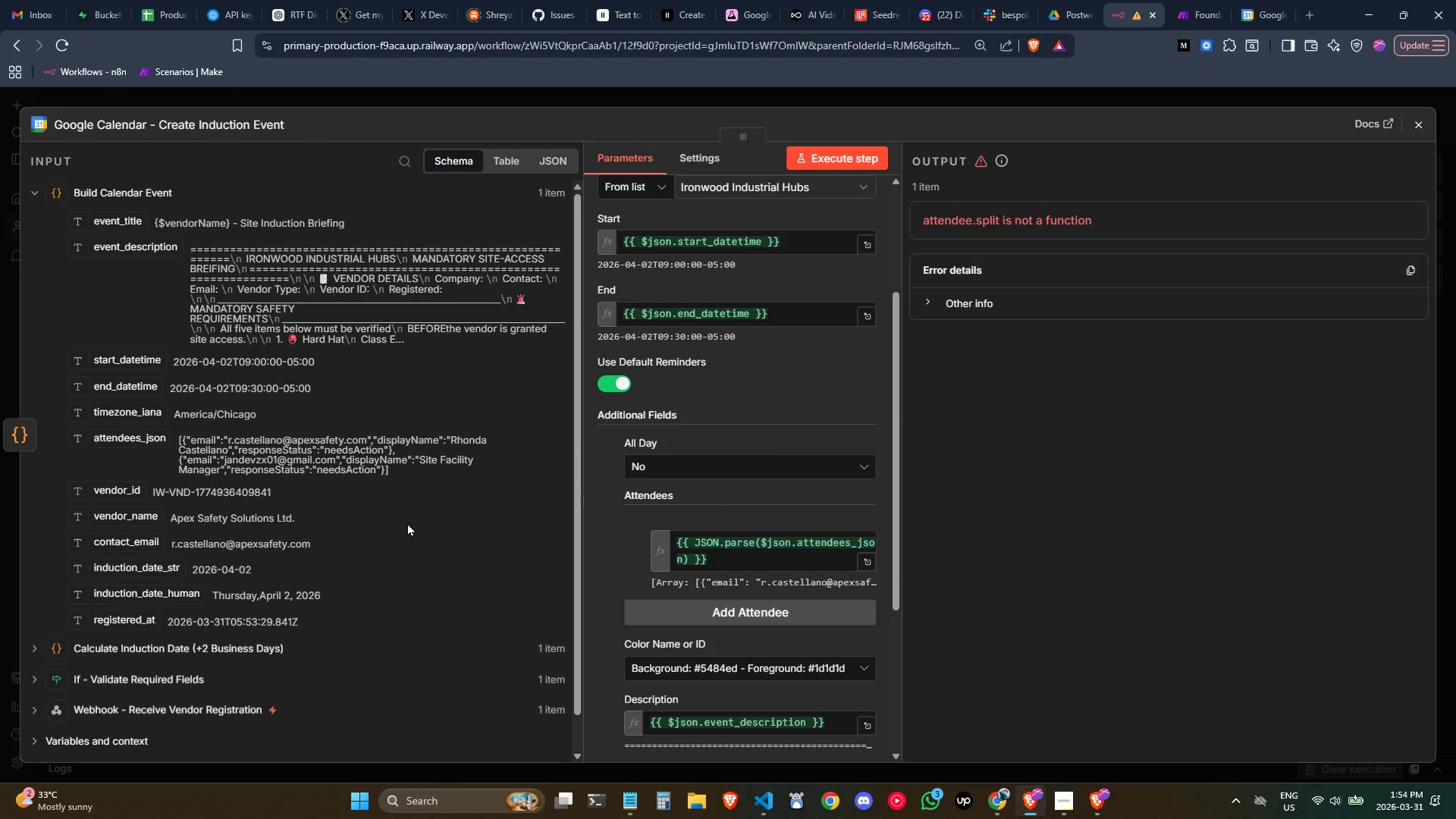 
left_click([730, 604])
 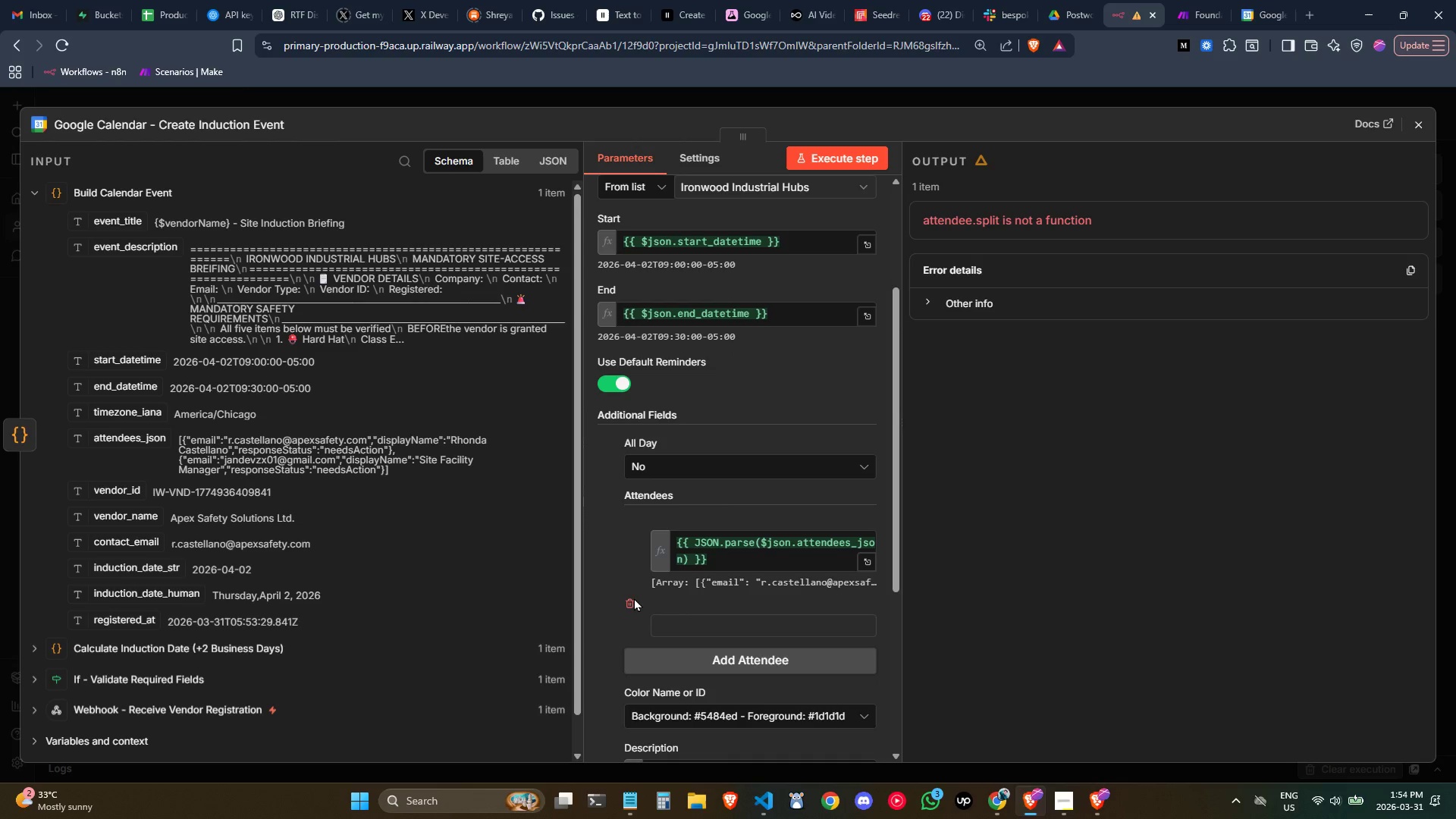 
mouse_move([690, 494])
 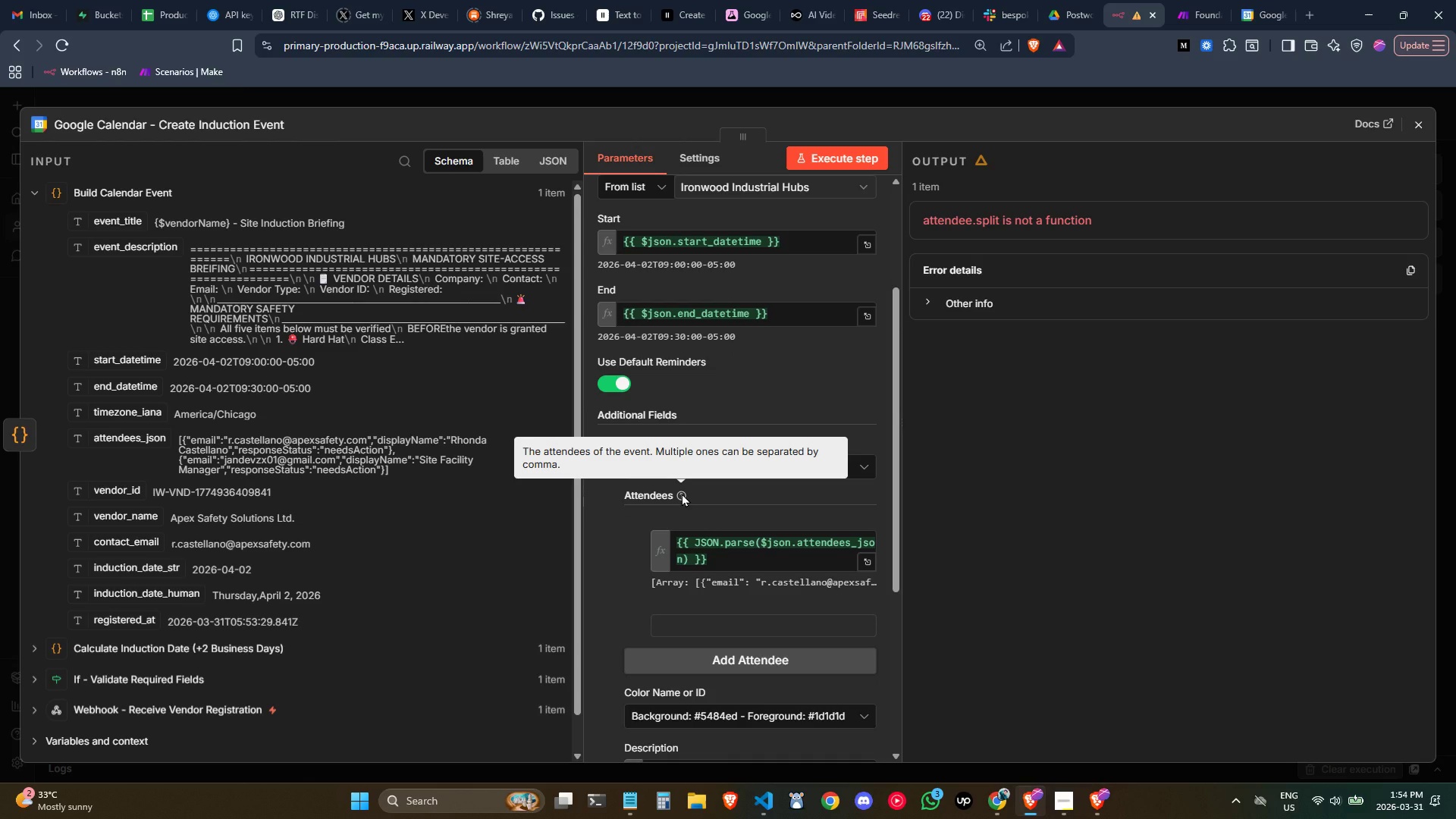 
wait(11.33)
 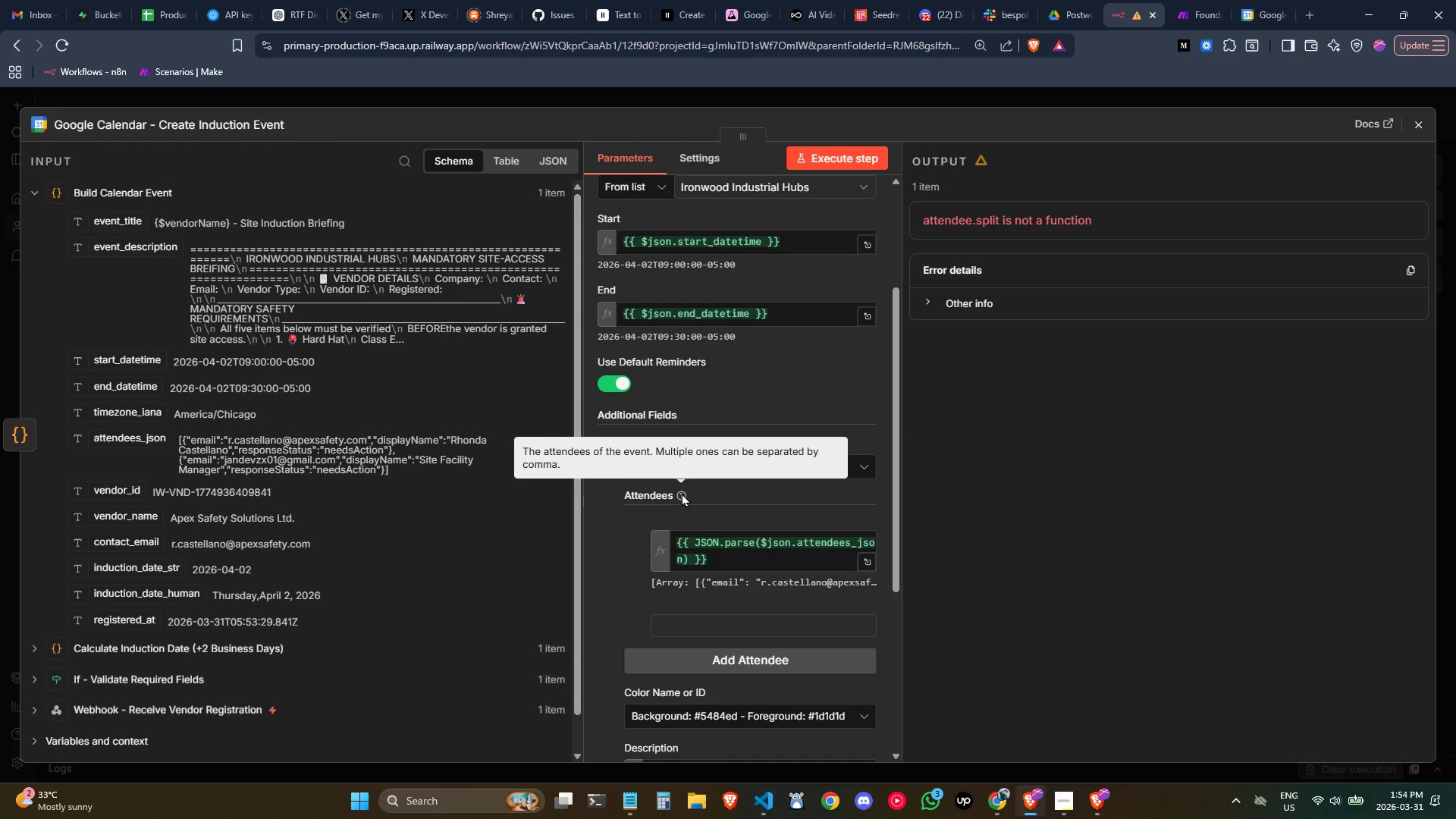 
left_click([968, 509])
 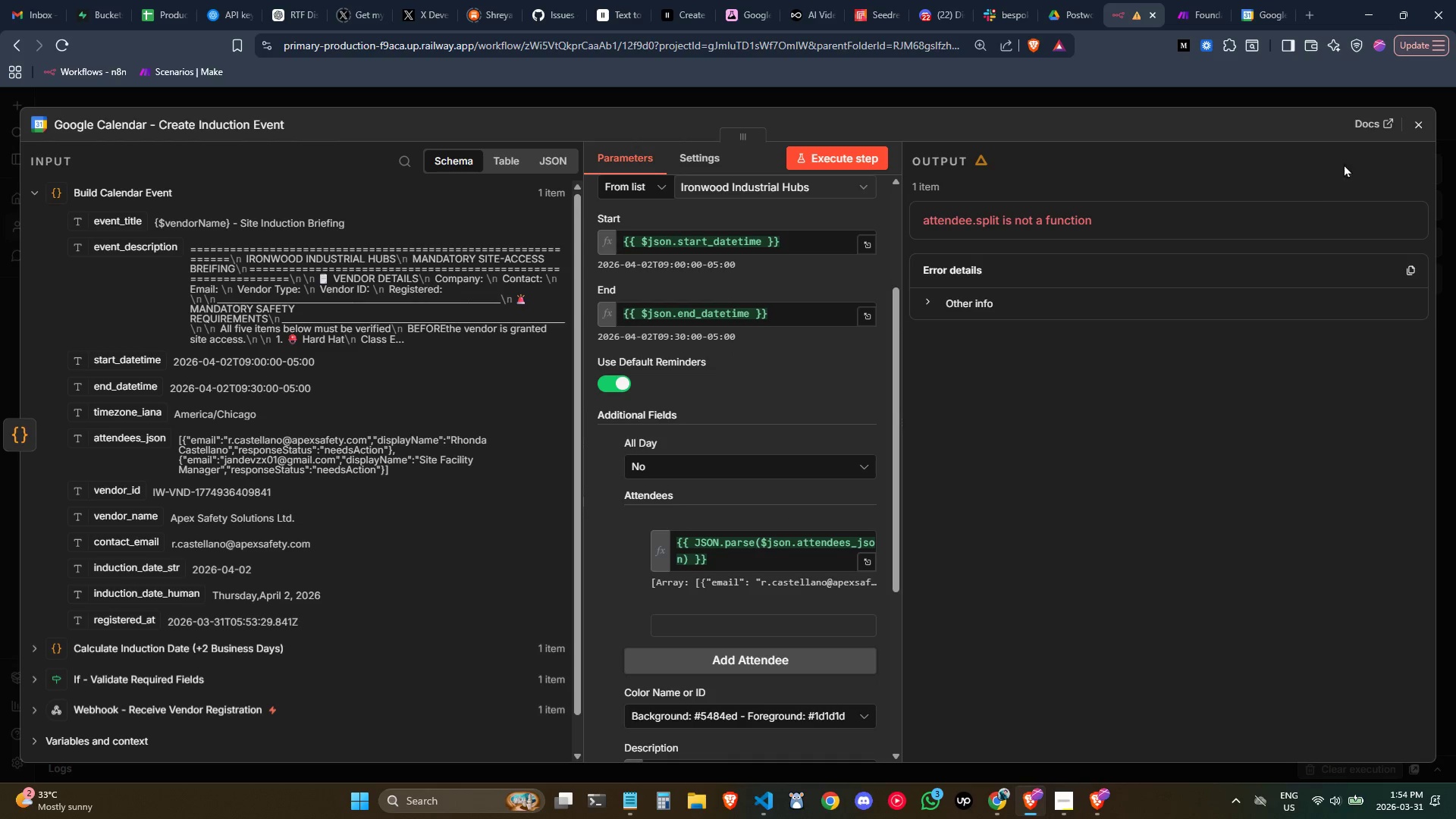 
mouse_move([1382, 158])
 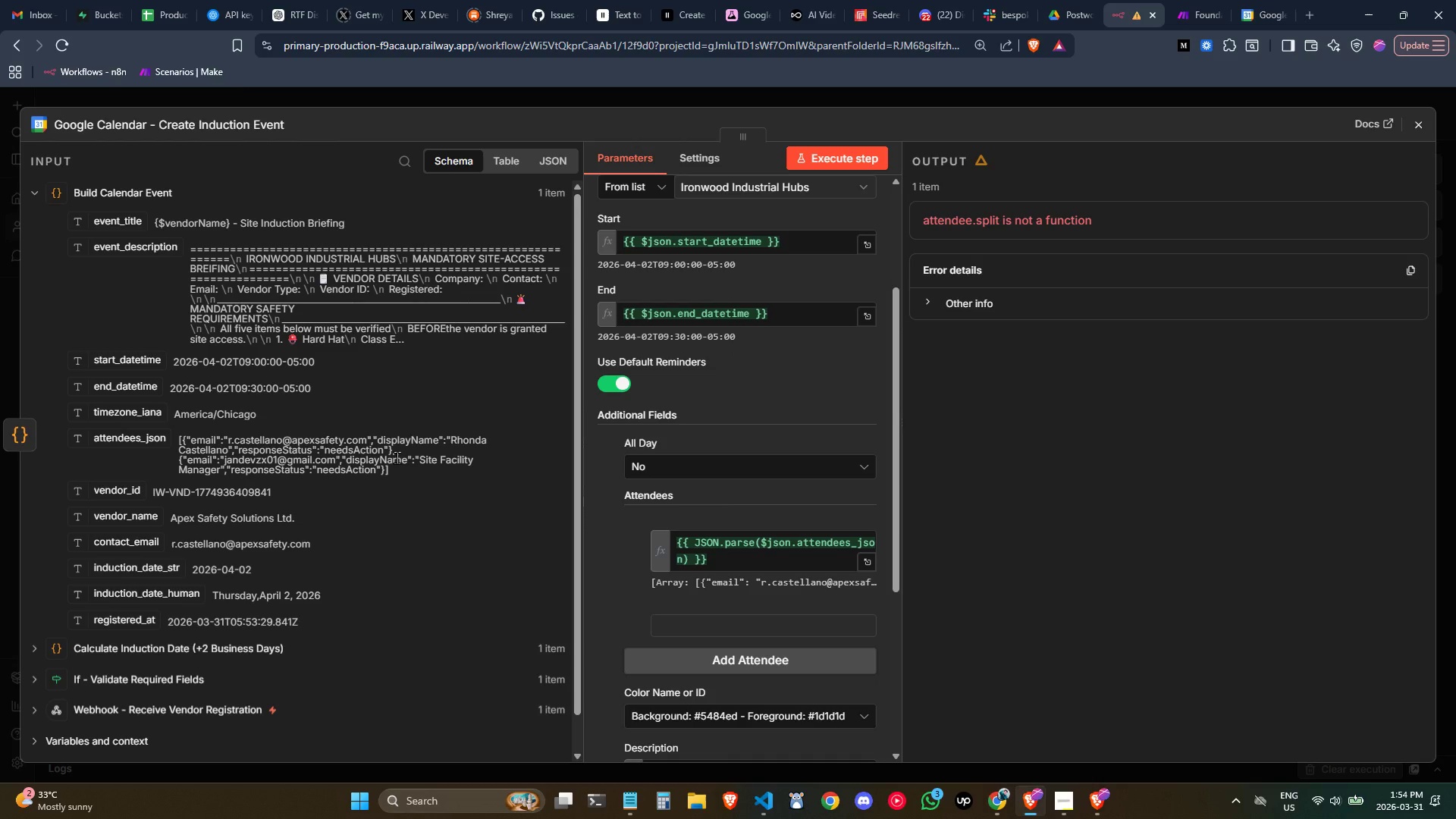 
wait(10.26)
 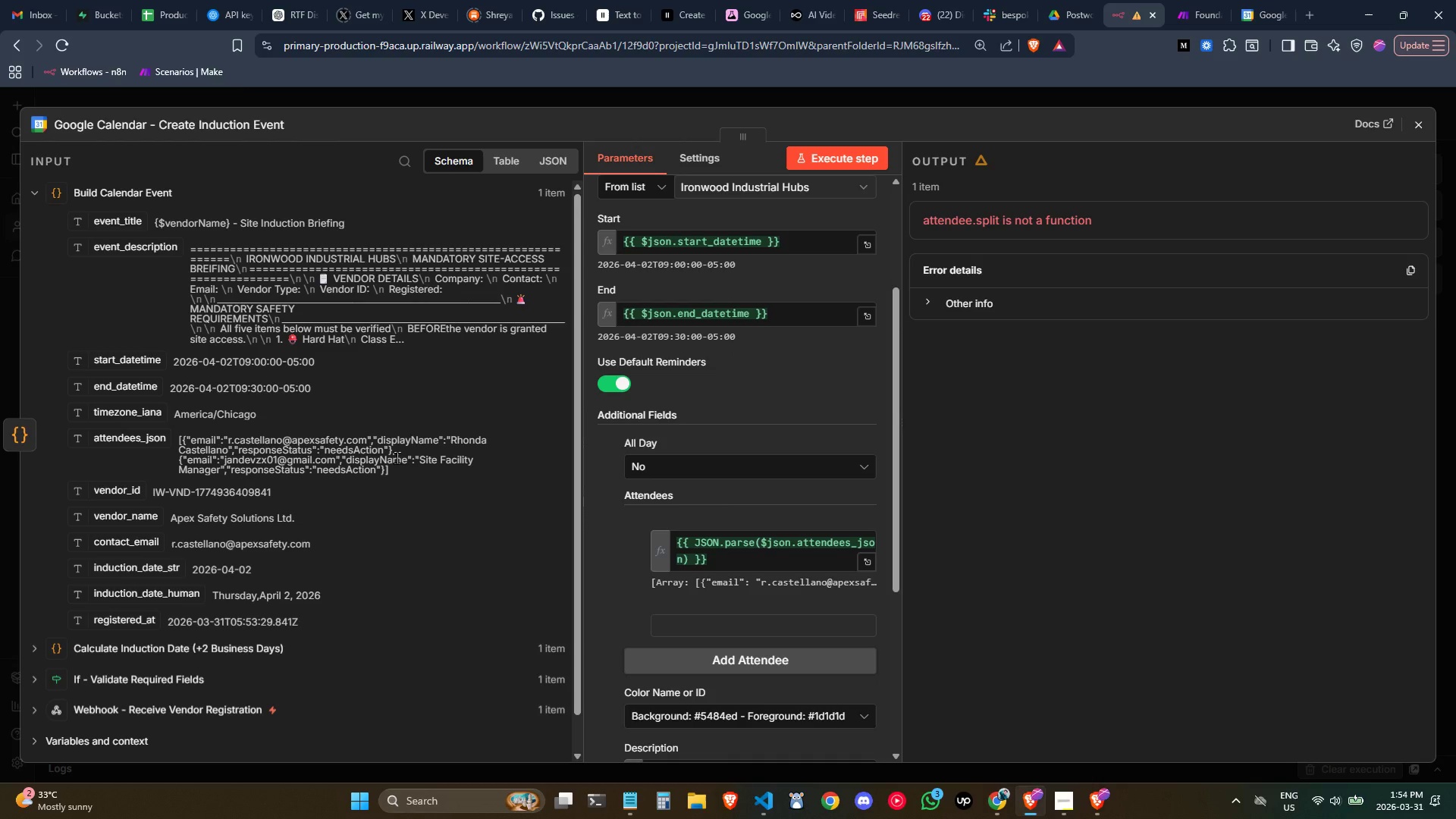 
left_click([720, 621])
 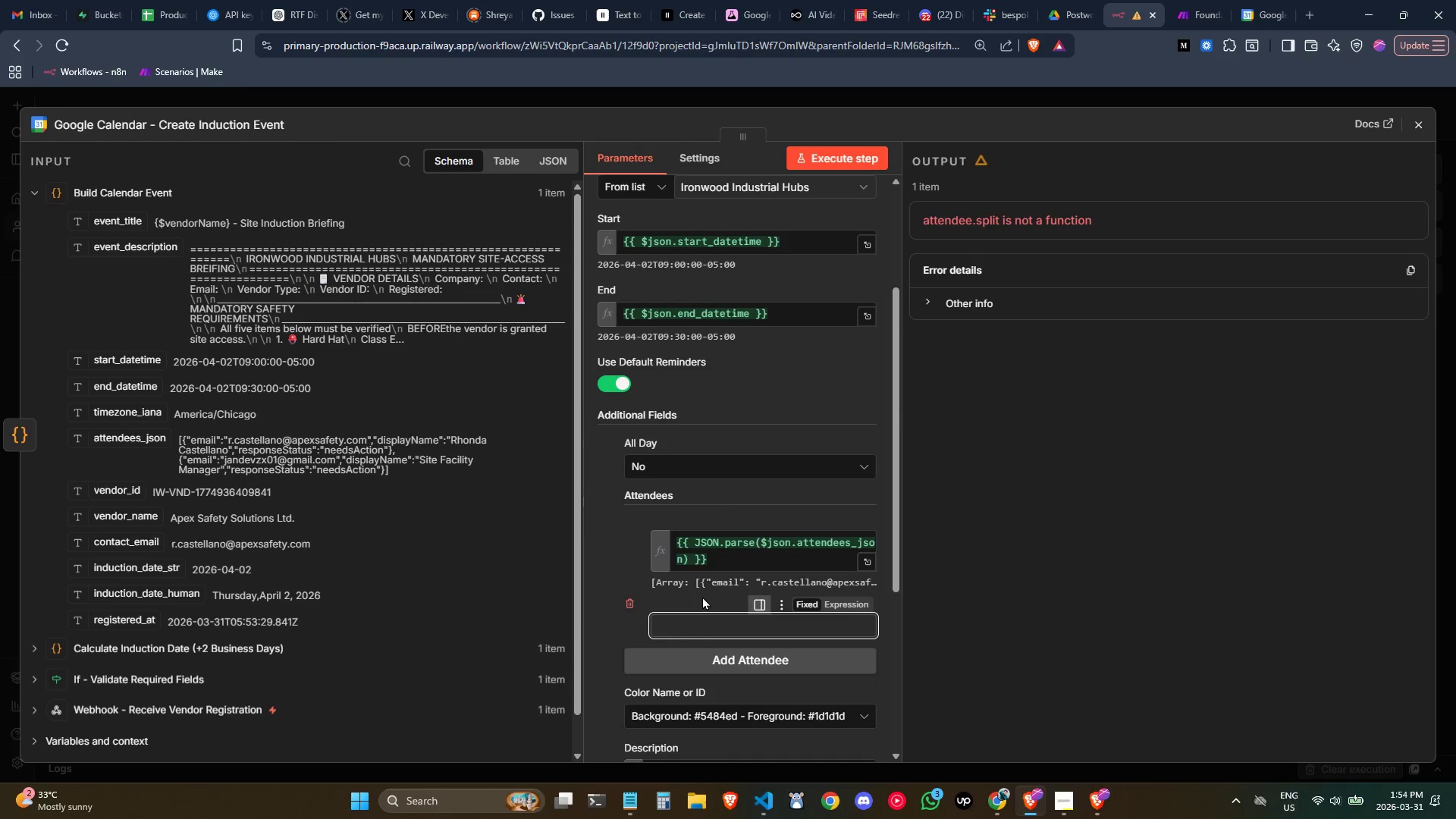 
scroll: coordinate [700, 595], scroll_direction: down, amount: 1.0
 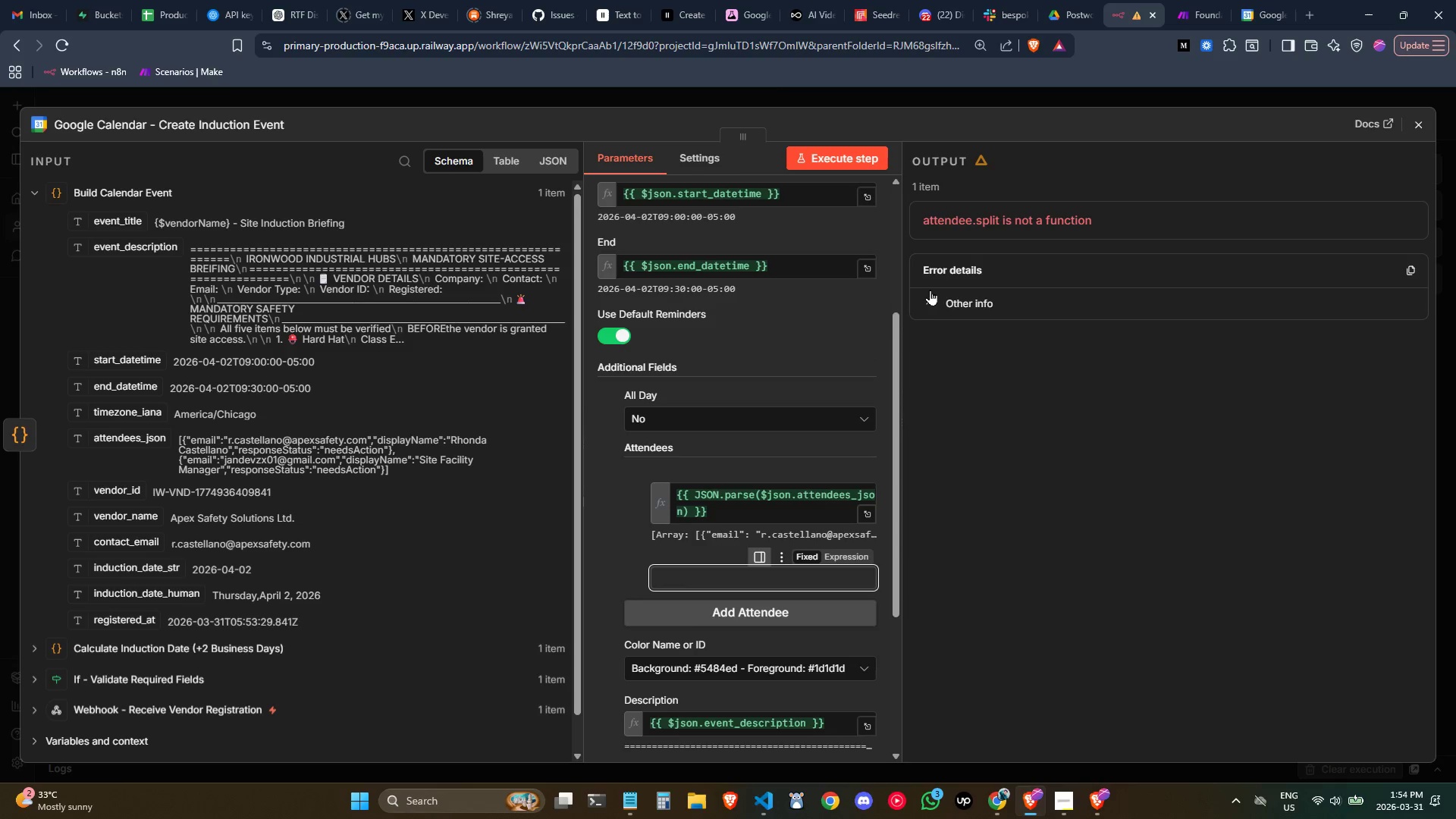 
left_click([939, 302])
 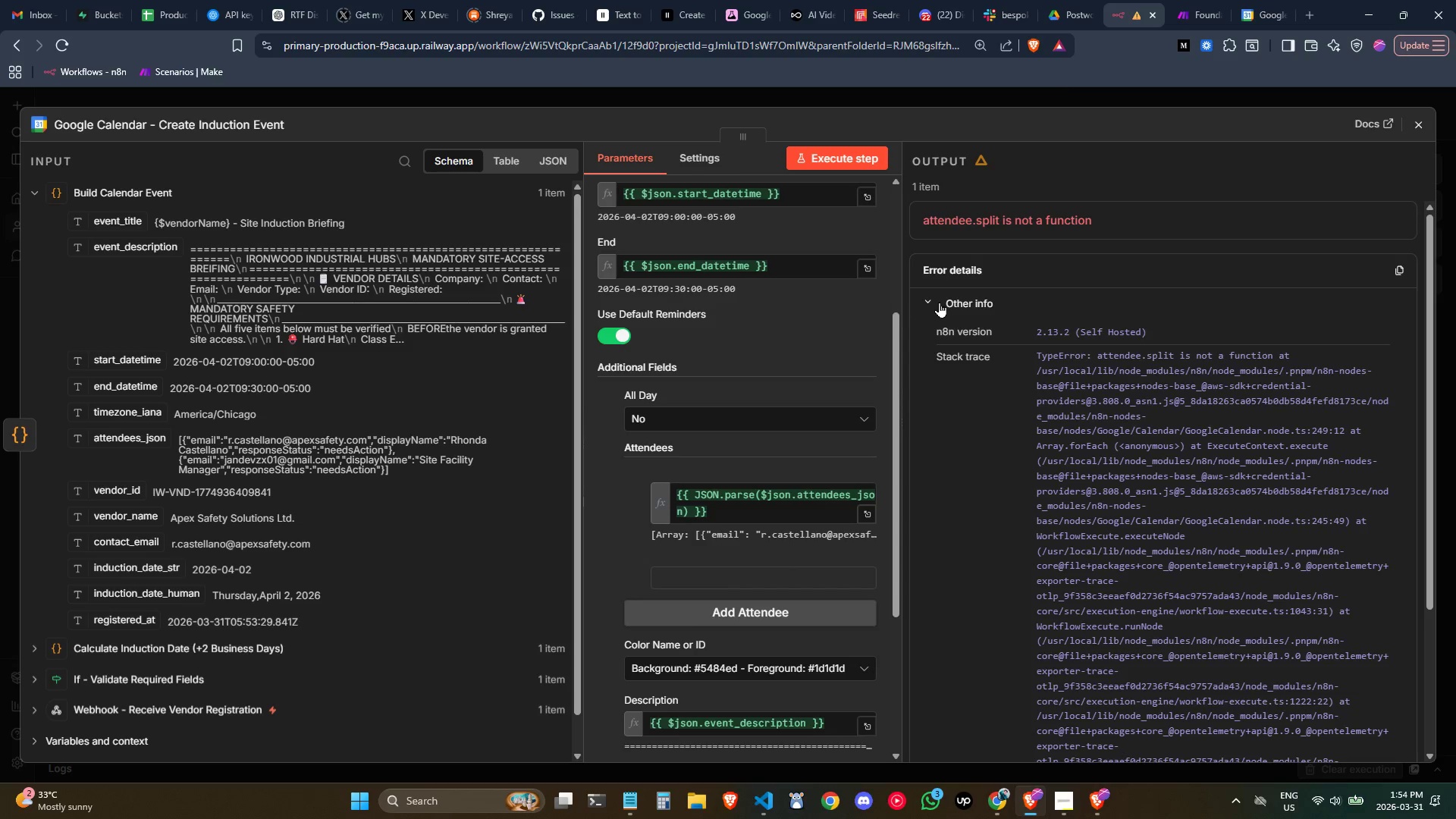 
left_click([939, 302])
 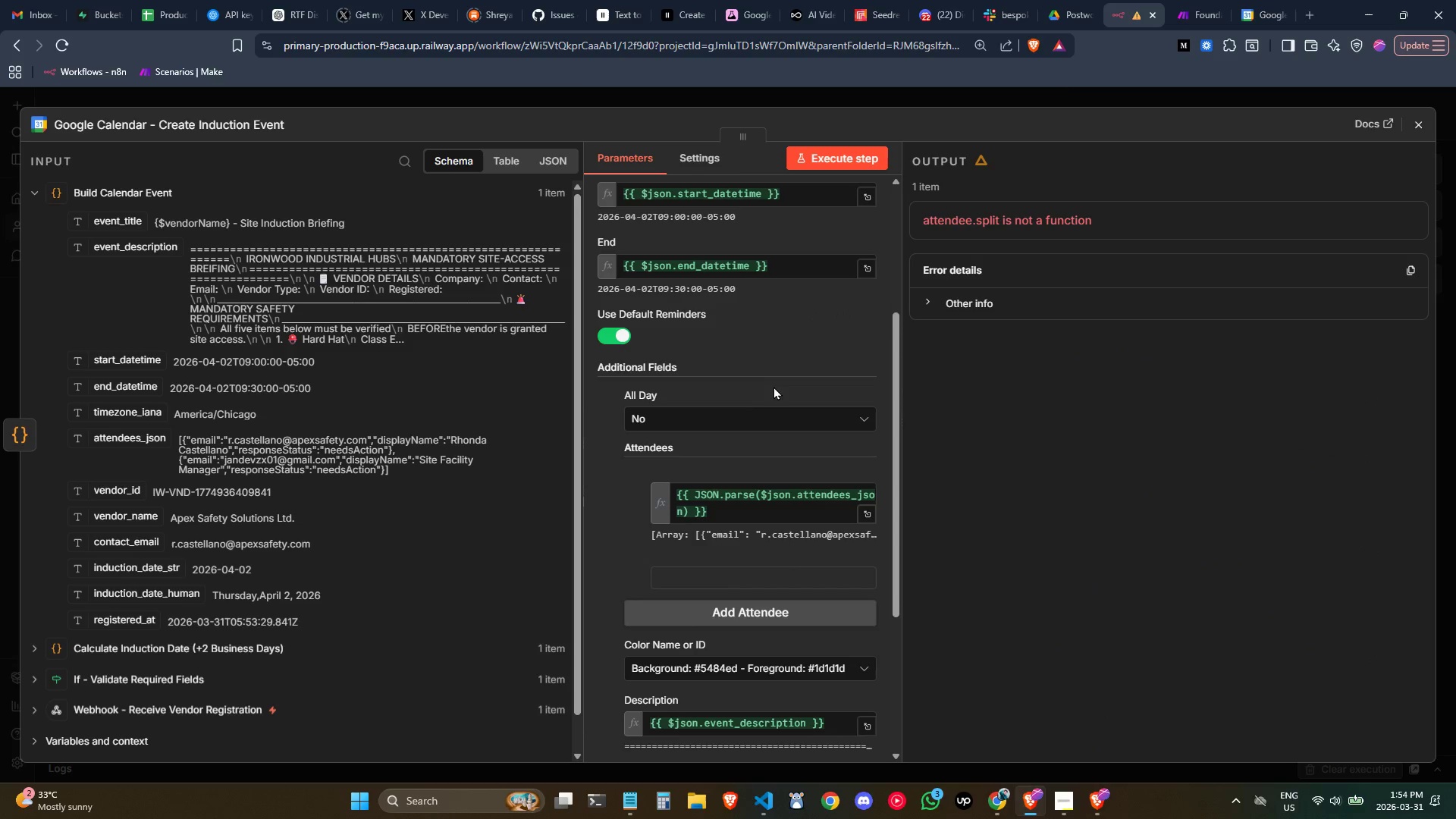 
scroll: coordinate [779, 391], scroll_direction: up, amount: 1.0
 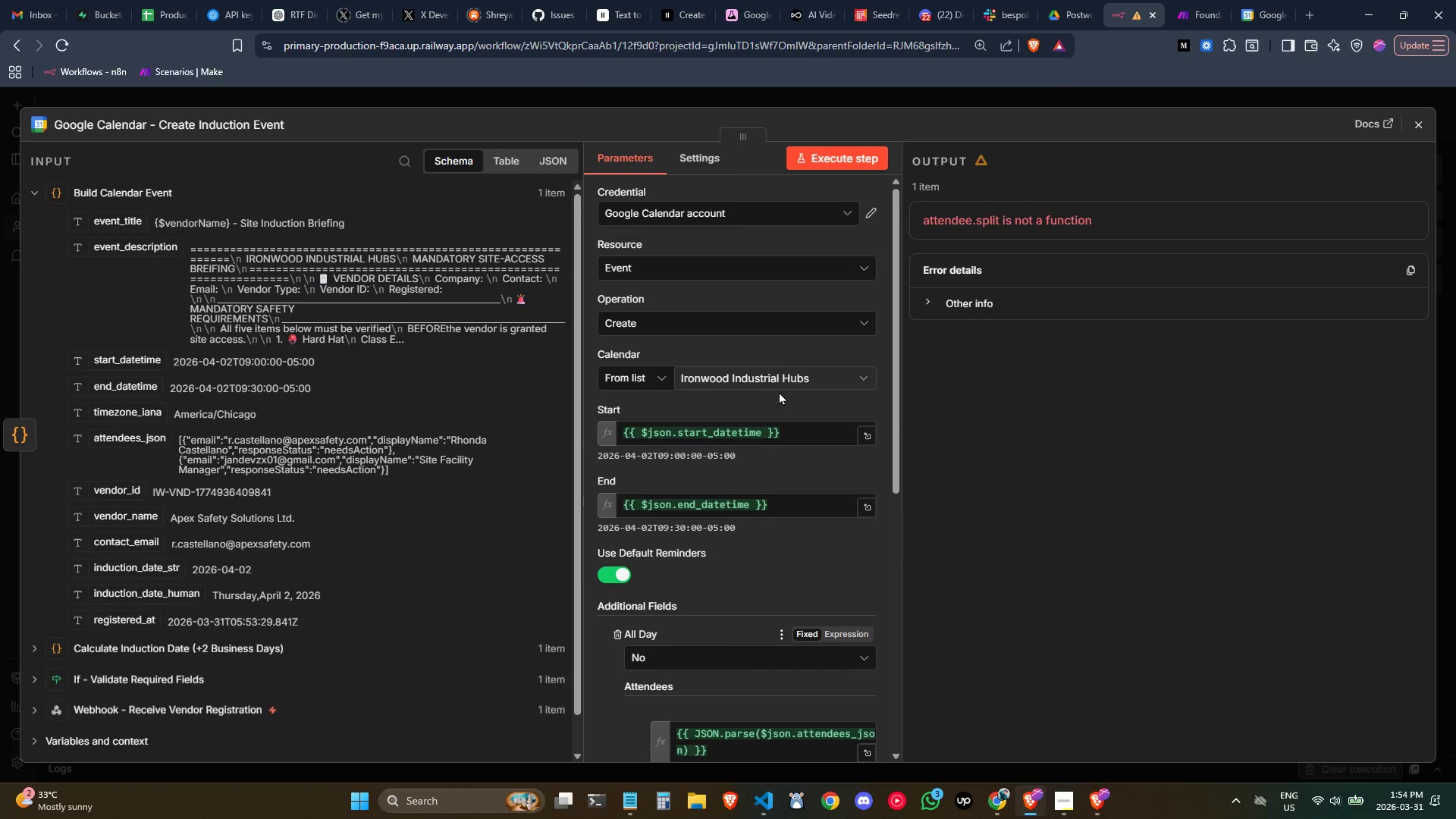 
scroll: coordinate [779, 391], scroll_direction: none, amount: 0.0
 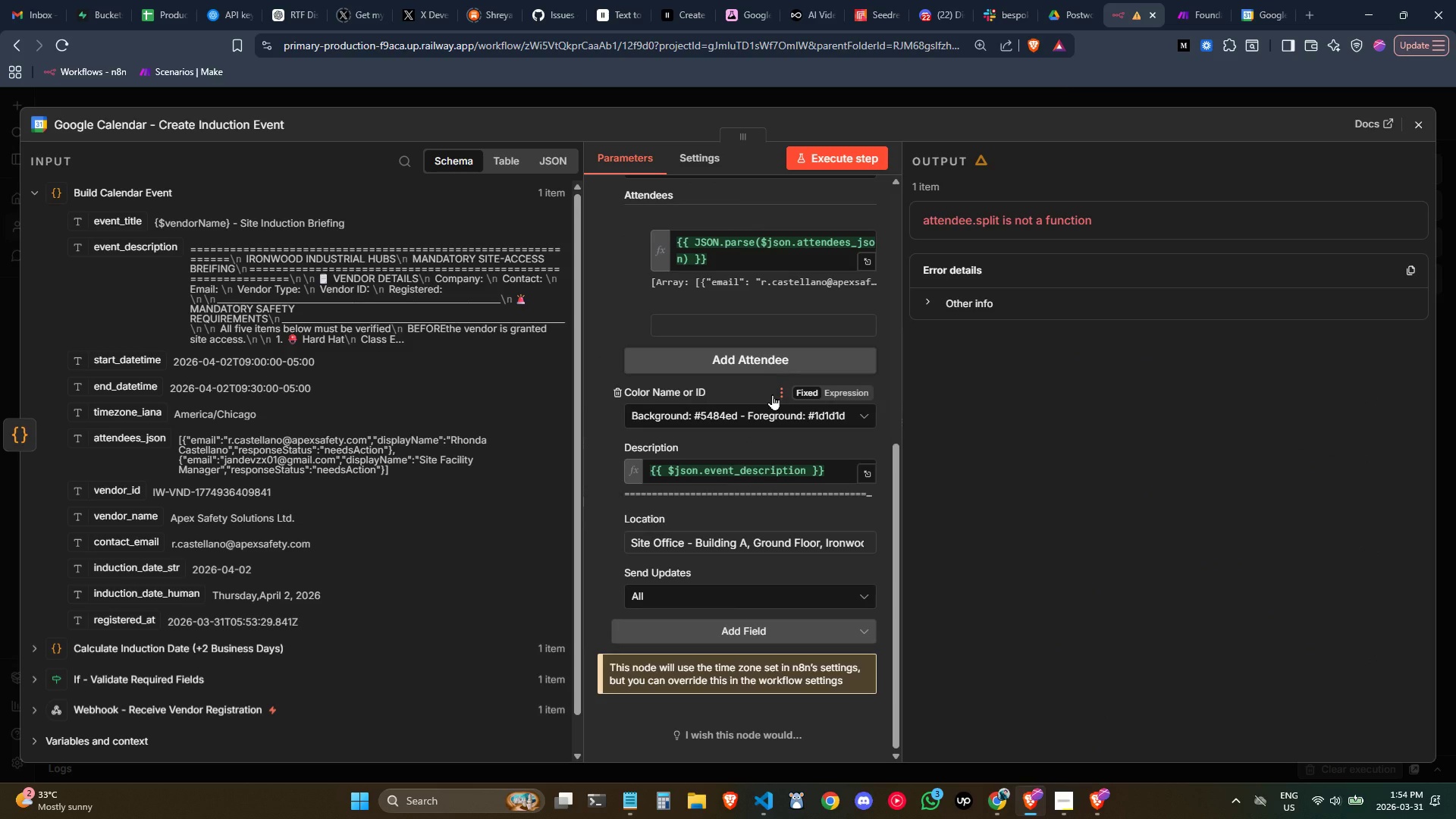 
wait(13.32)
 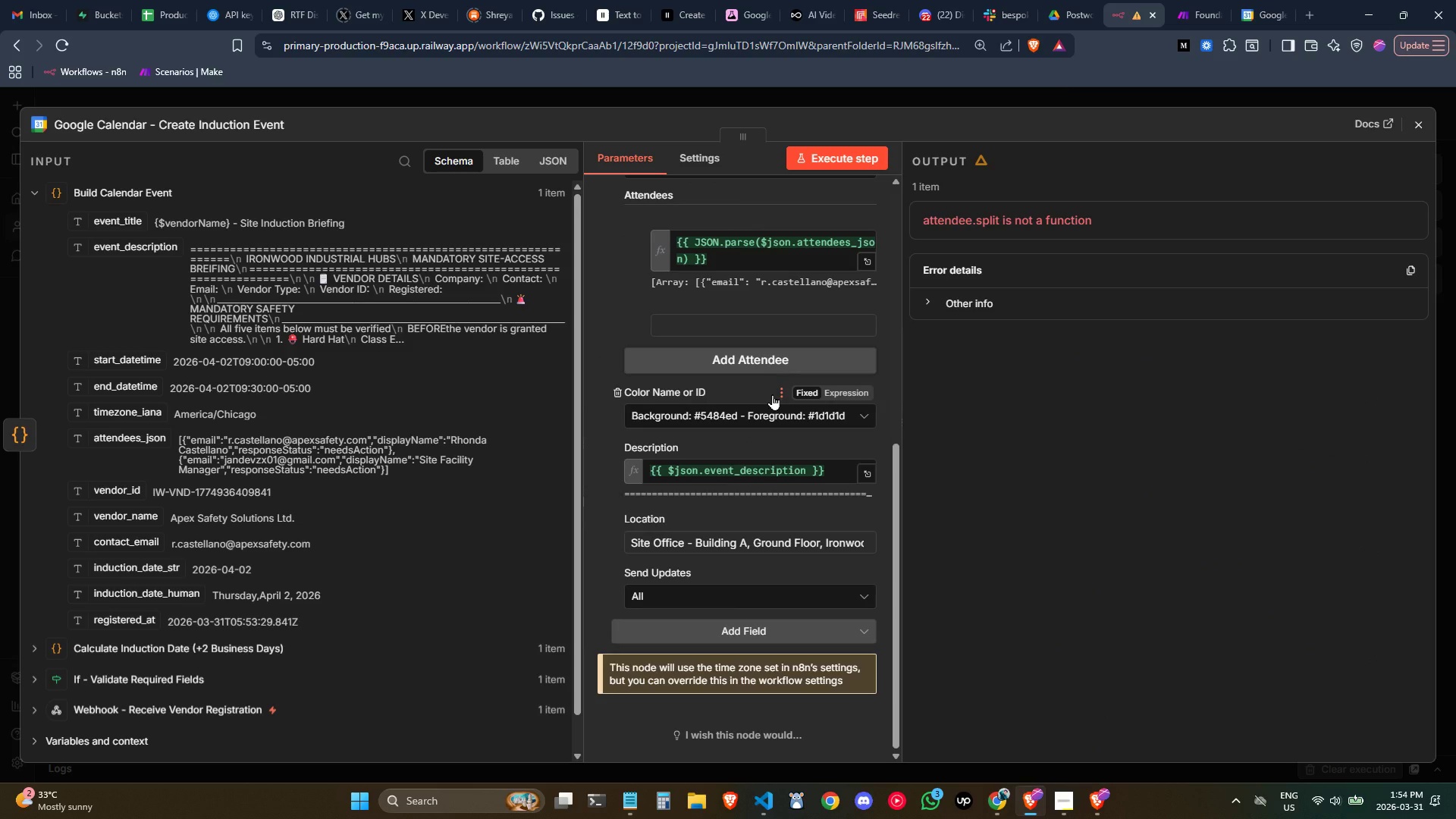 
scroll: coordinate [742, 497], scroll_direction: none, amount: 0.0
 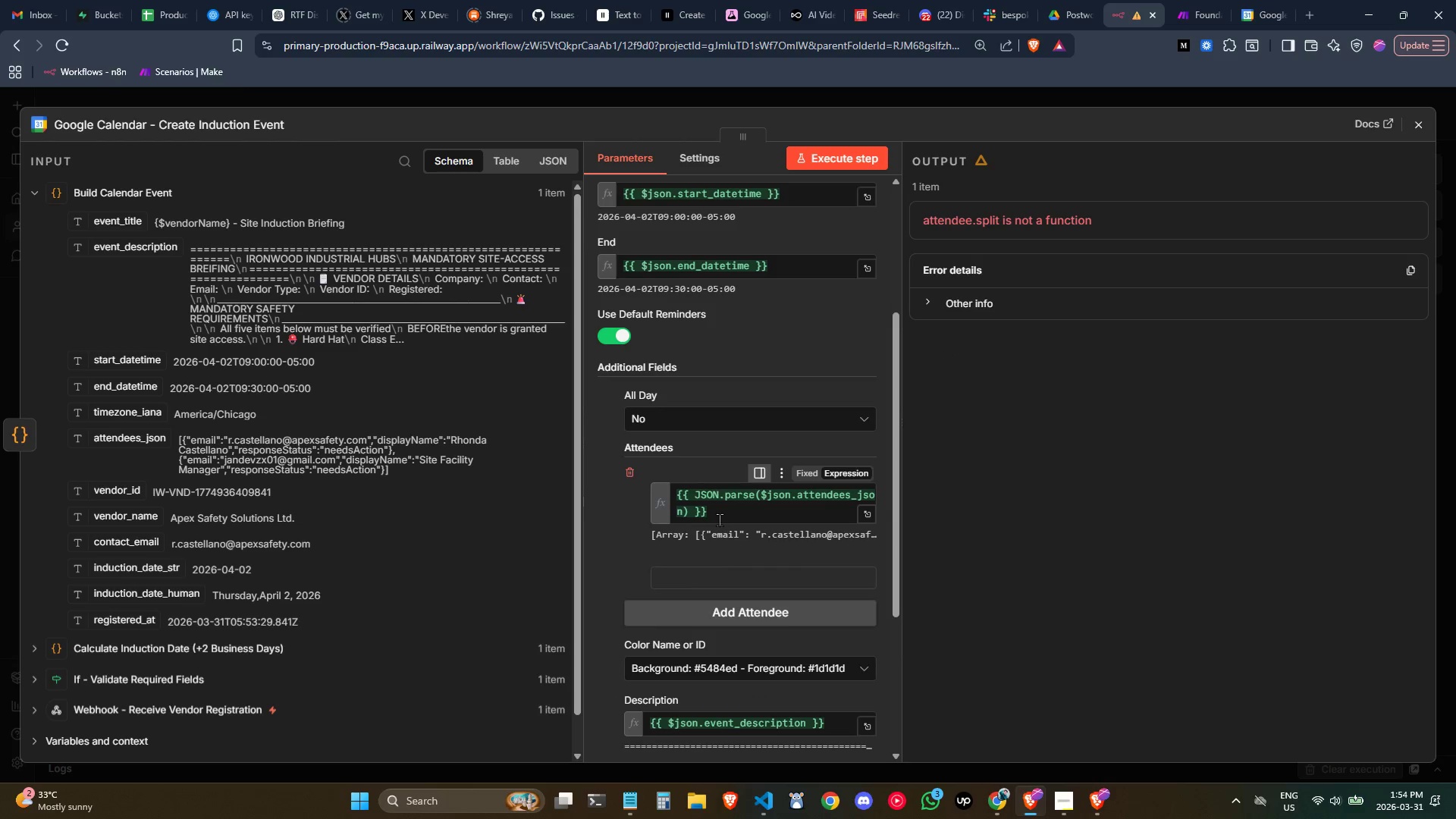 
double_click([714, 506])
 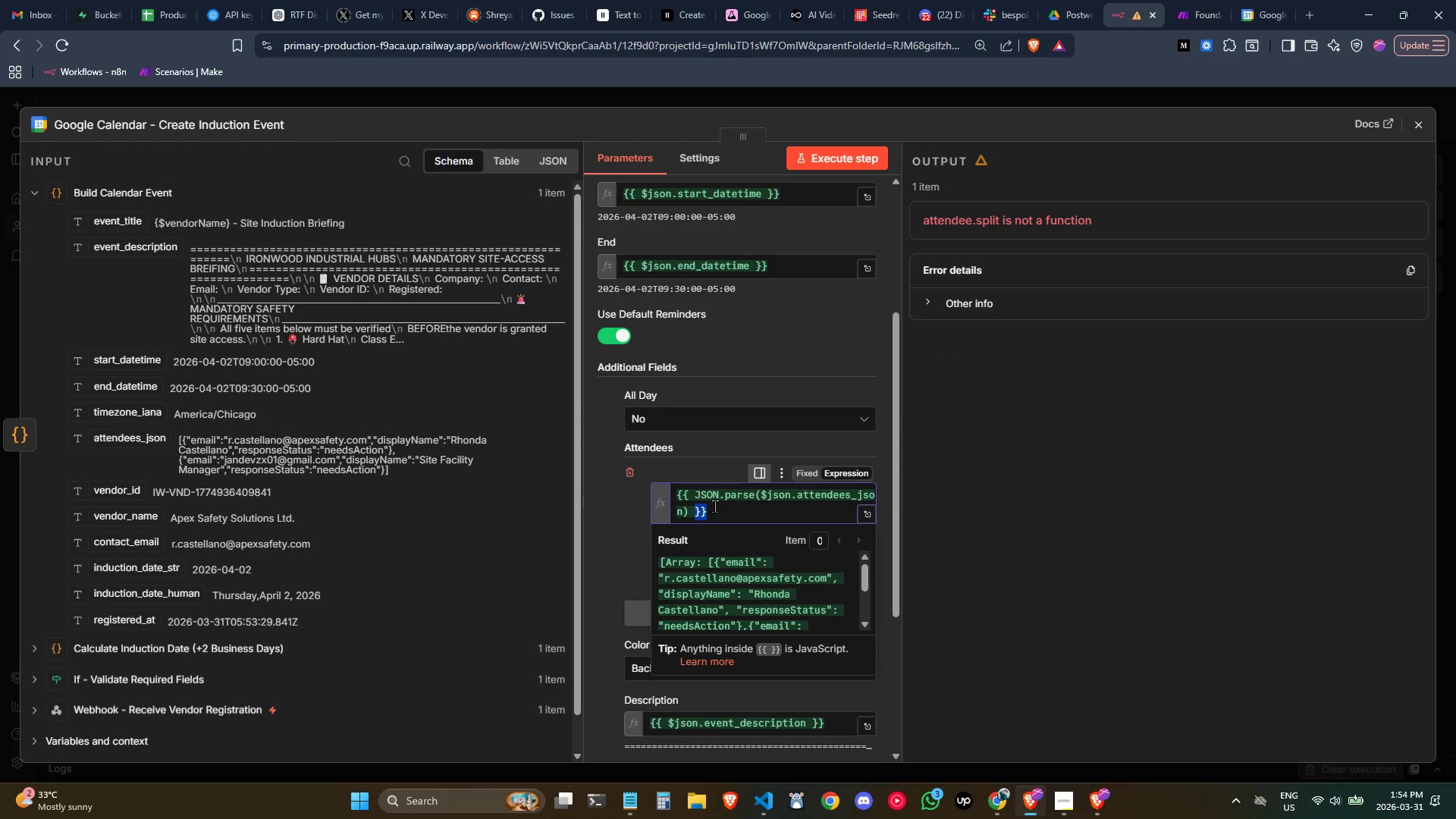 
triple_click([714, 506])
 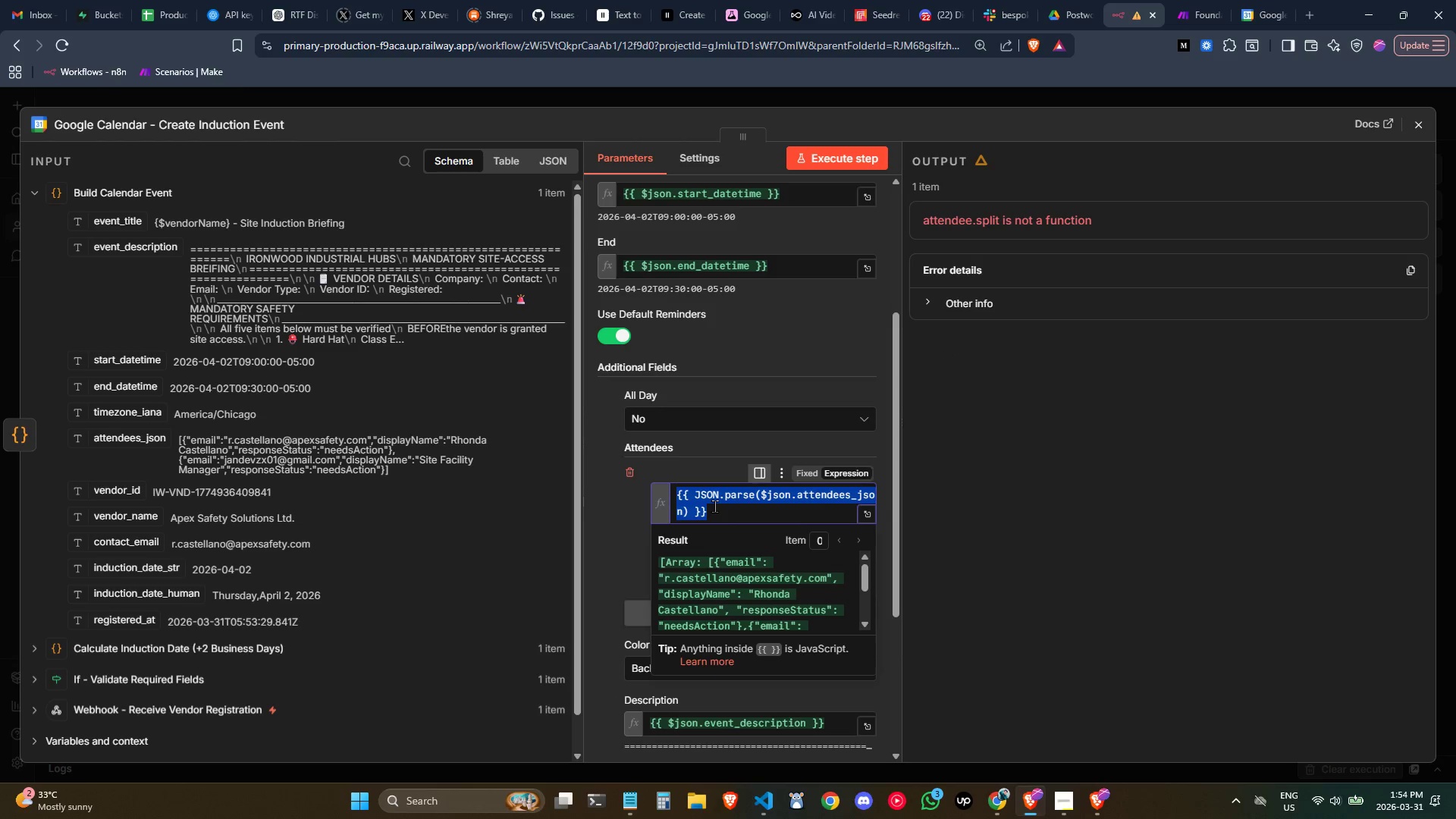 
triple_click([714, 506])
 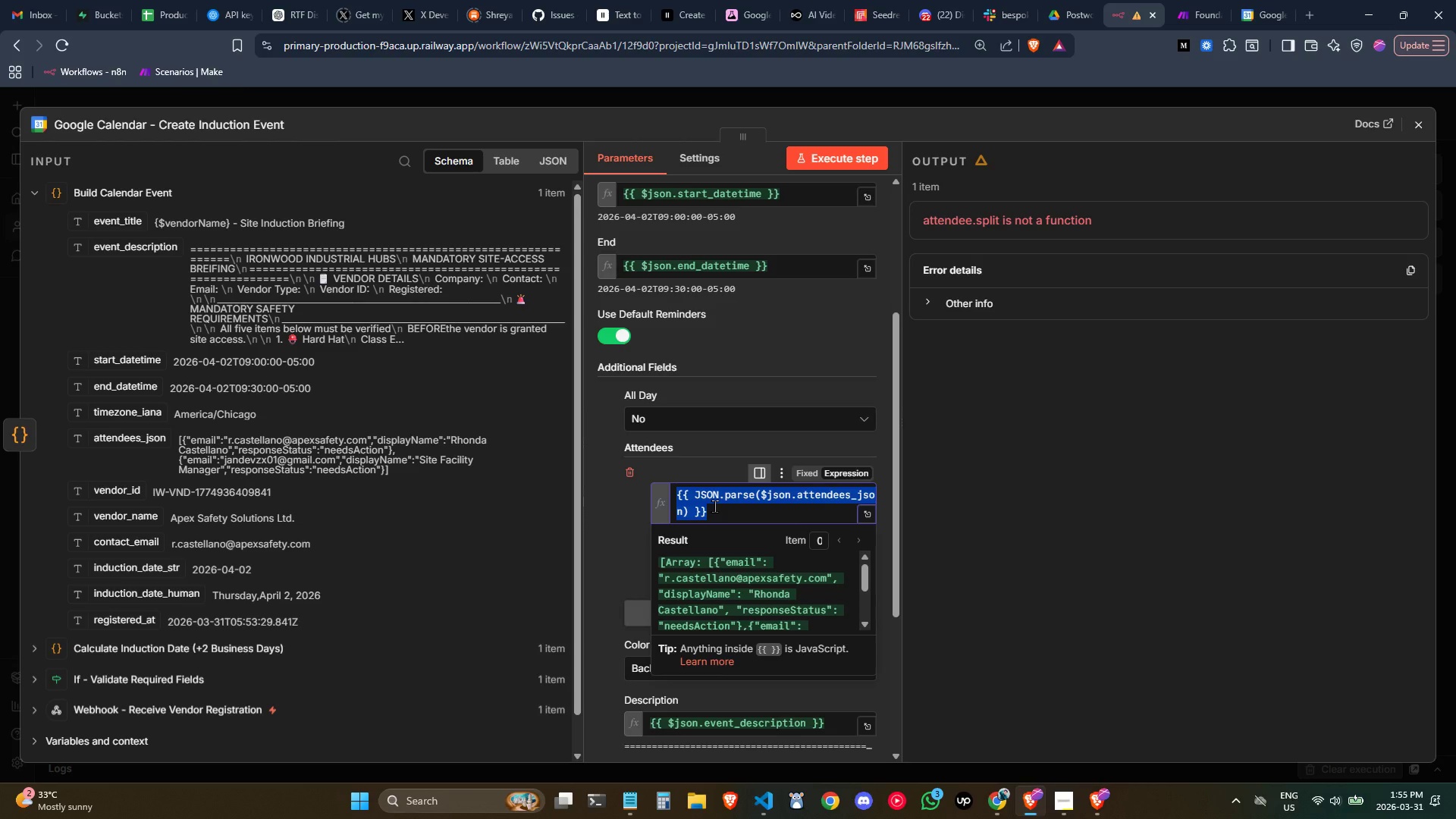 
wait(8.83)
 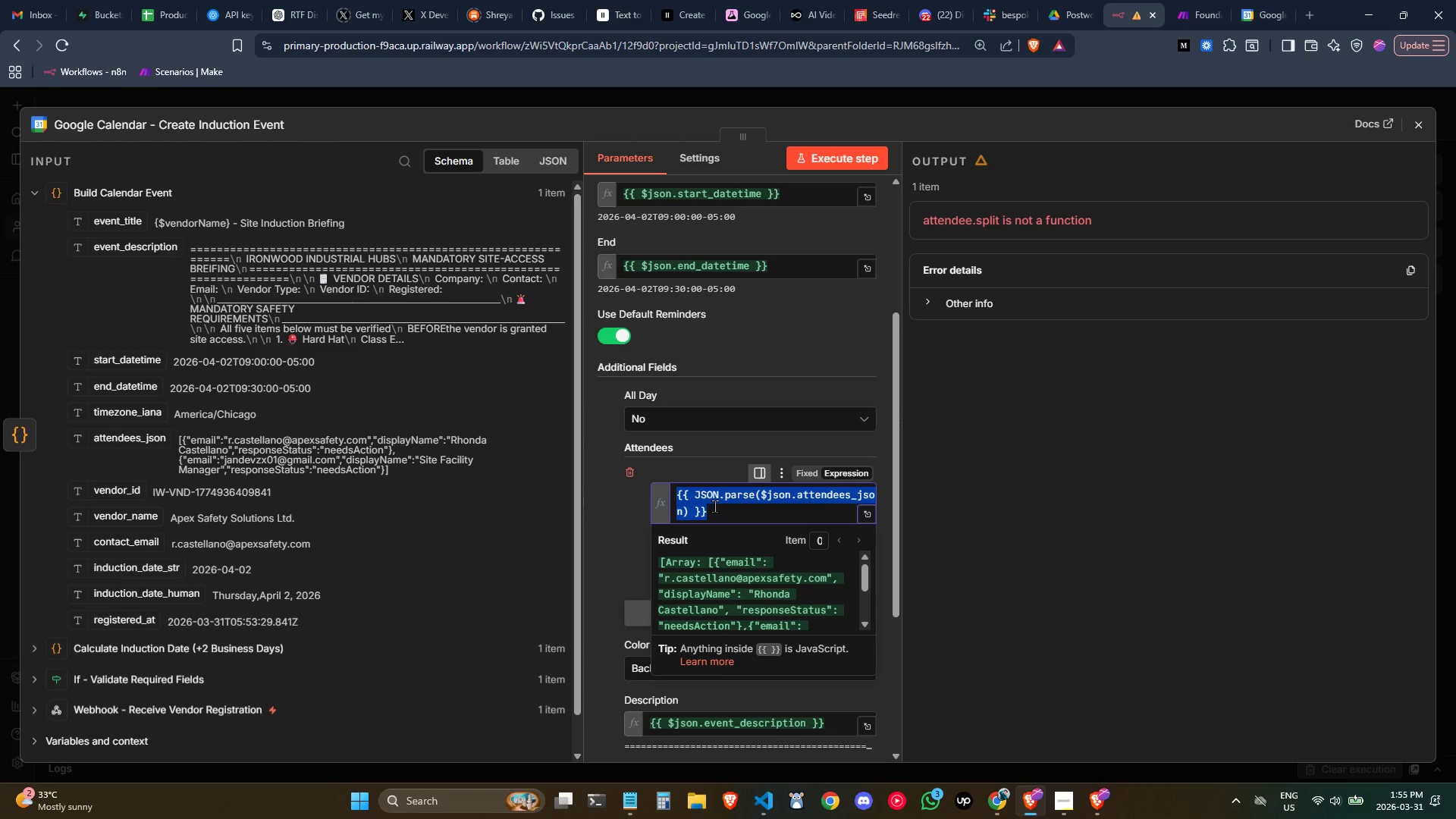 
left_click([627, 533])
 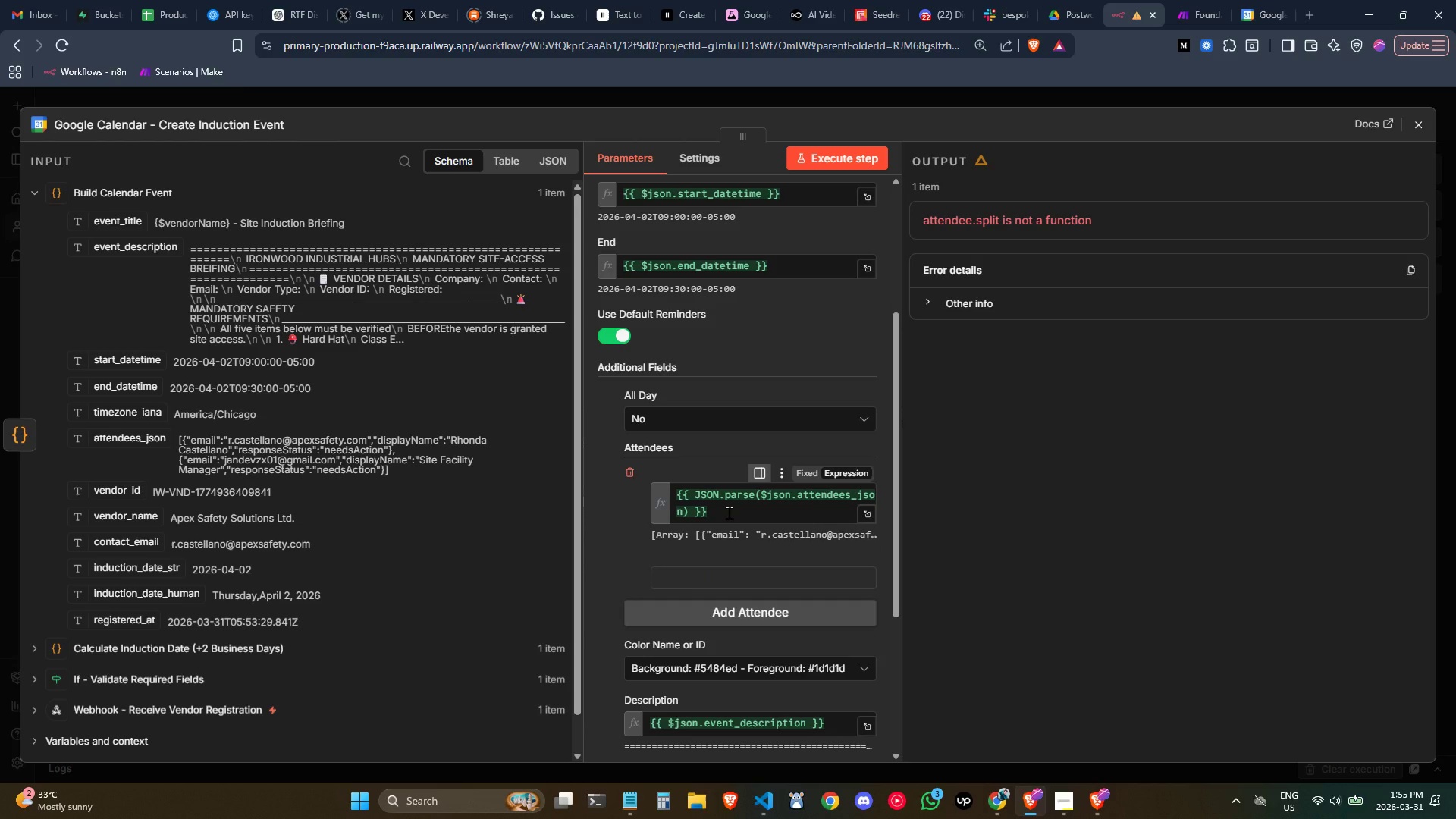 
left_click([729, 513])
 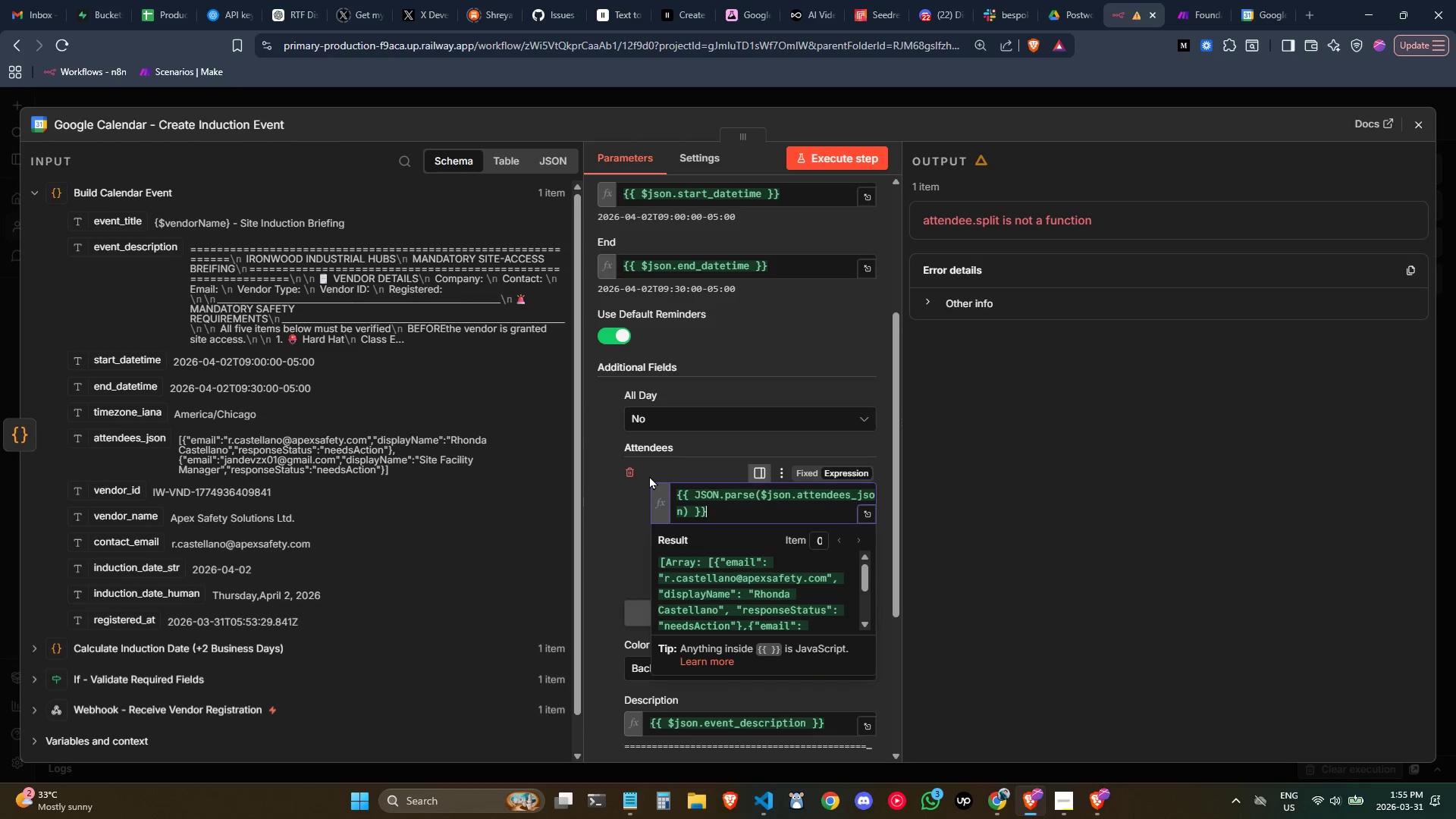 
left_click([667, 452])
 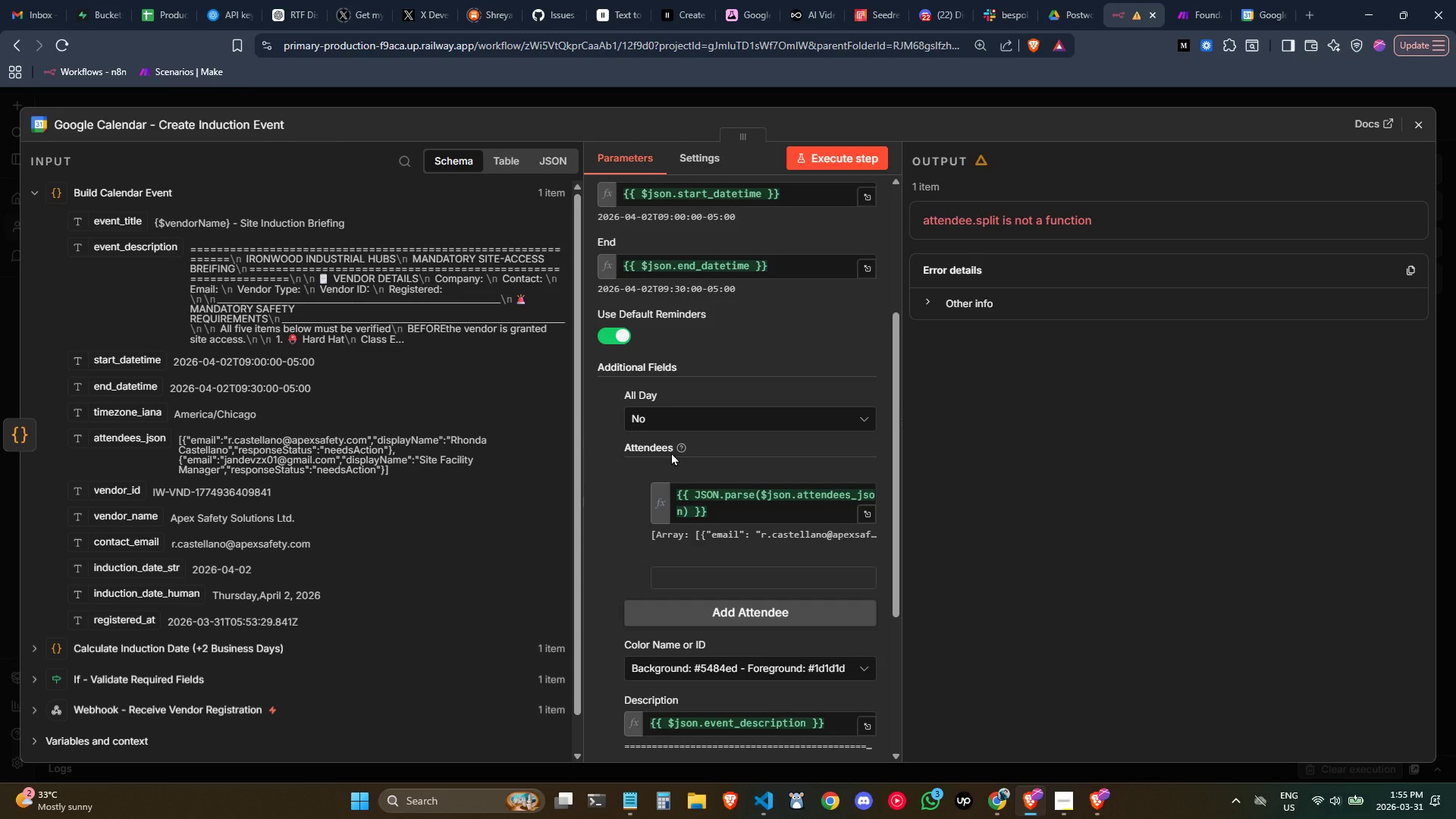 
mouse_move([635, 419])
 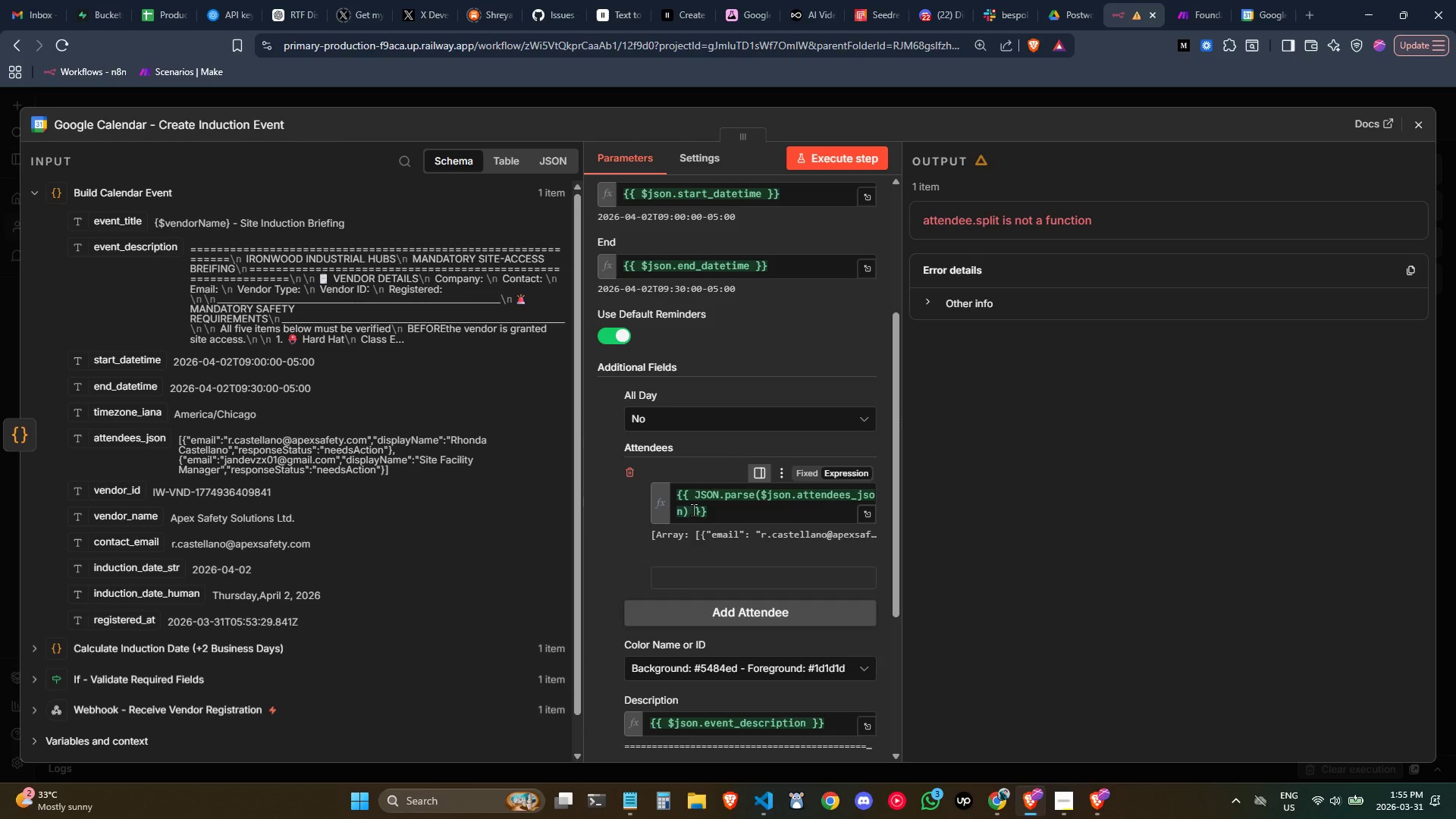 
wait(5.42)
 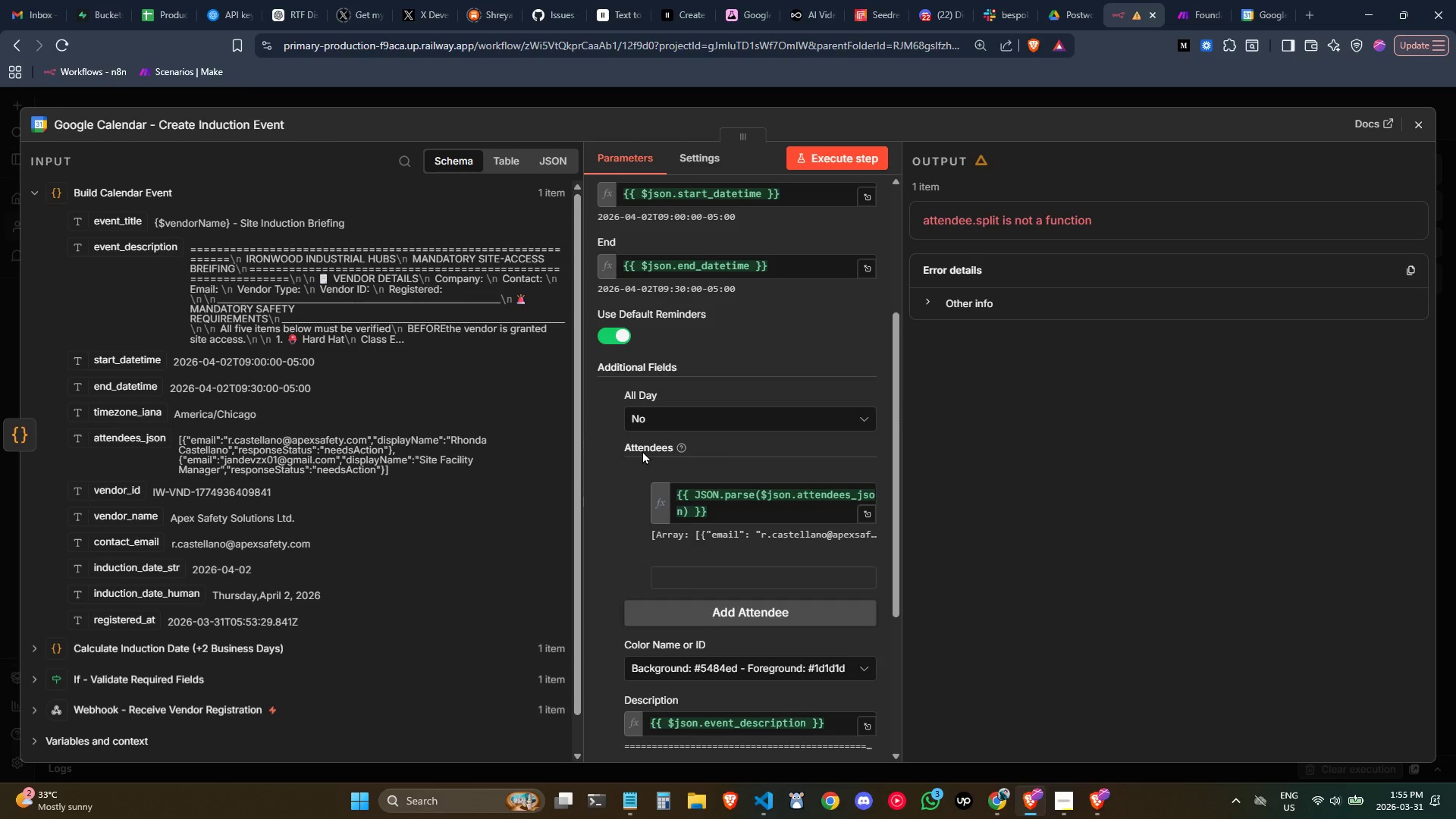 
left_click([1008, 230])
 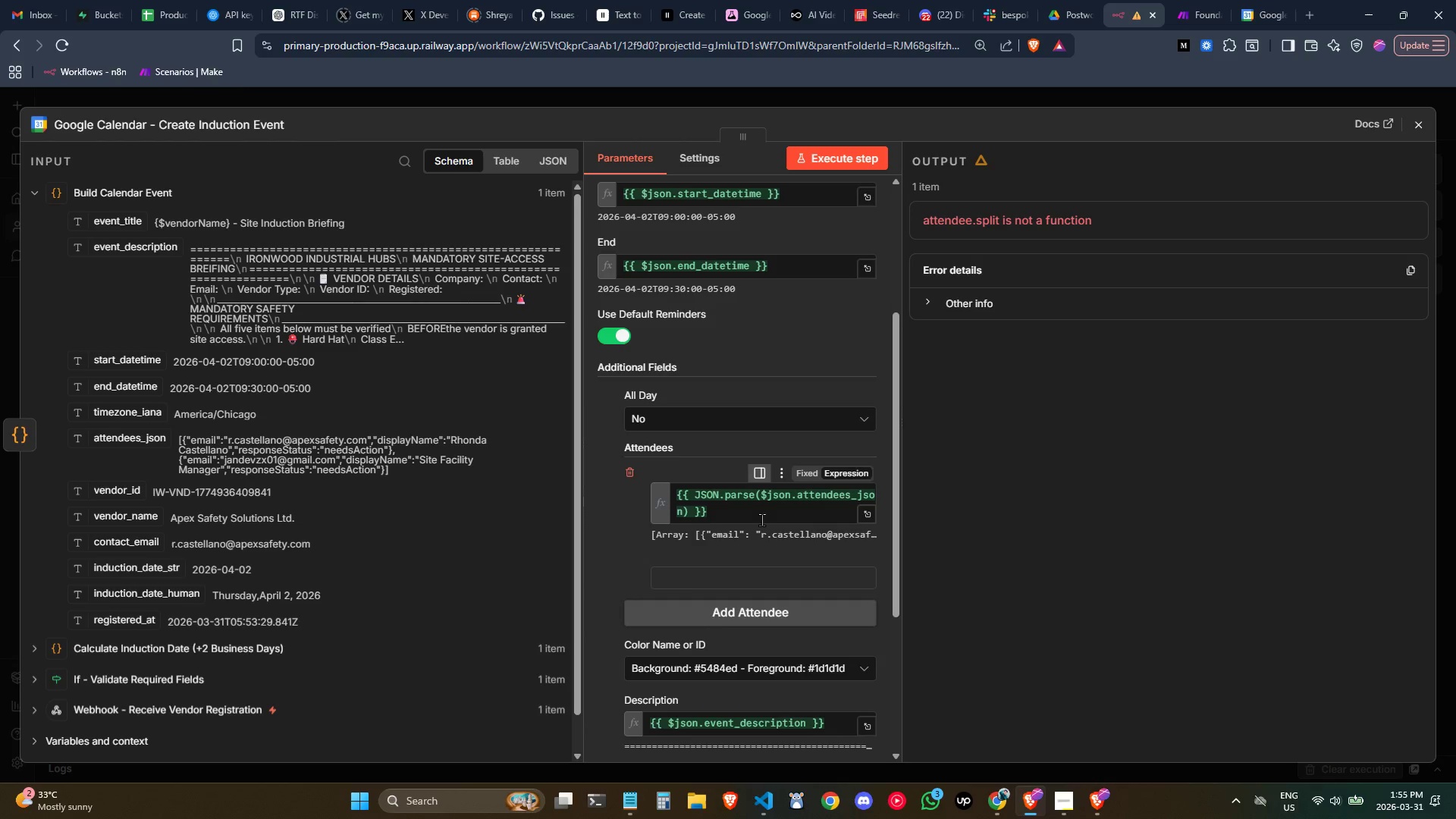 
left_click([754, 516])
 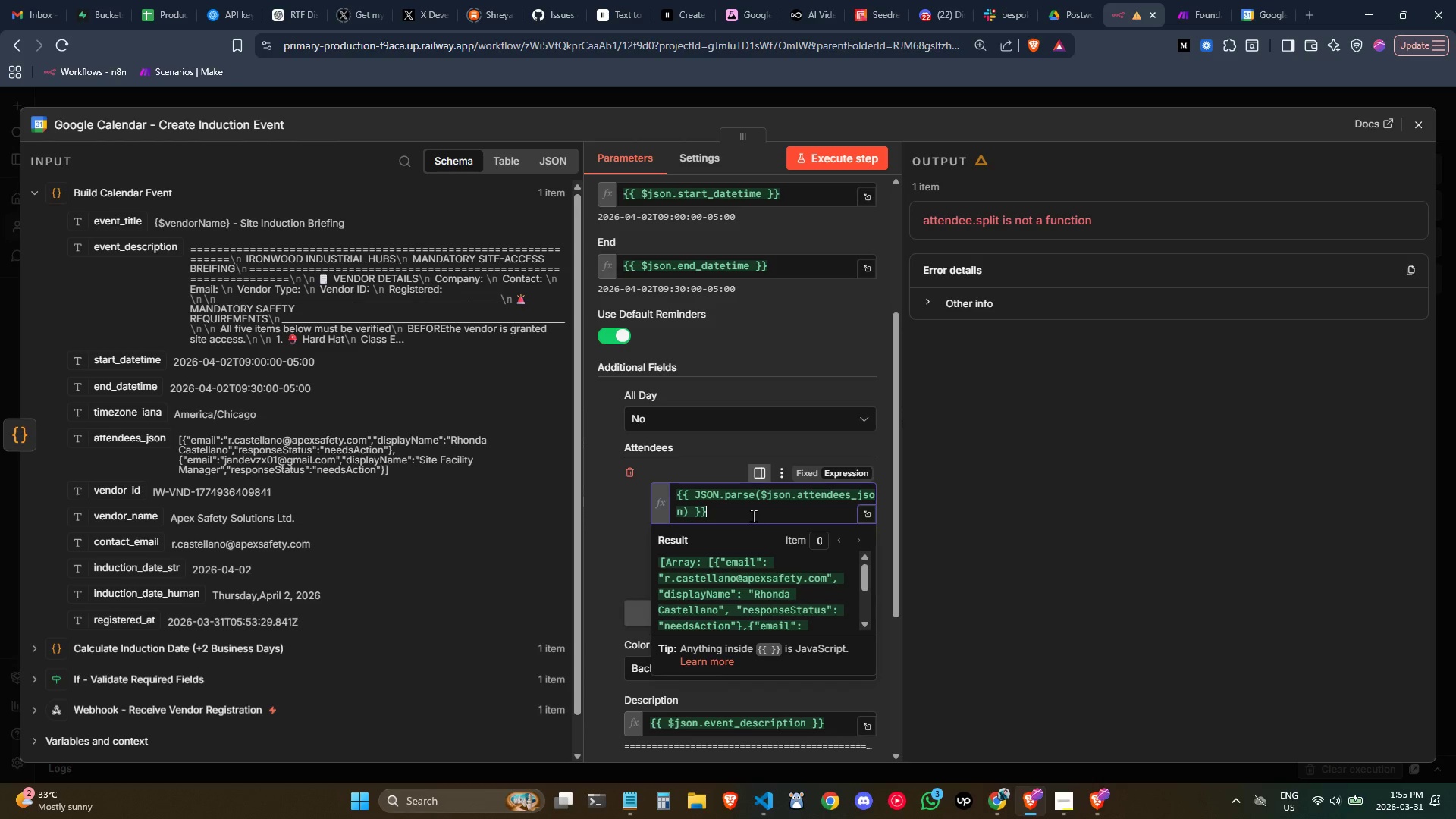 
wait(11.58)
 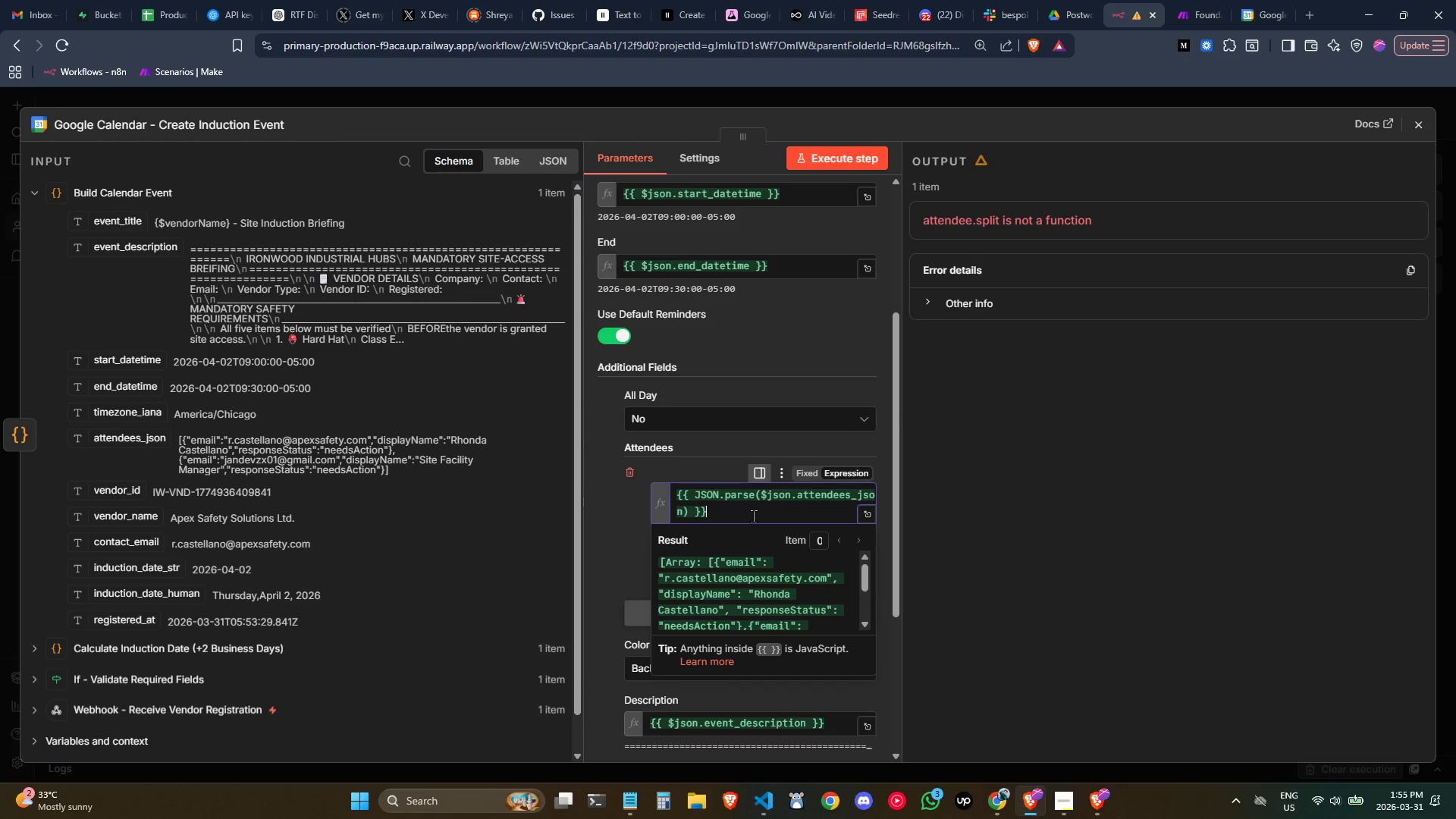 
key(Control+ControlLeft)
 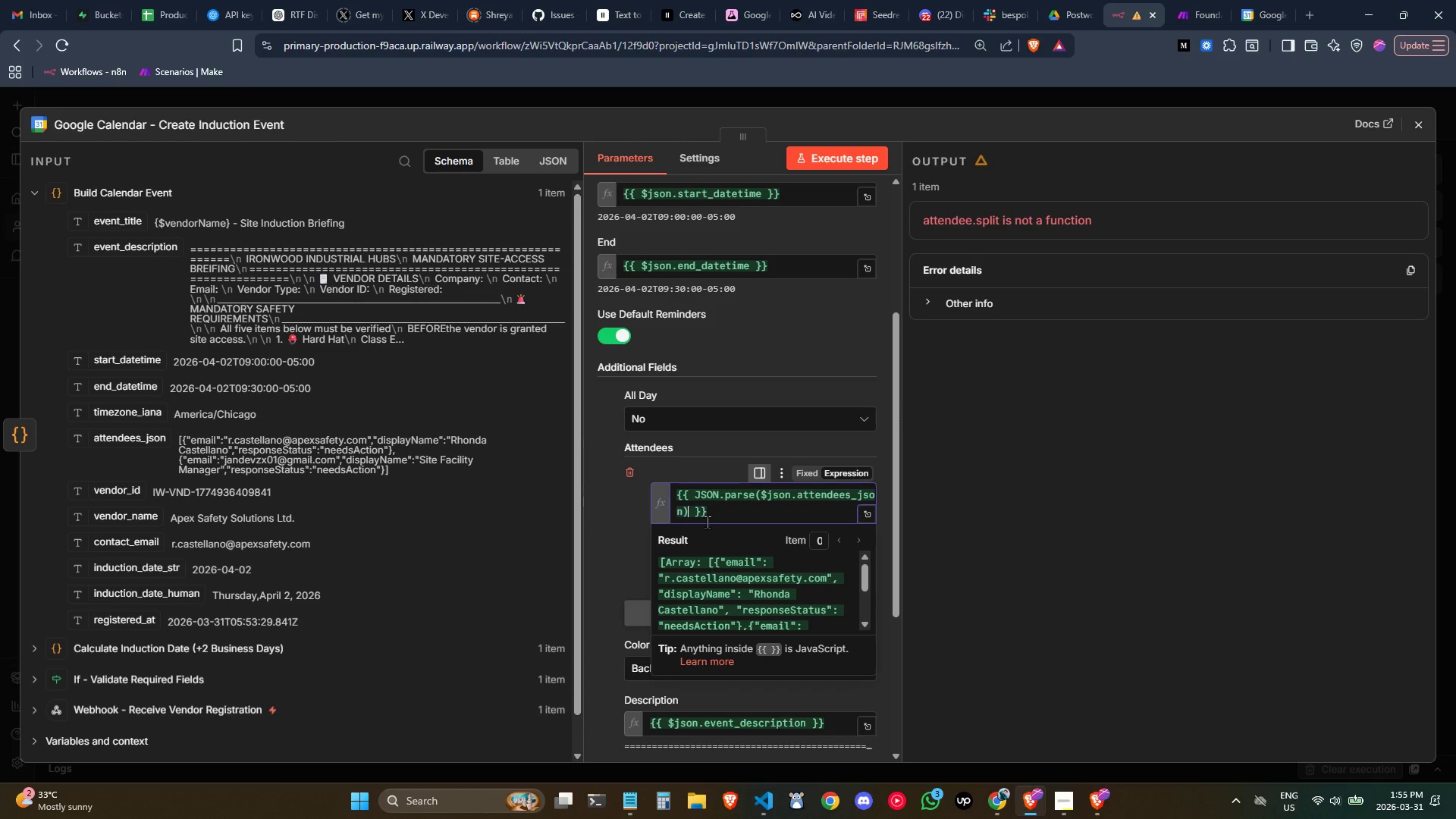 
key(Period)